 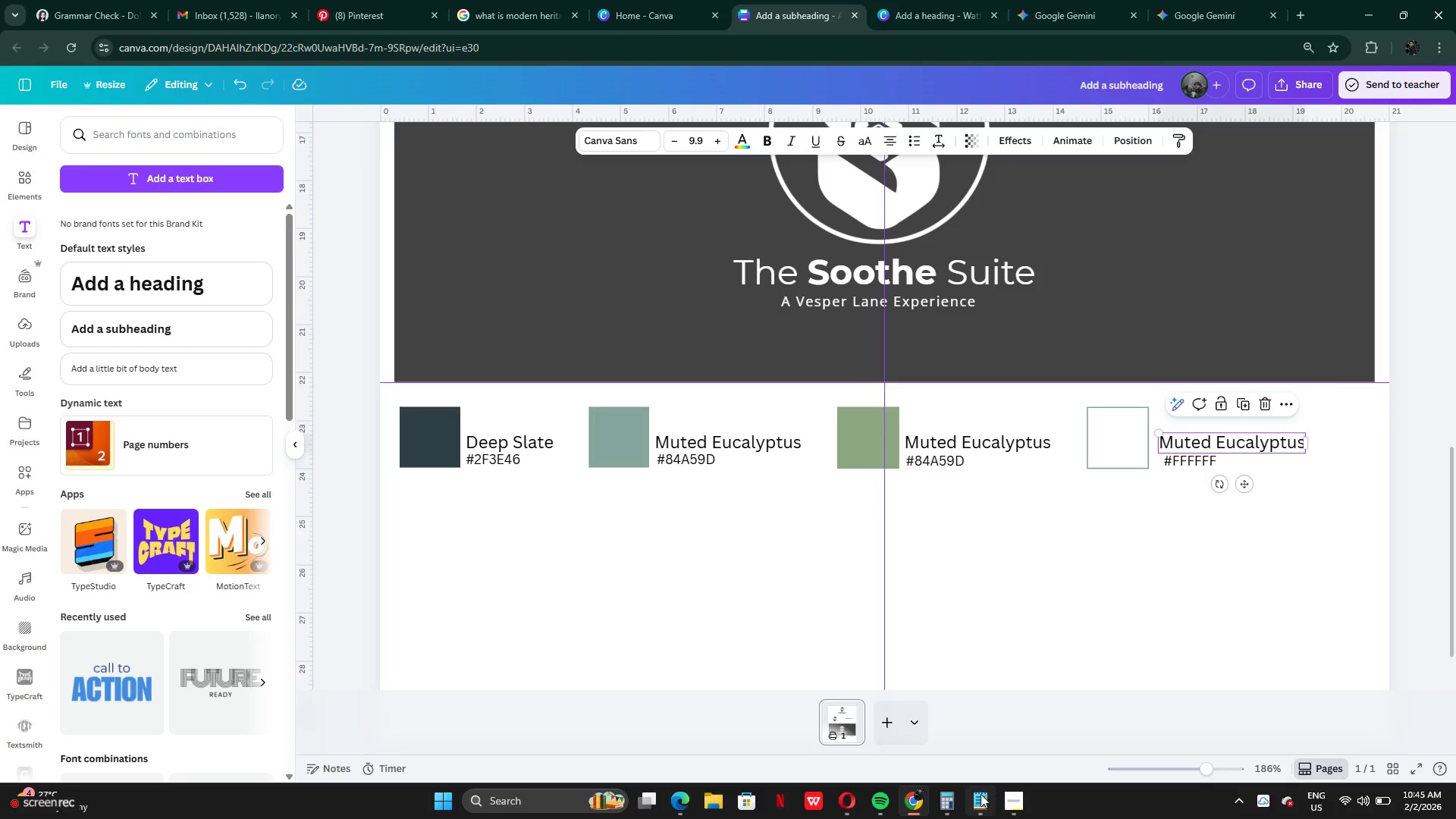 
left_click_drag(start_coordinate=[278, 300], to_coordinate=[372, 302])
 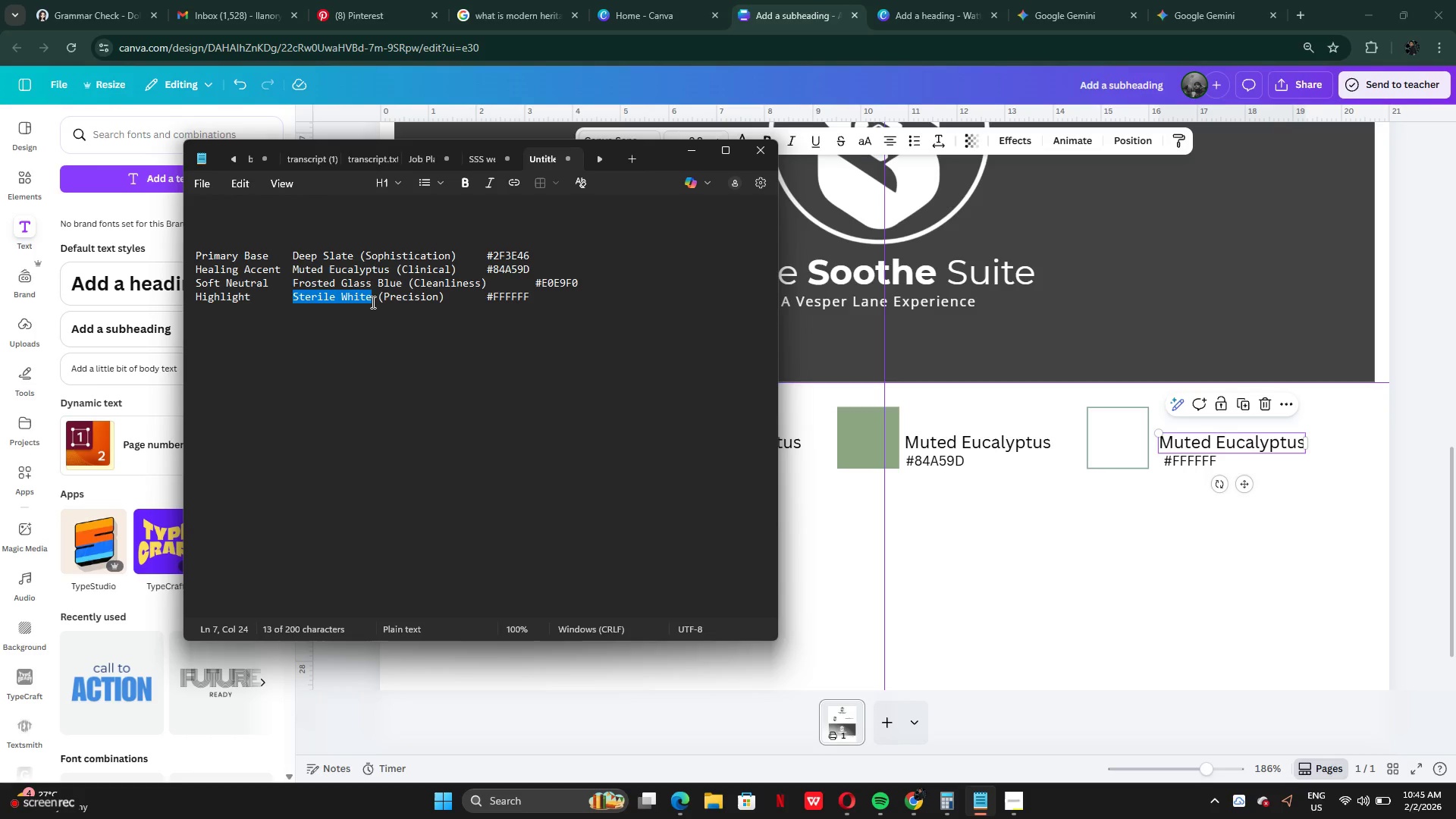 
key(Control+C)
 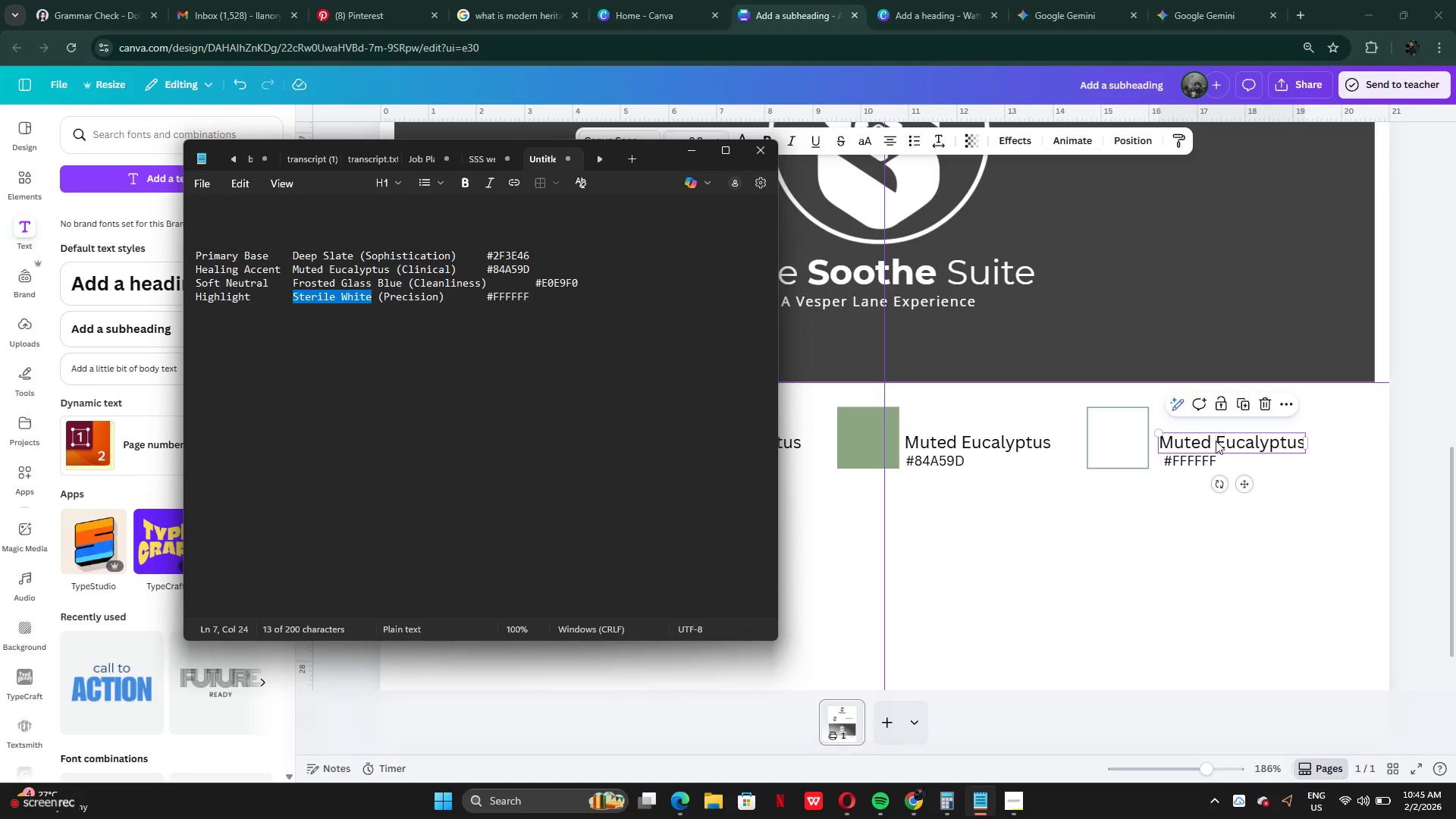 
double_click([1220, 446])
 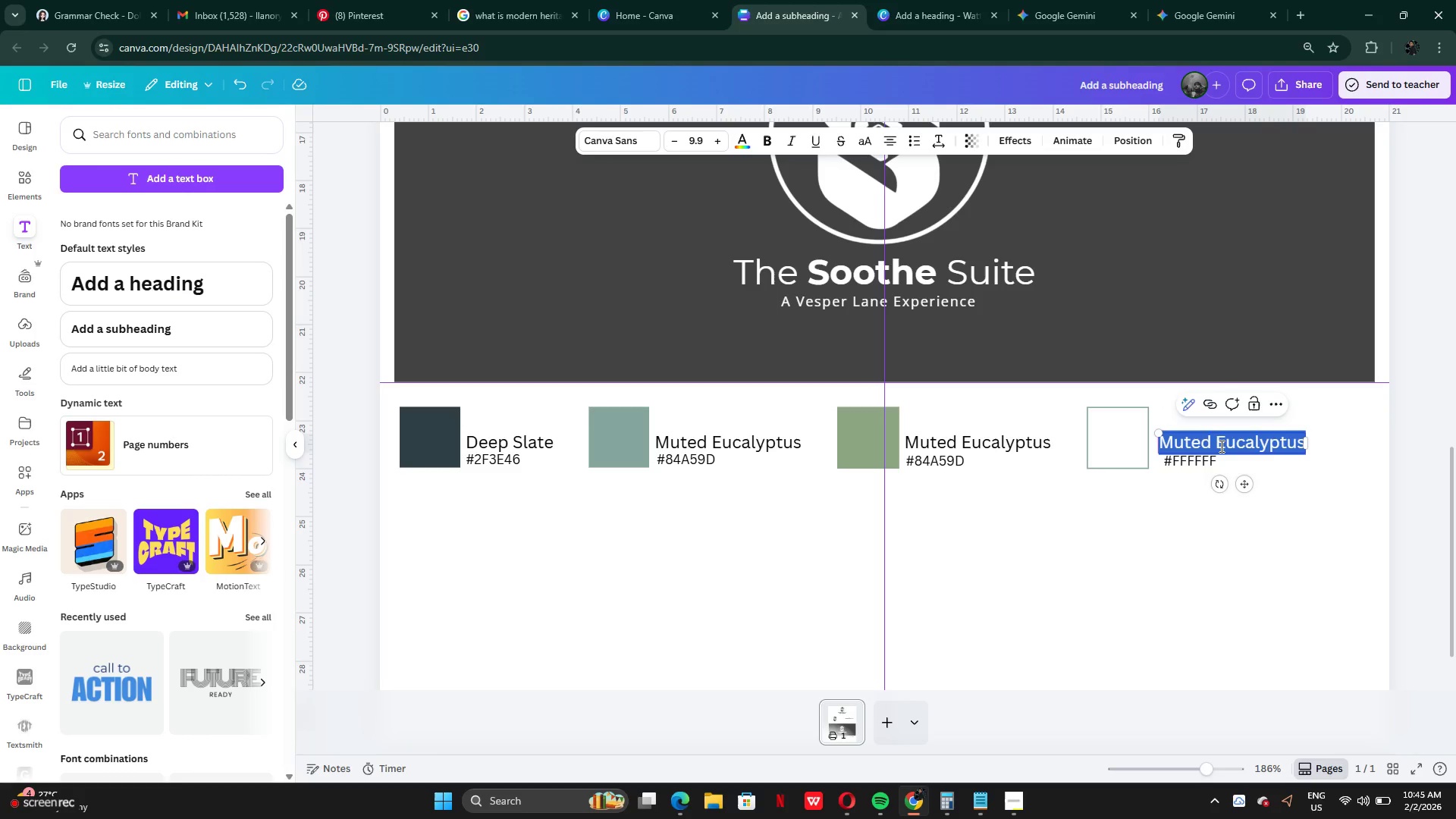 
key(Control+V)
 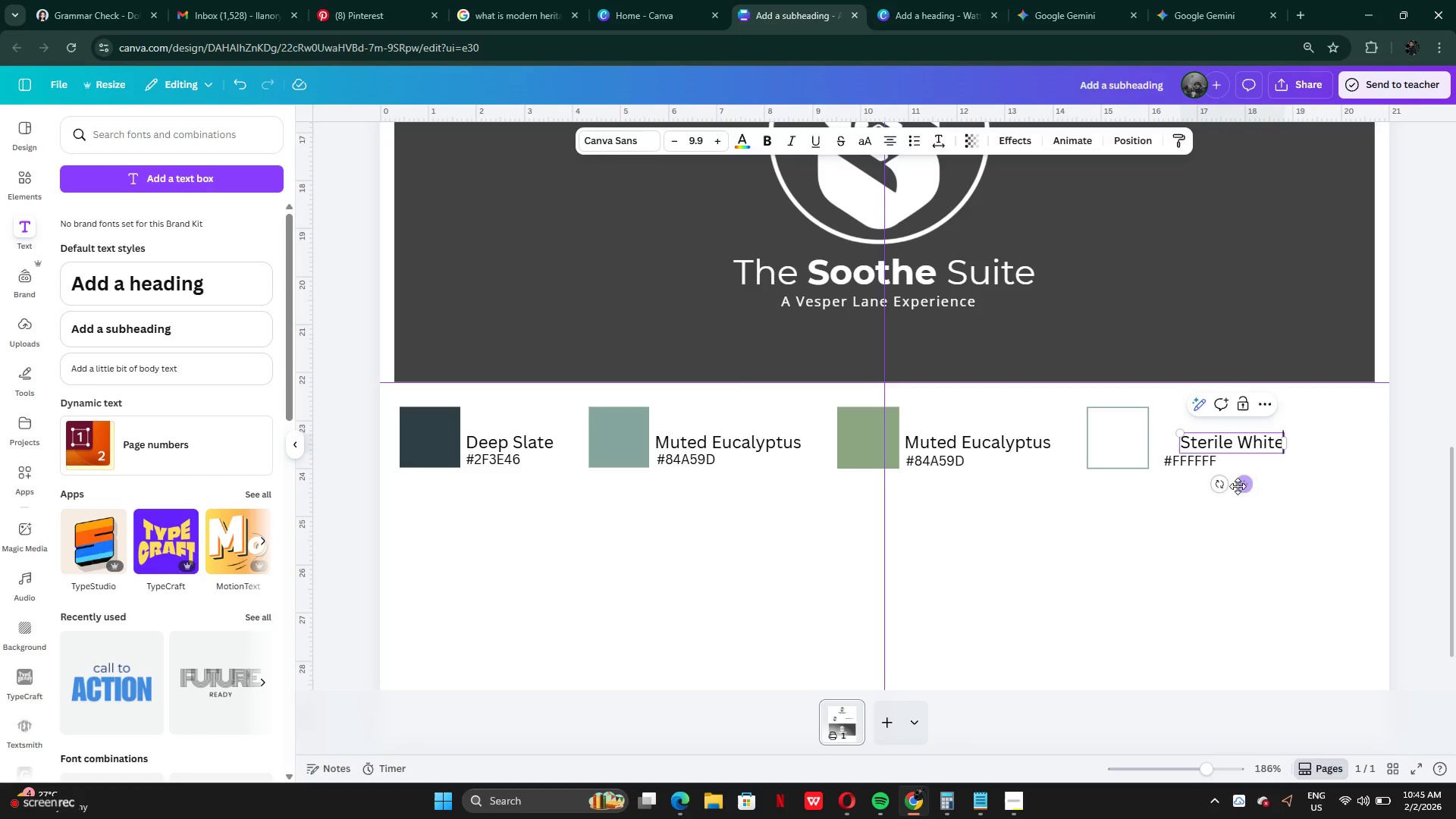 
left_click_drag(start_coordinate=[1244, 485], to_coordinate=[1228, 482])
 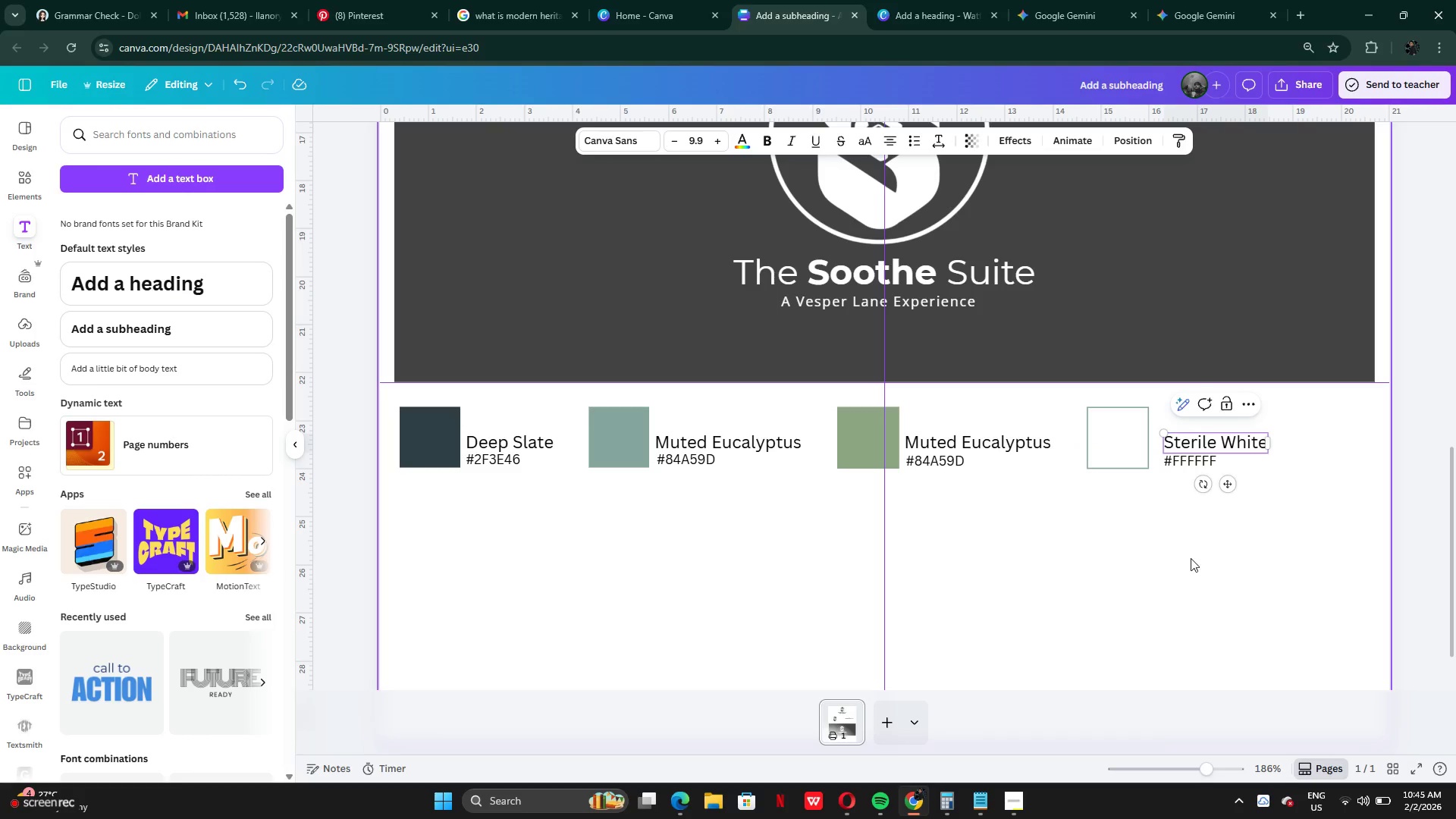 
left_click([1190, 559])
 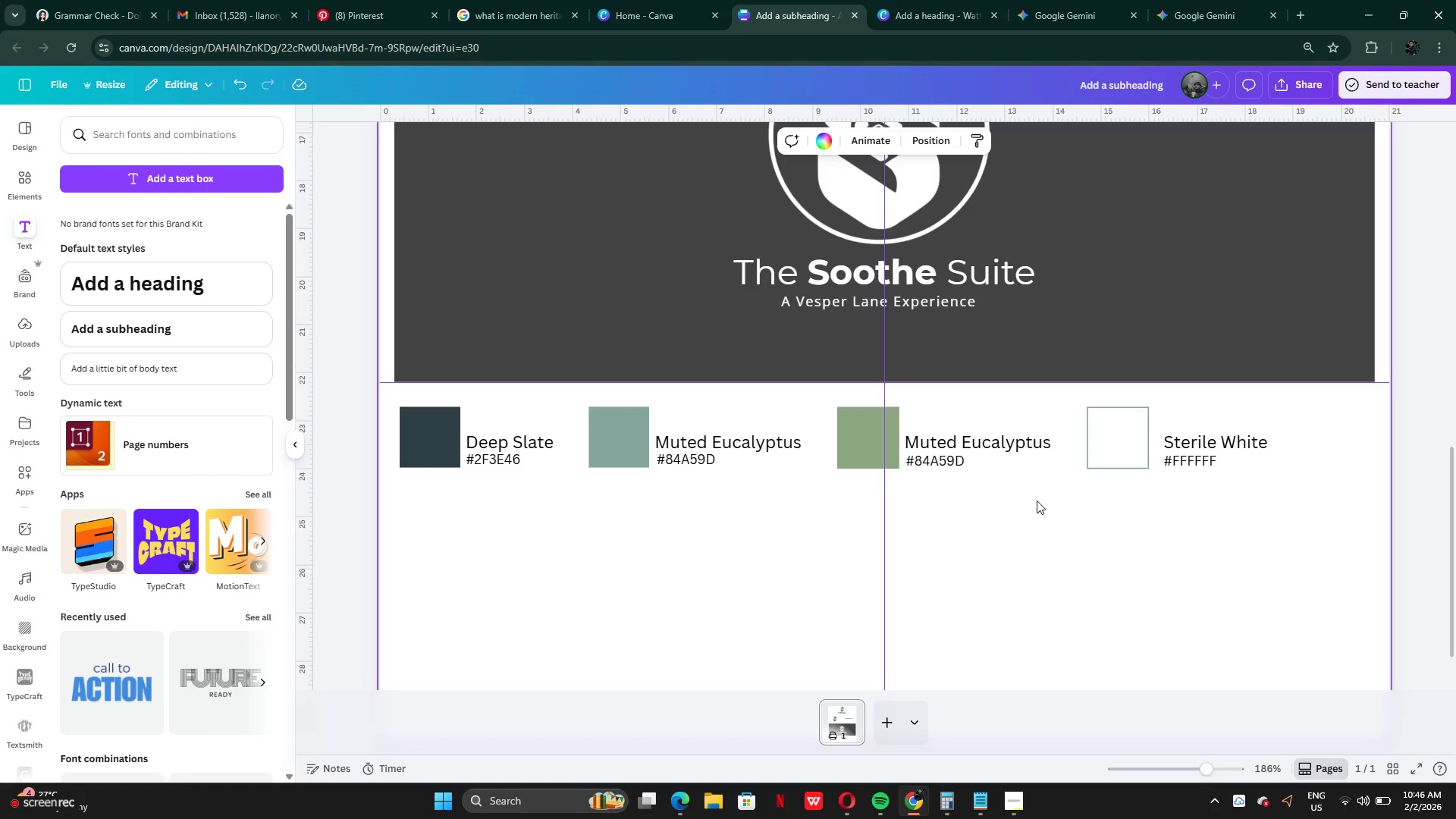 
left_click([1002, 447])
 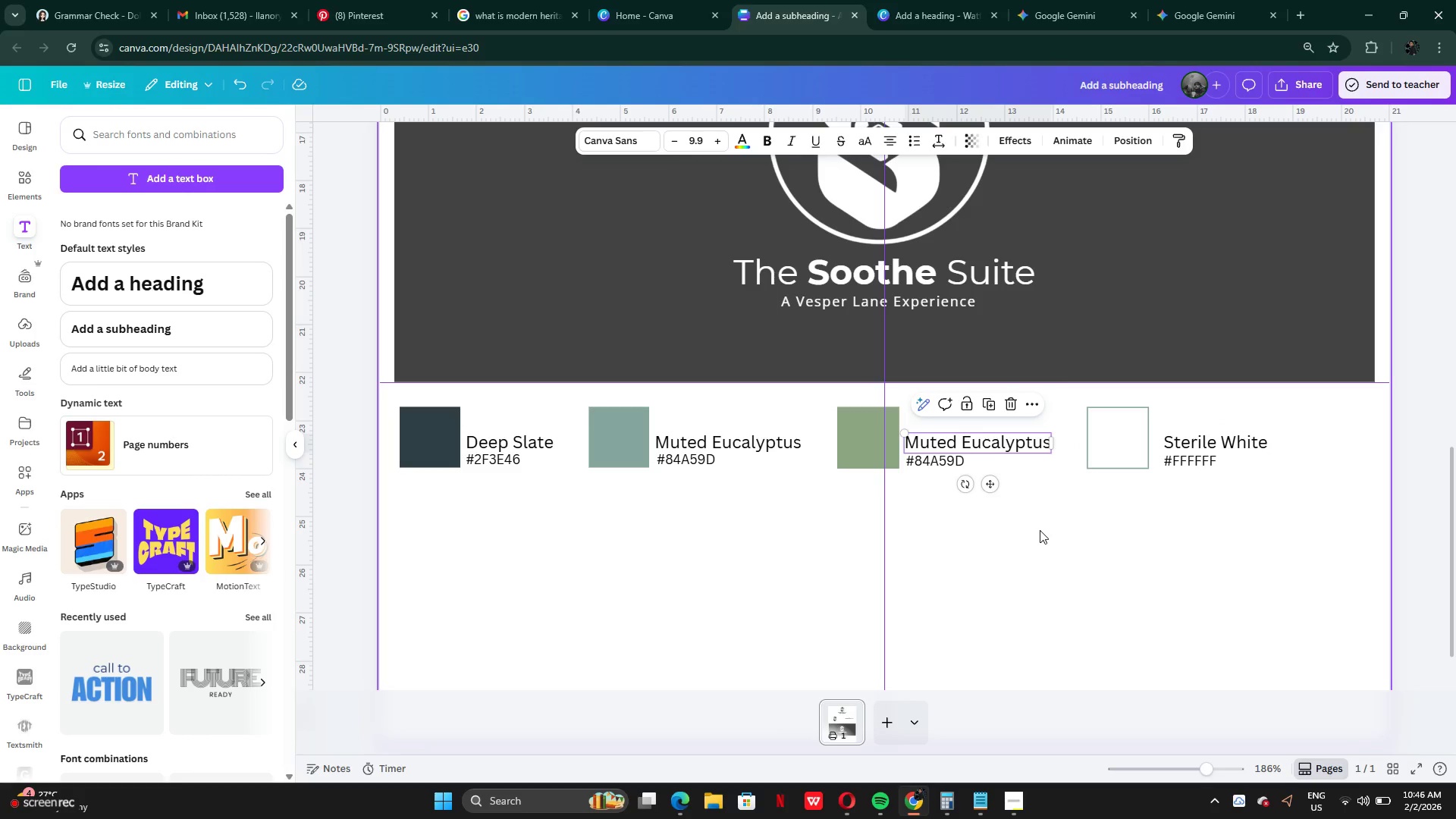 
key(ArrowRight)
 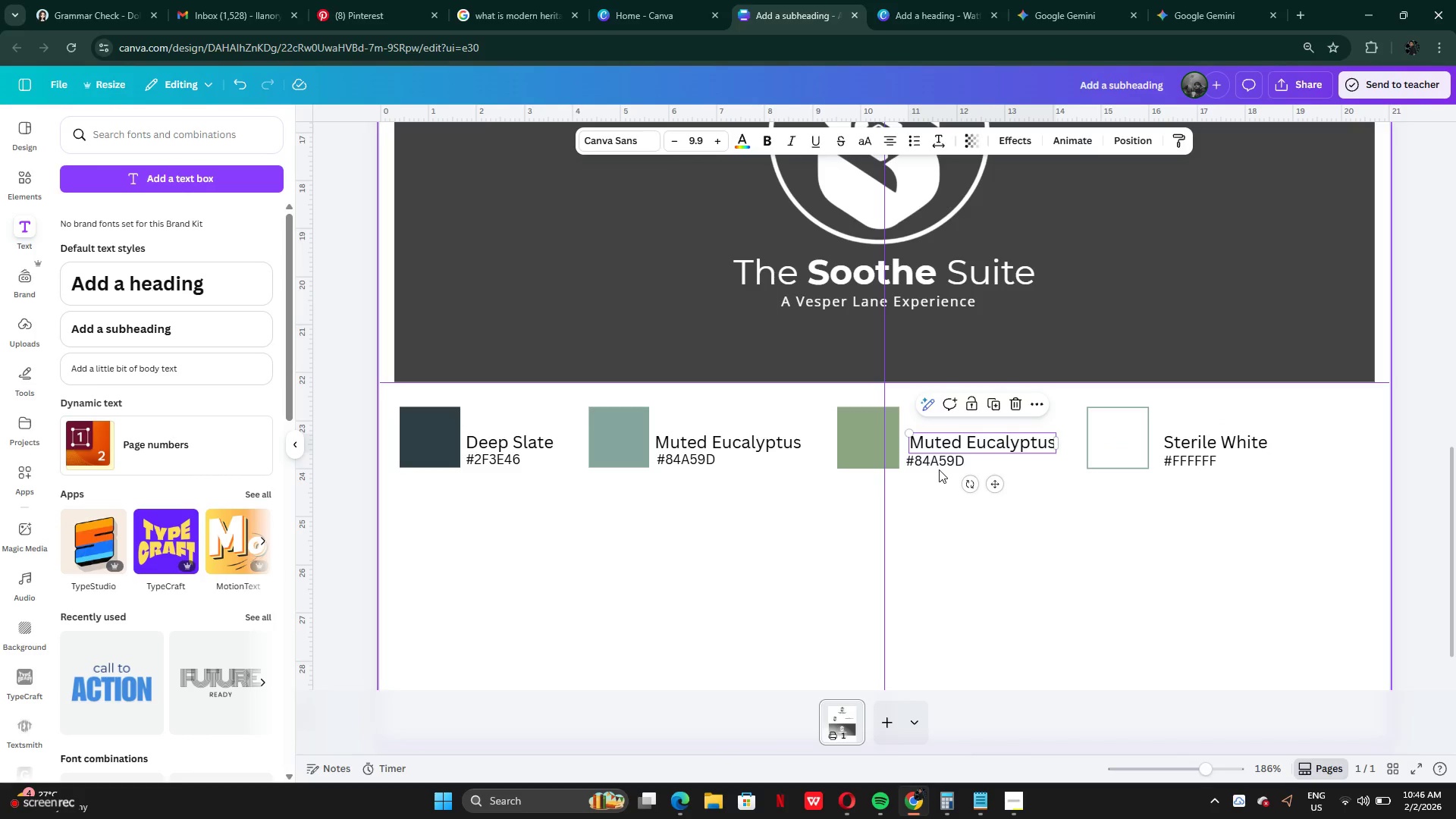 
left_click([930, 460])
 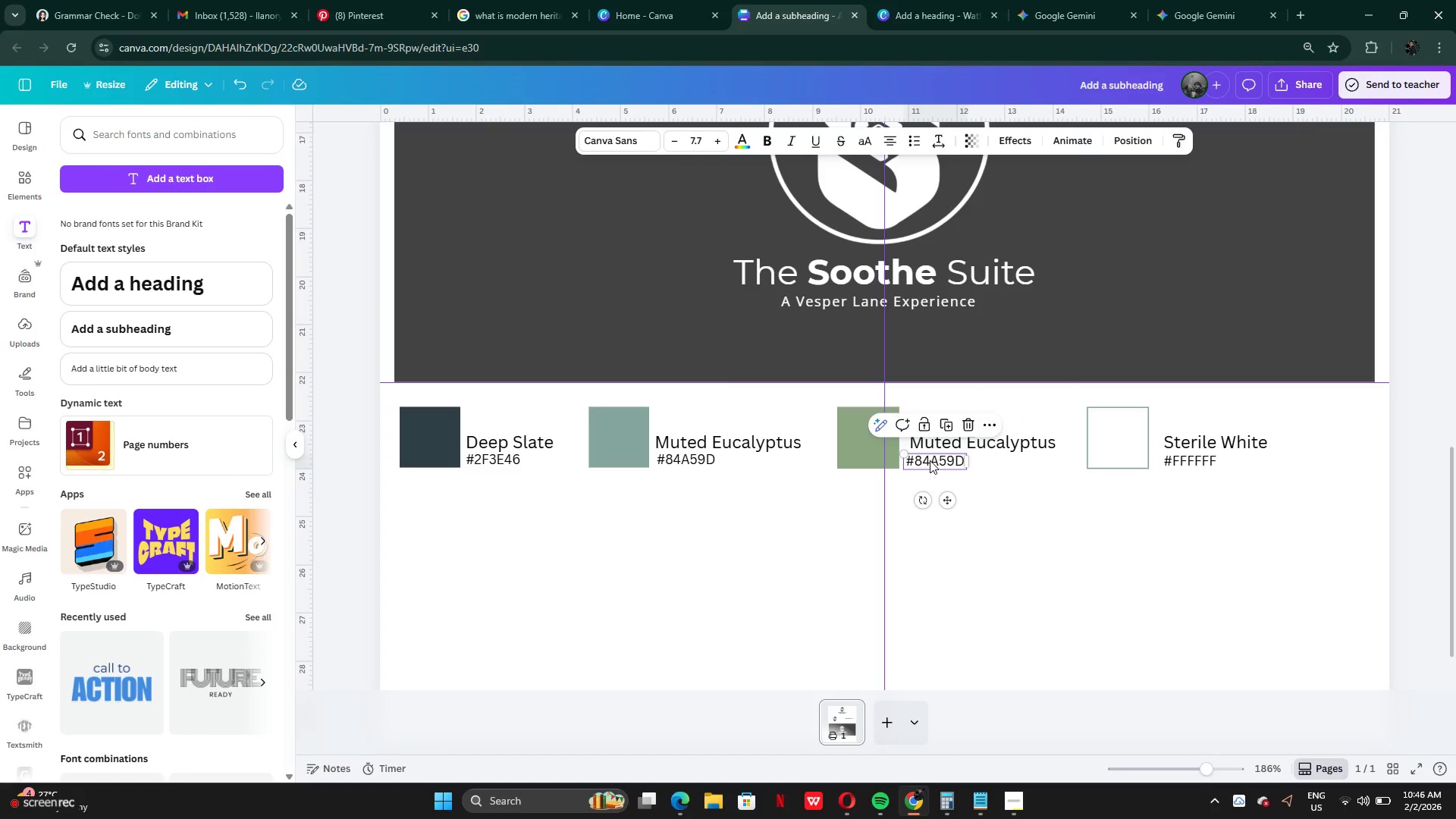 
key(ArrowRight)
 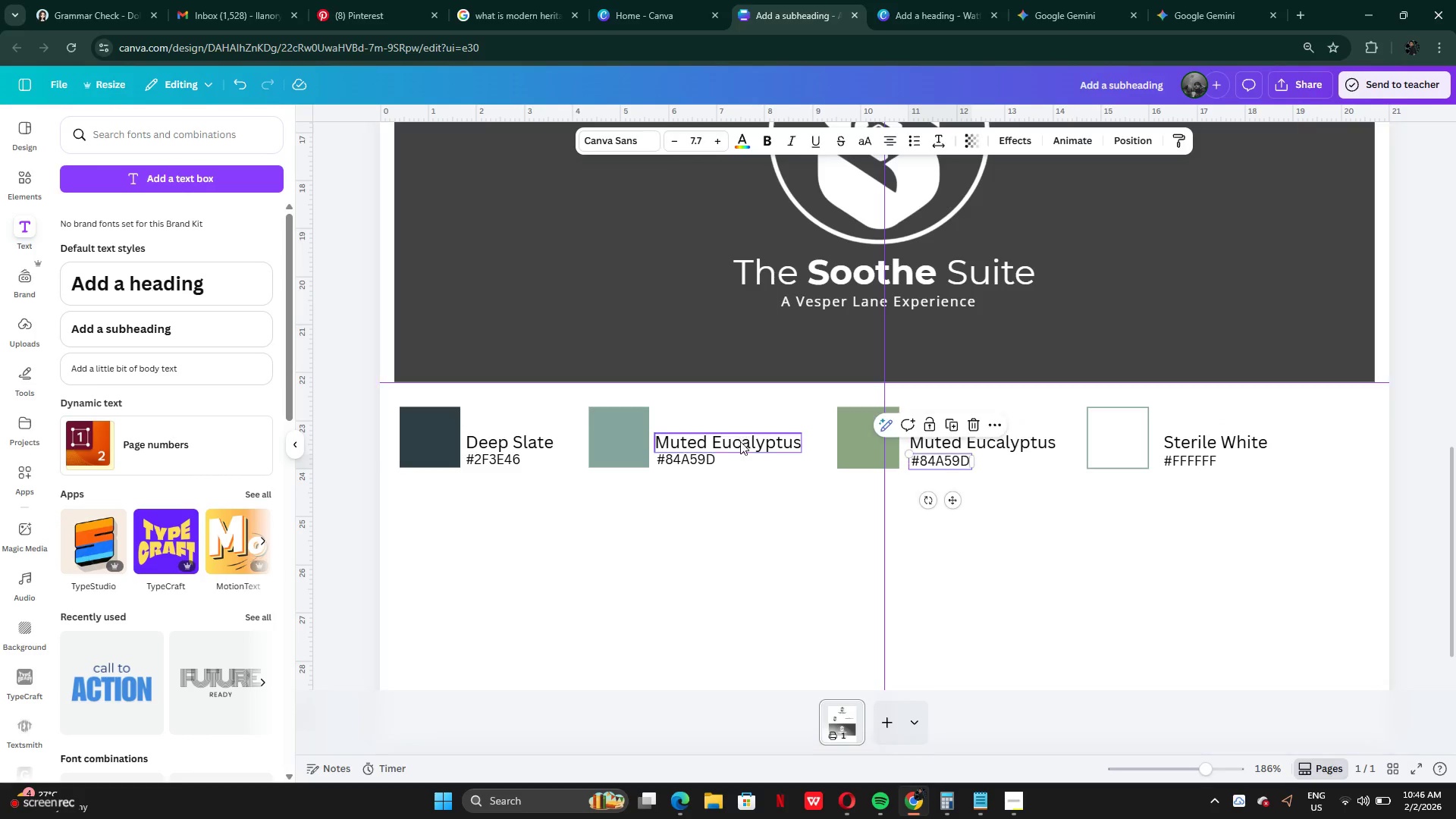 
left_click([742, 444])
 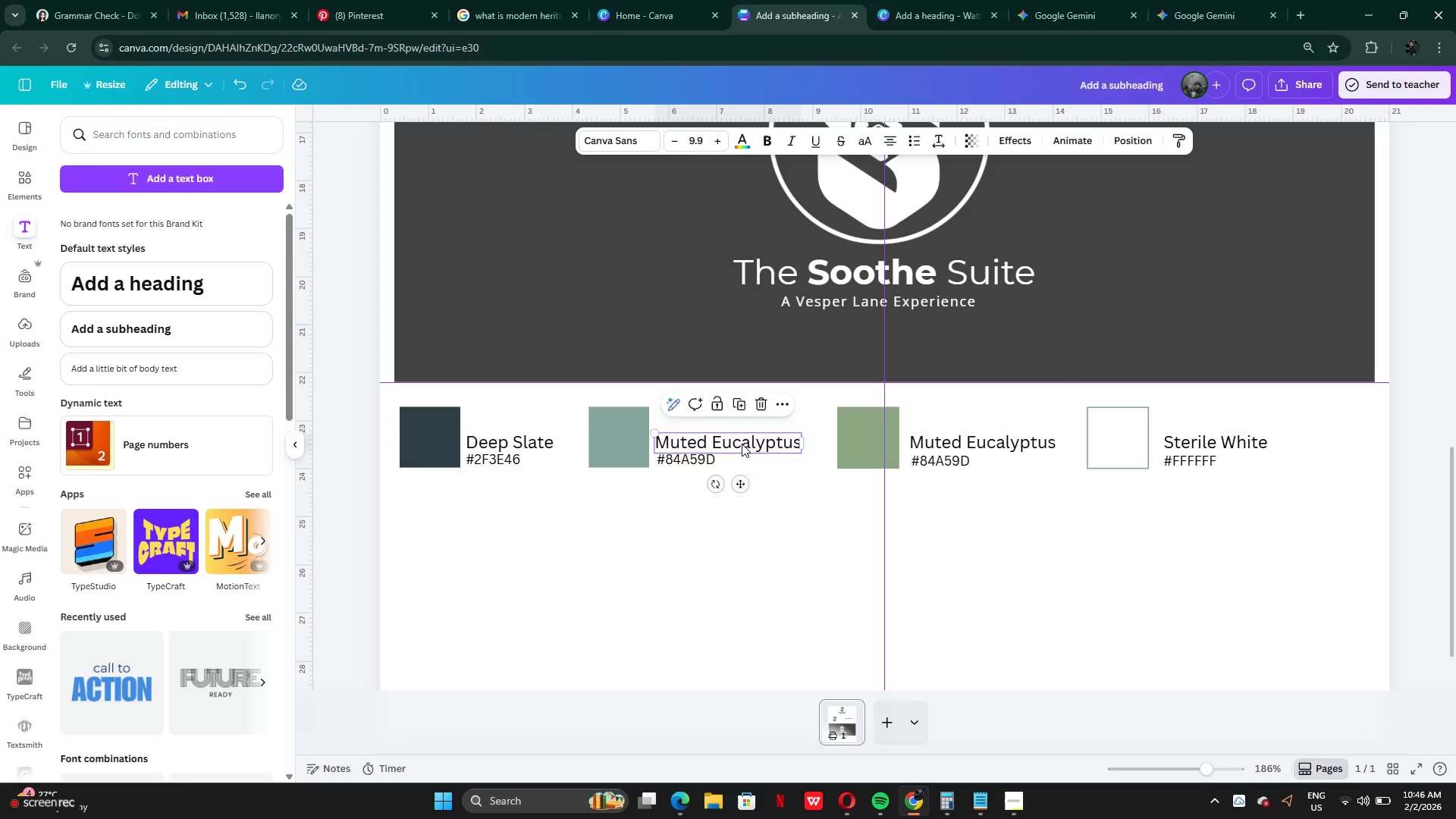 
key(ArrowRight)
 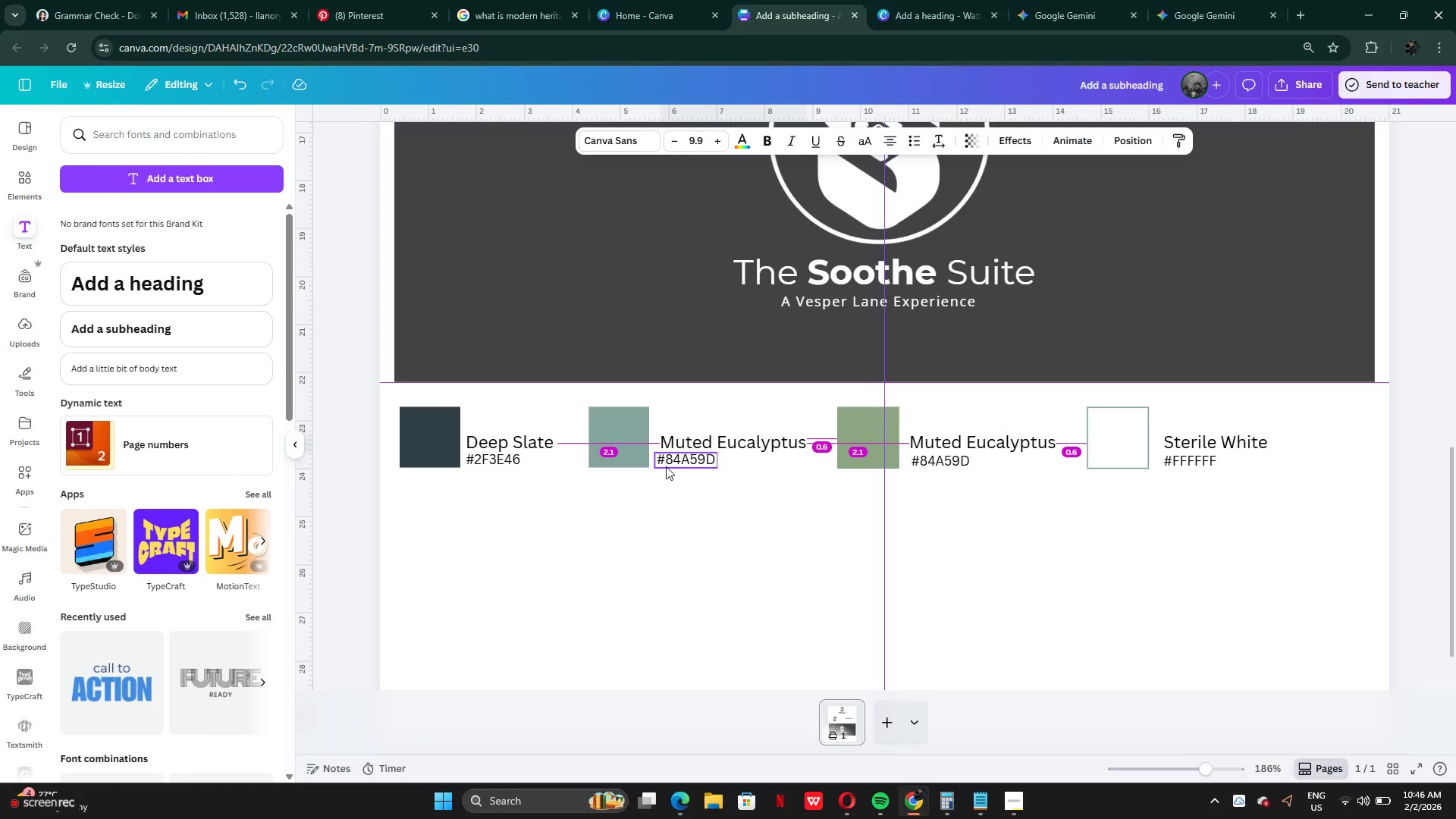 
left_click([666, 466])
 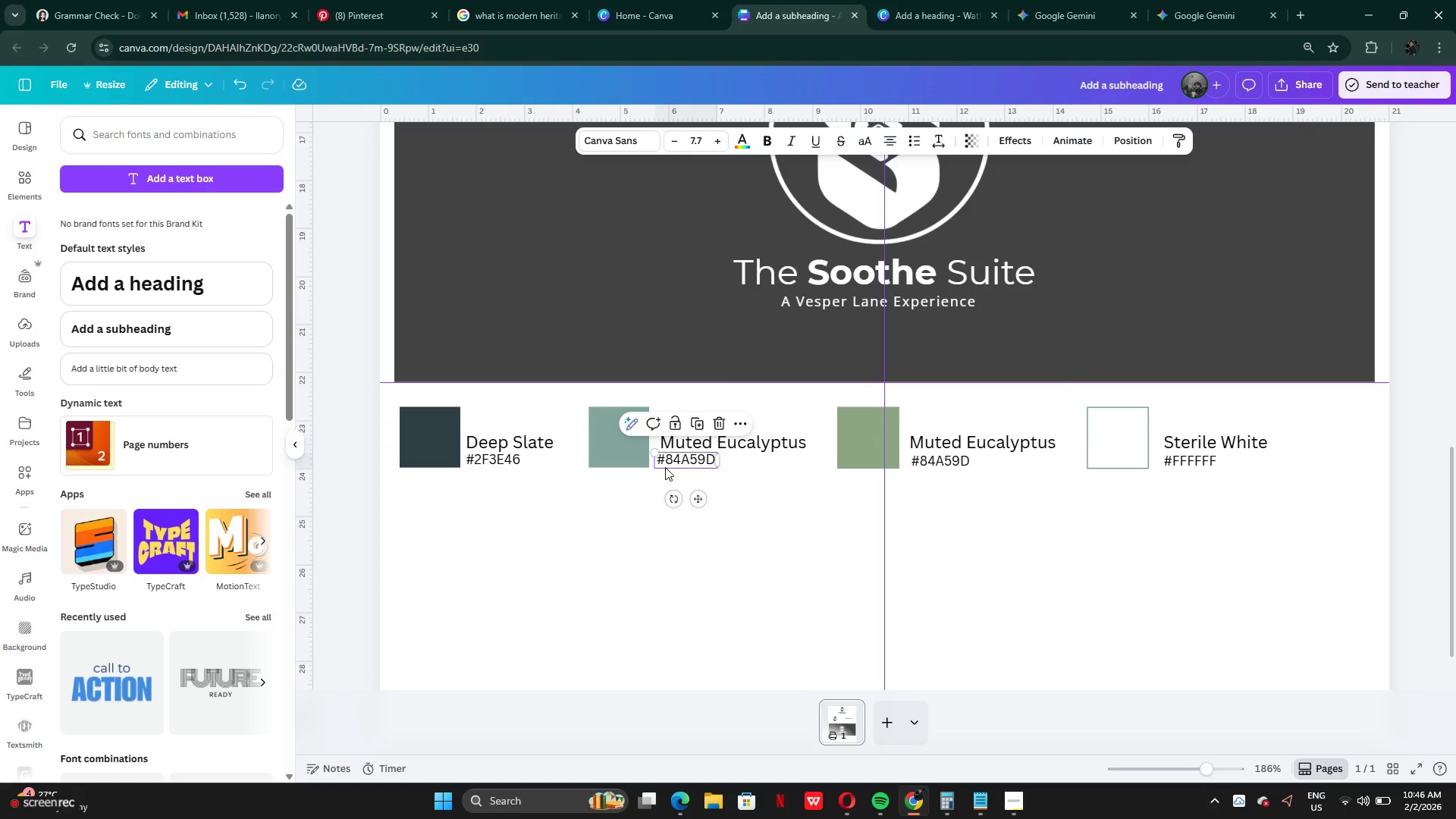 
key(ArrowRight)
 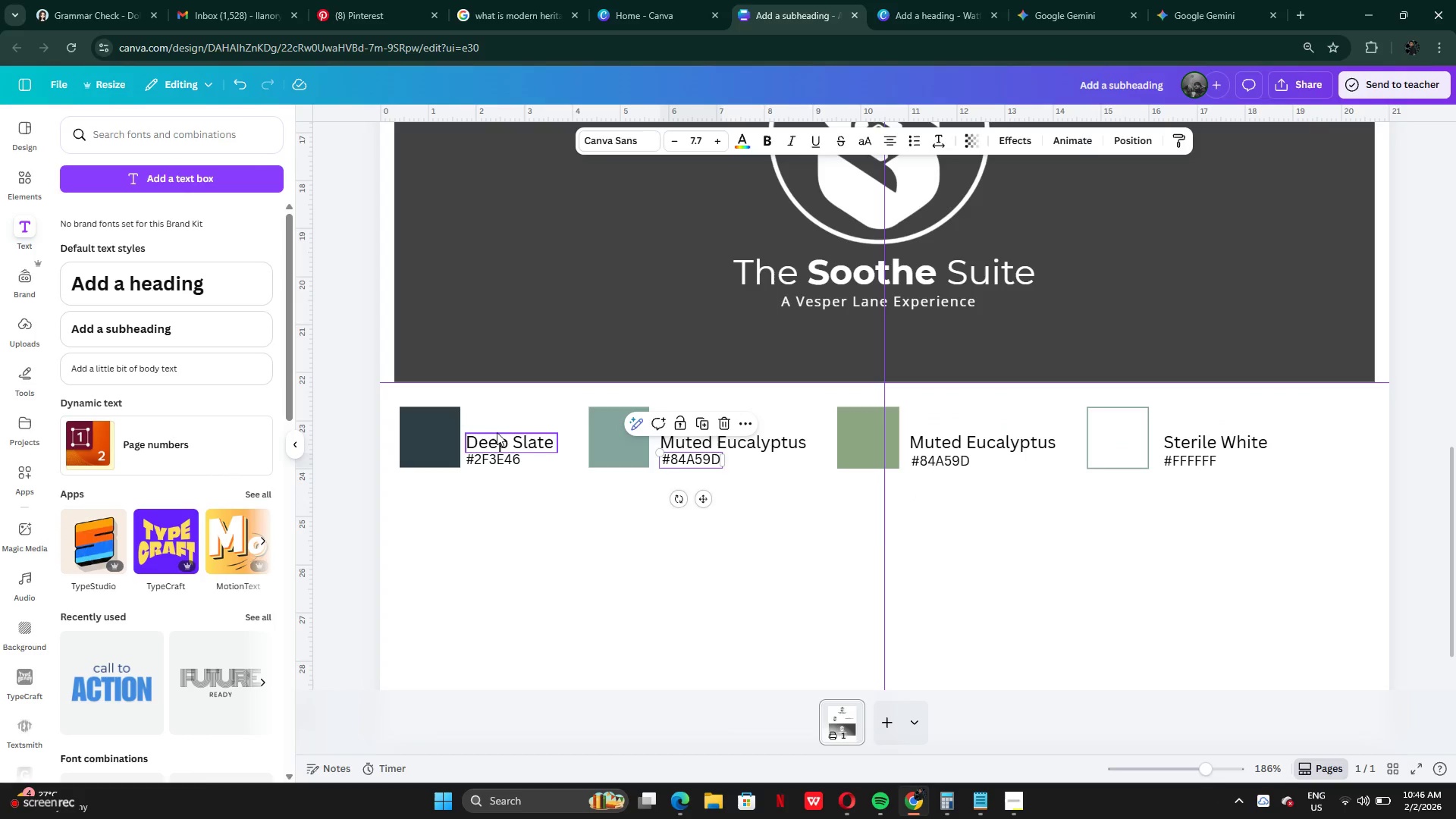 
left_click([495, 438])
 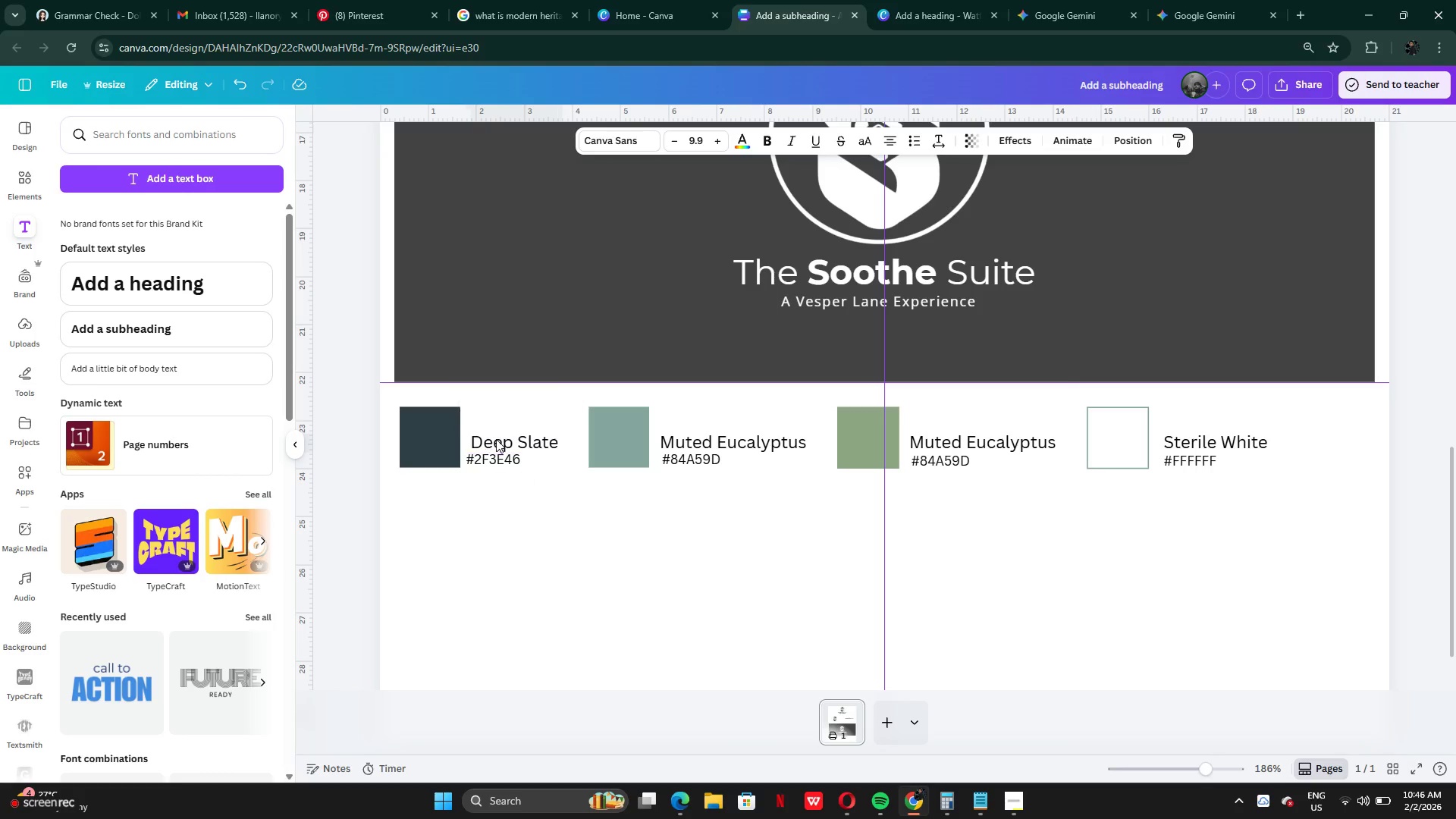 
key(ArrowRight)
 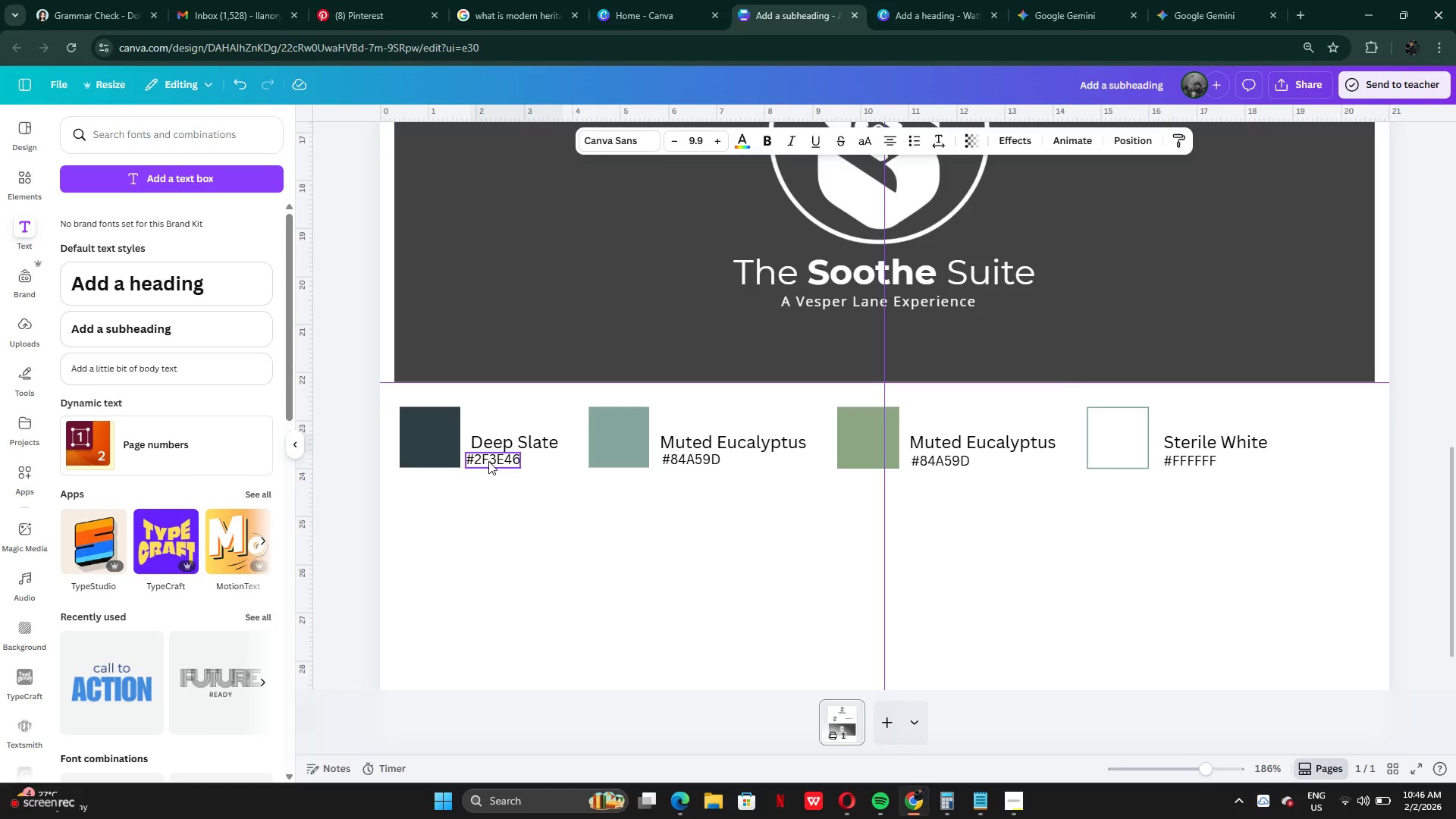 
left_click([488, 461])
 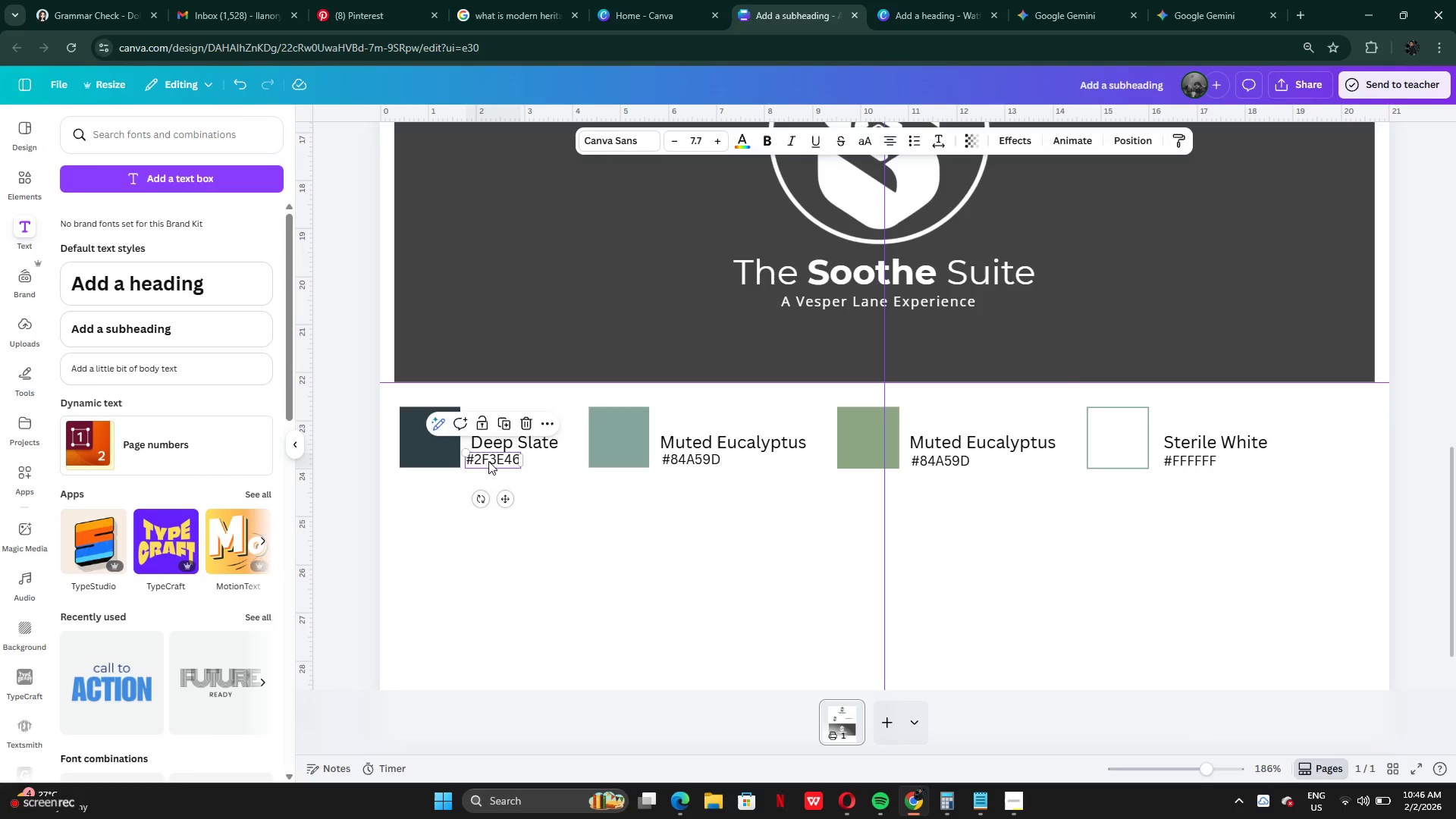 
key(ArrowRight)
 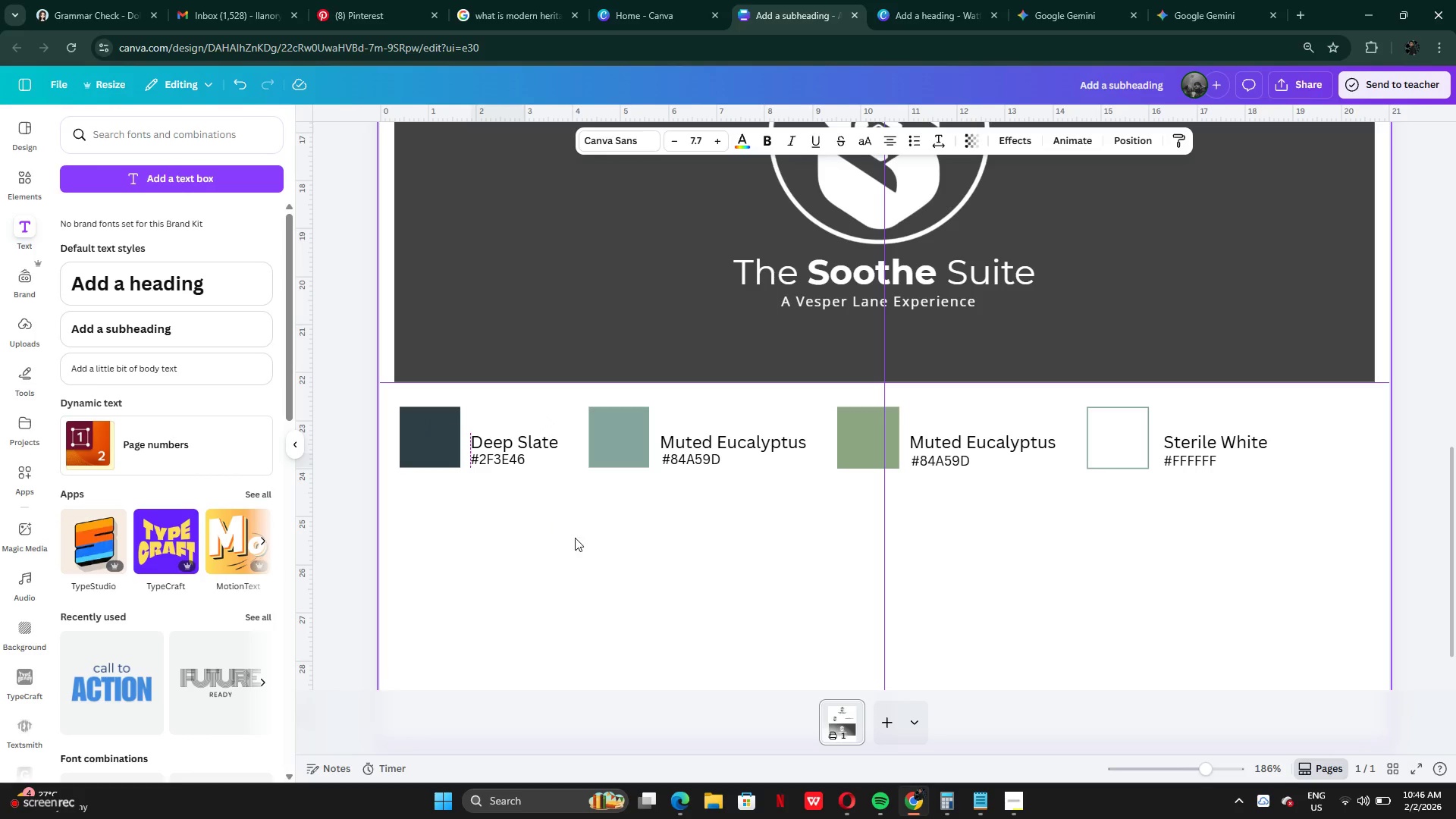 
mouse_move([604, 552])
 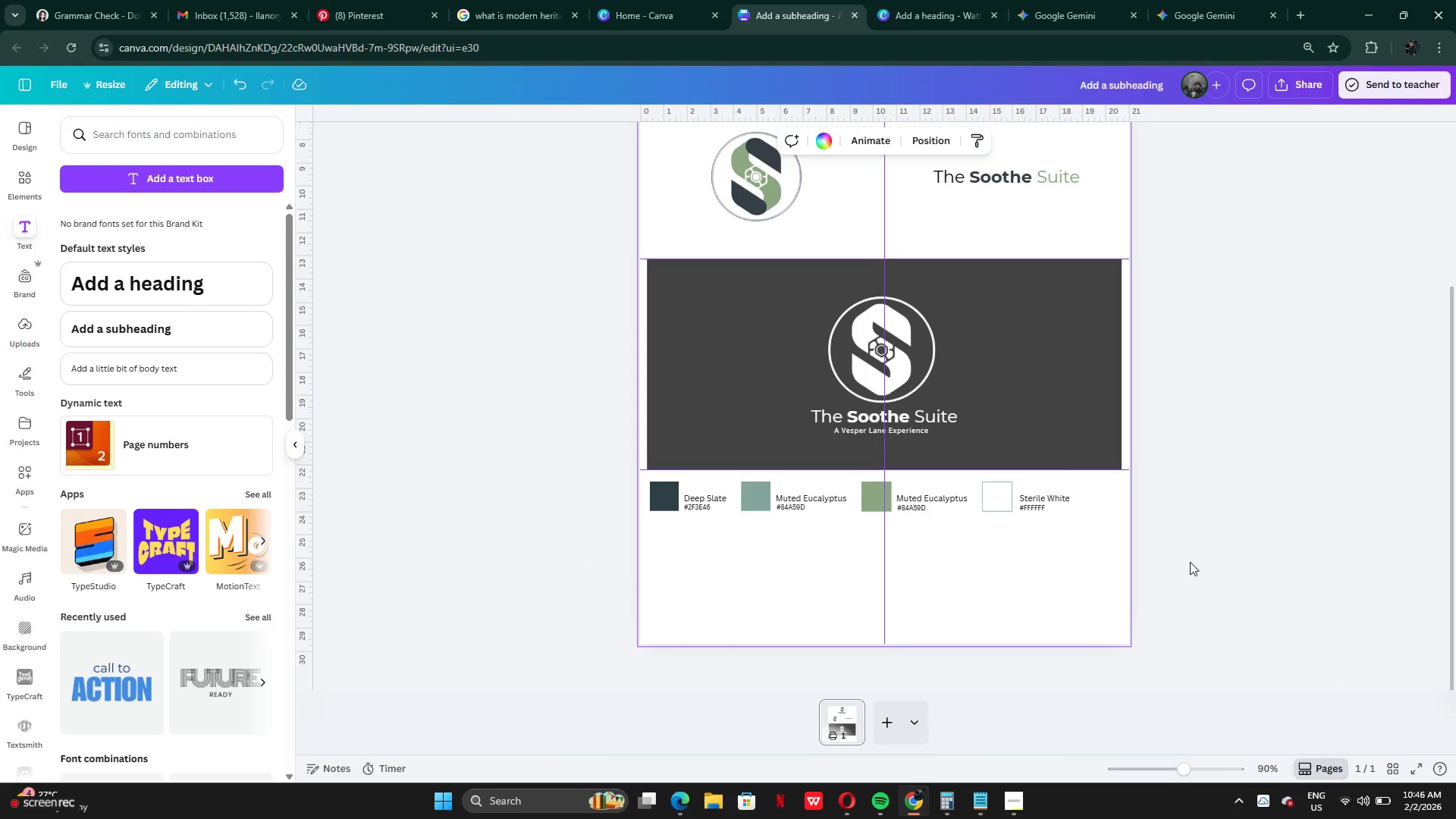 
left_click([1194, 573])
 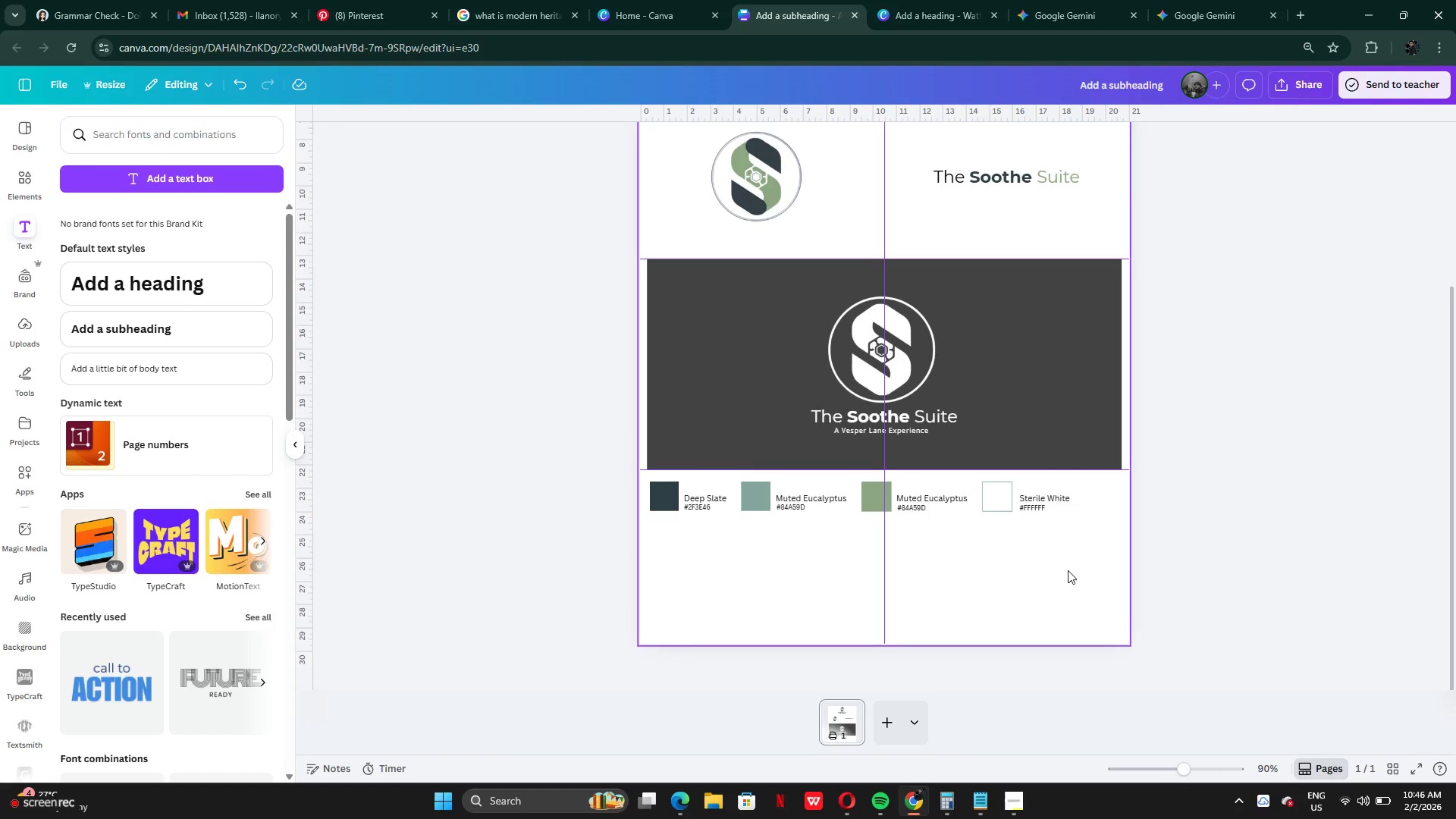 
scroll: coordinate [1068, 568], scroll_direction: down, amount: 1.0
 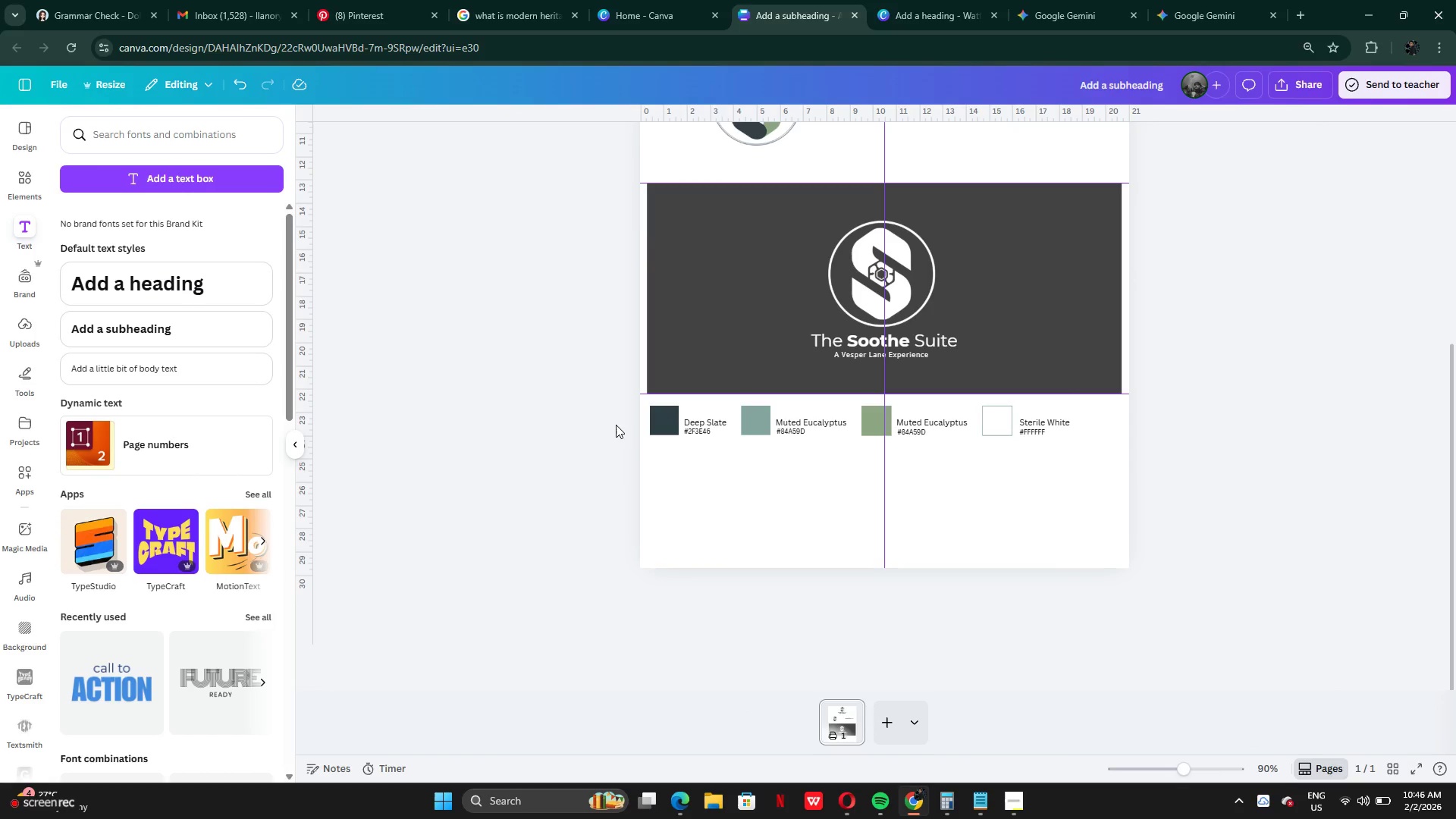 
left_click_drag(start_coordinate=[613, 415], to_coordinate=[1055, 438])
 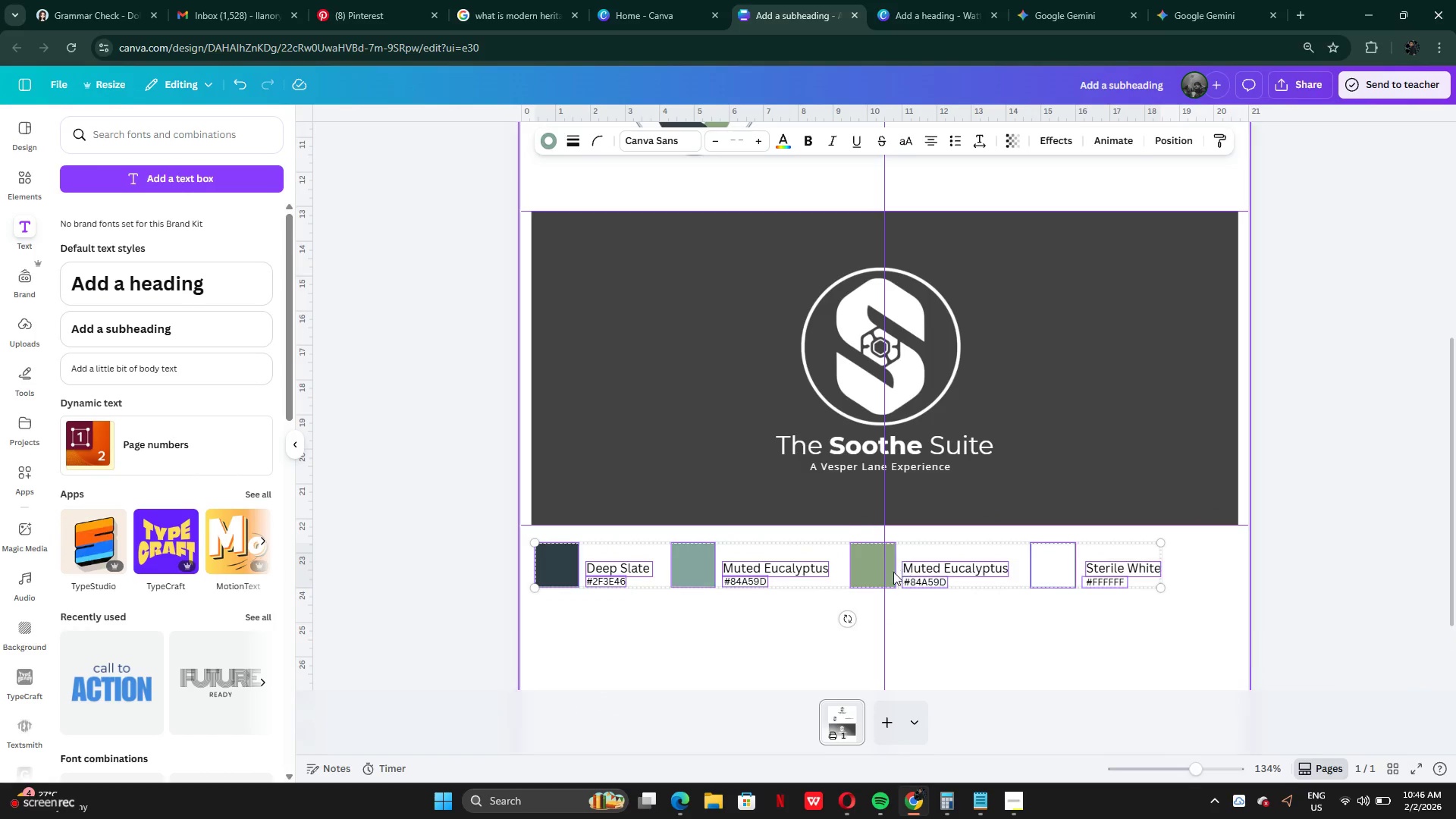 
left_click_drag(start_coordinate=[883, 573], to_coordinate=[888, 573])
 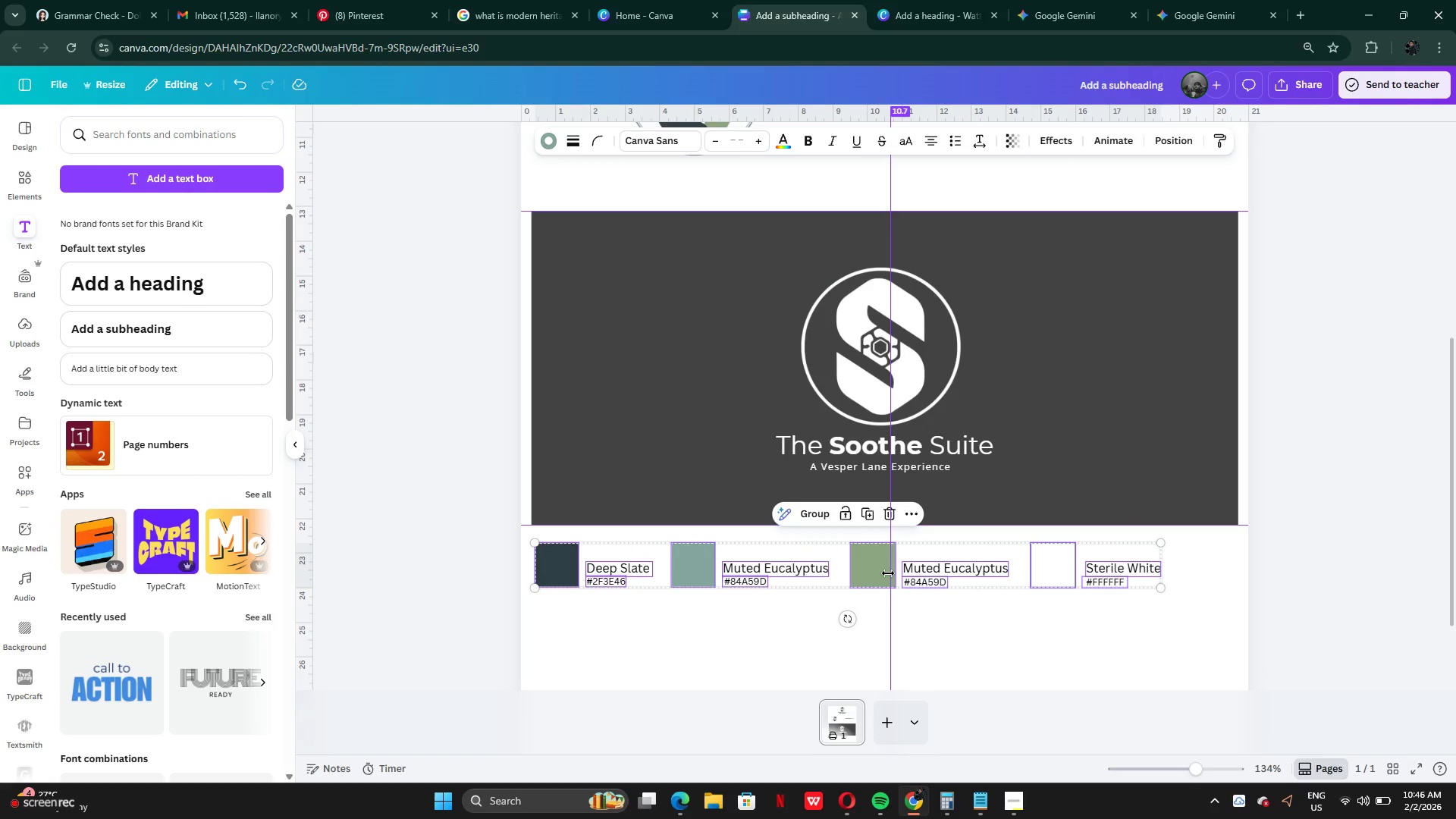 
key(Control+Z)
 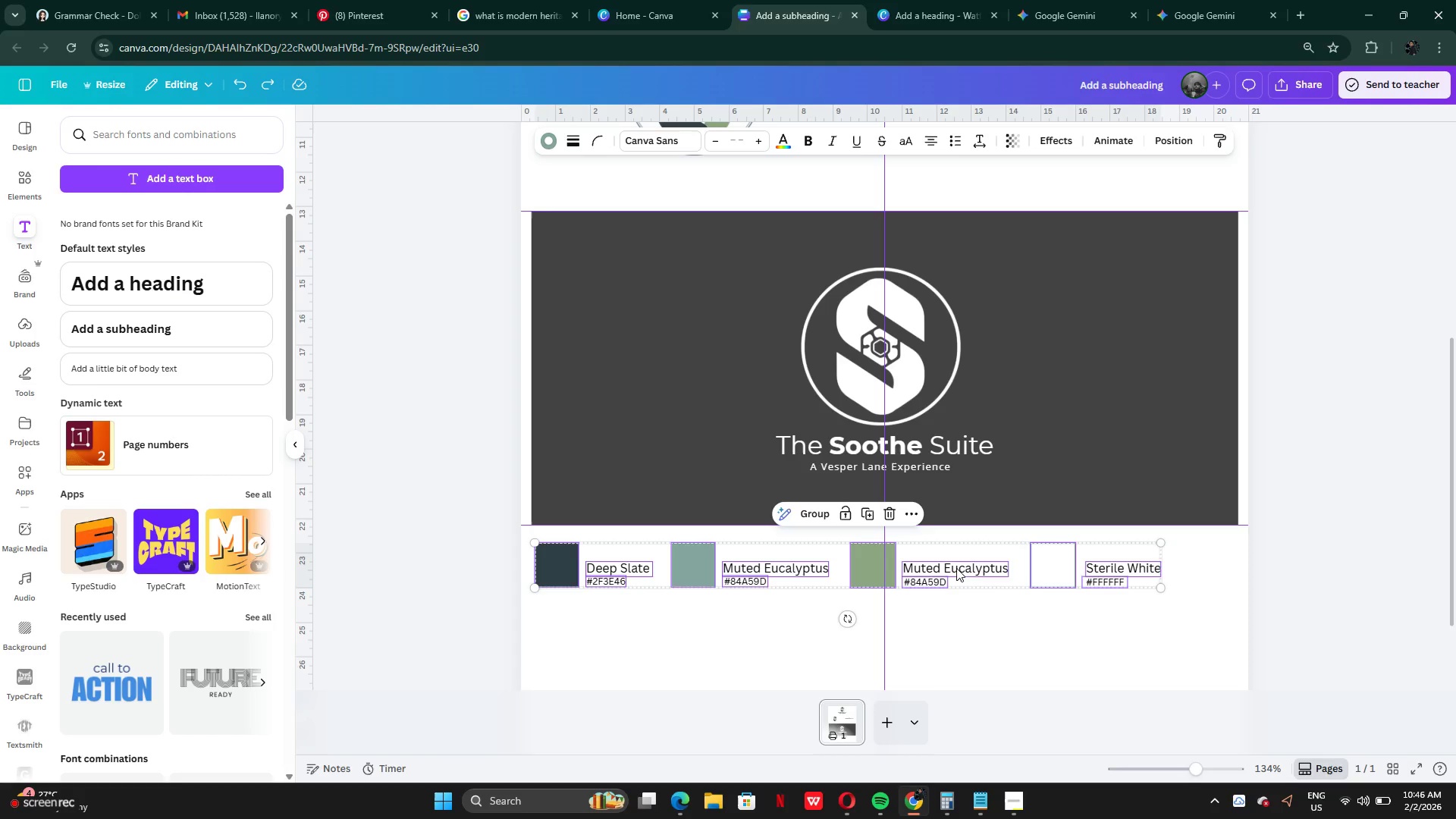 
left_click_drag(start_coordinate=[956, 568], to_coordinate=[990, 570])
 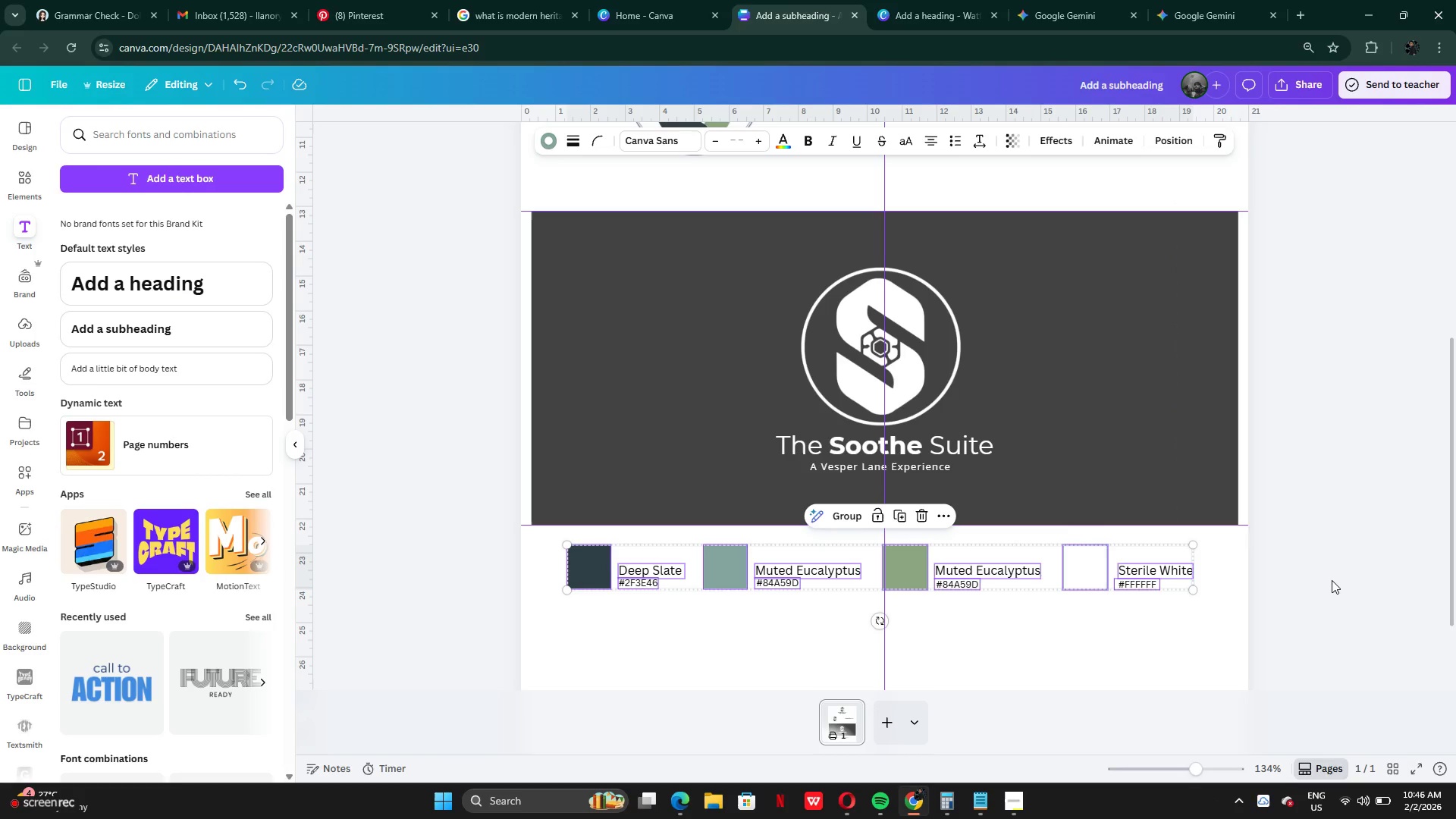 
left_click([1332, 580])
 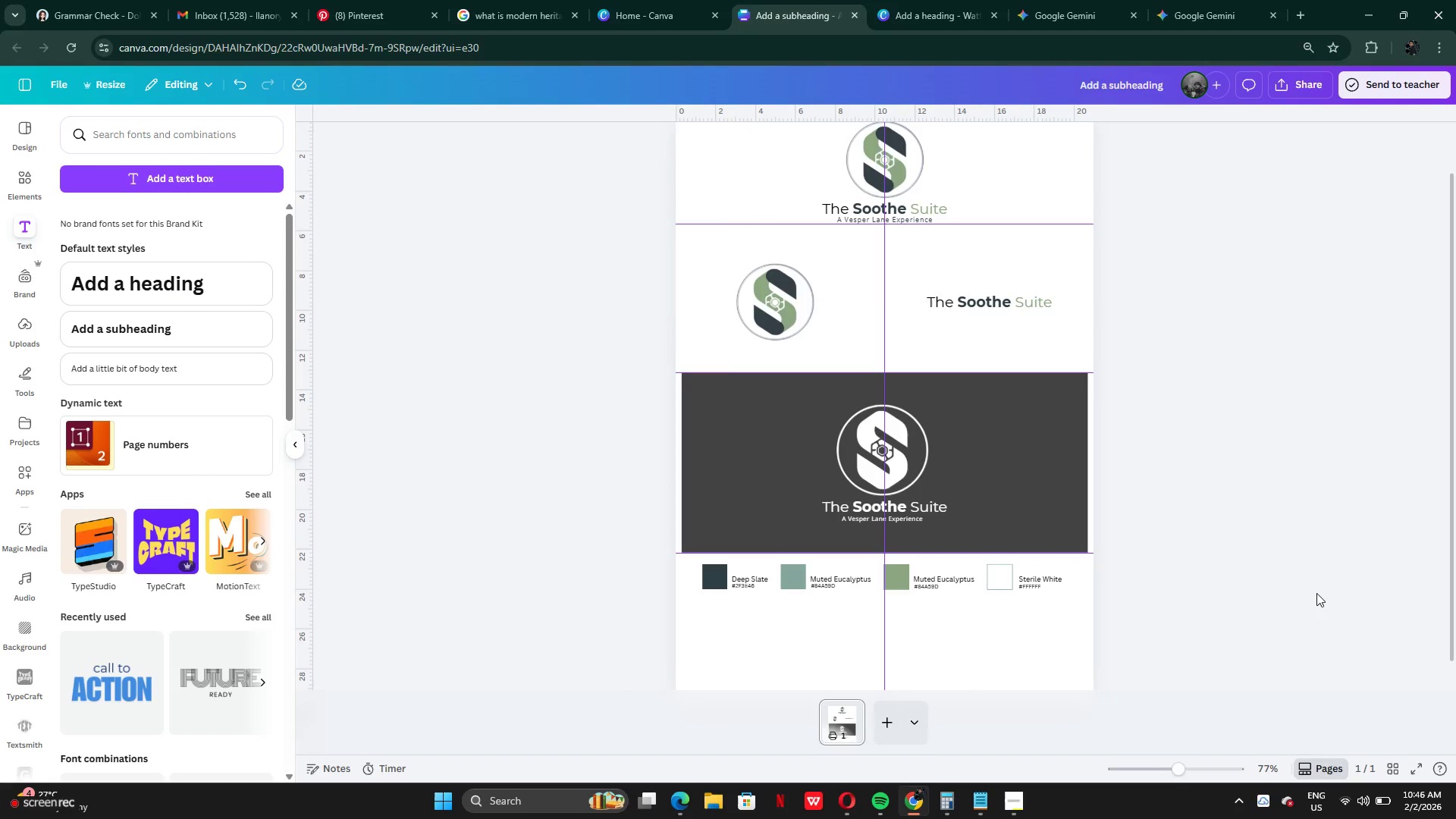 
scroll: coordinate [1310, 595], scroll_direction: down, amount: 1.0
 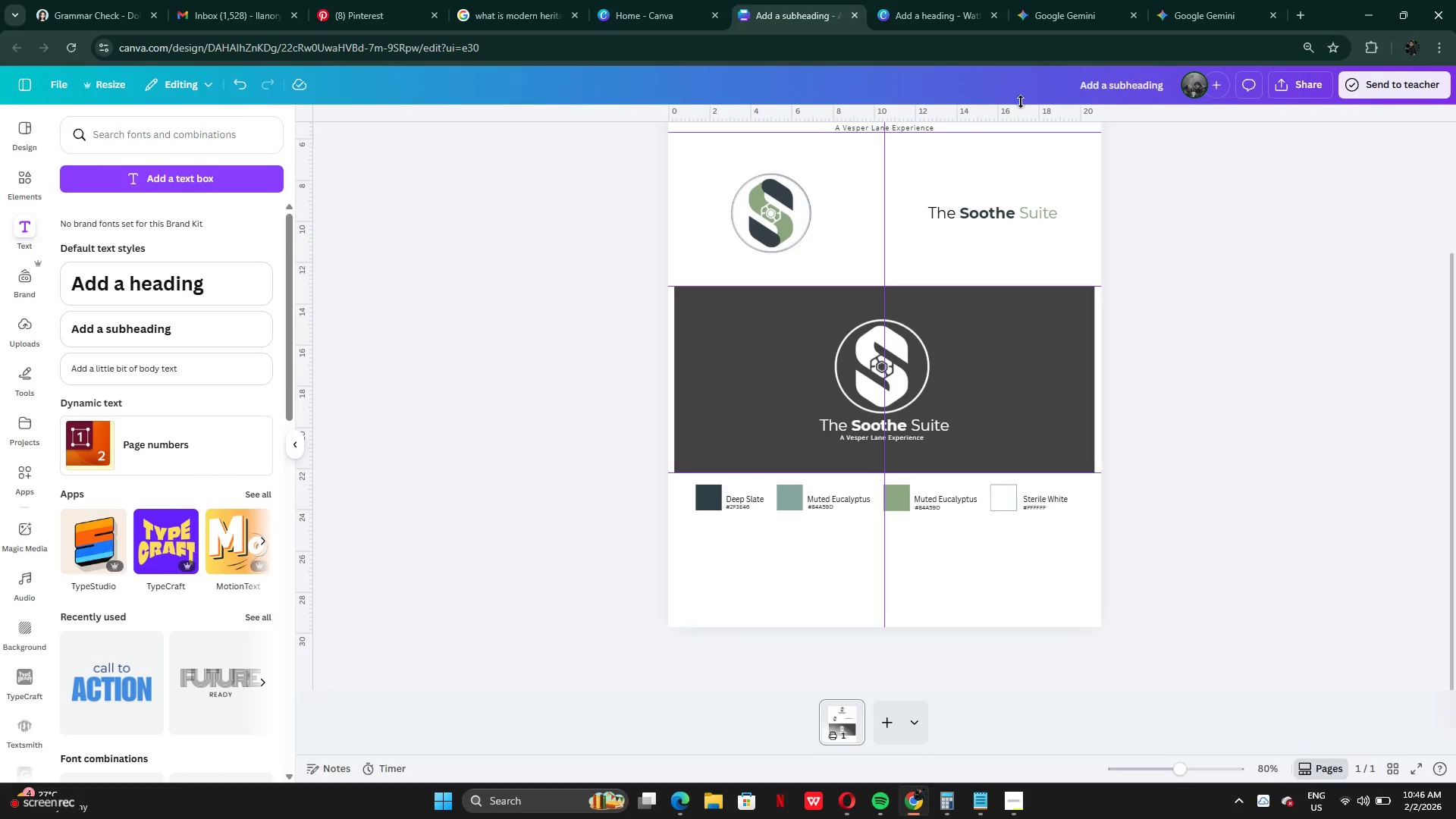 
left_click([1042, 25])
 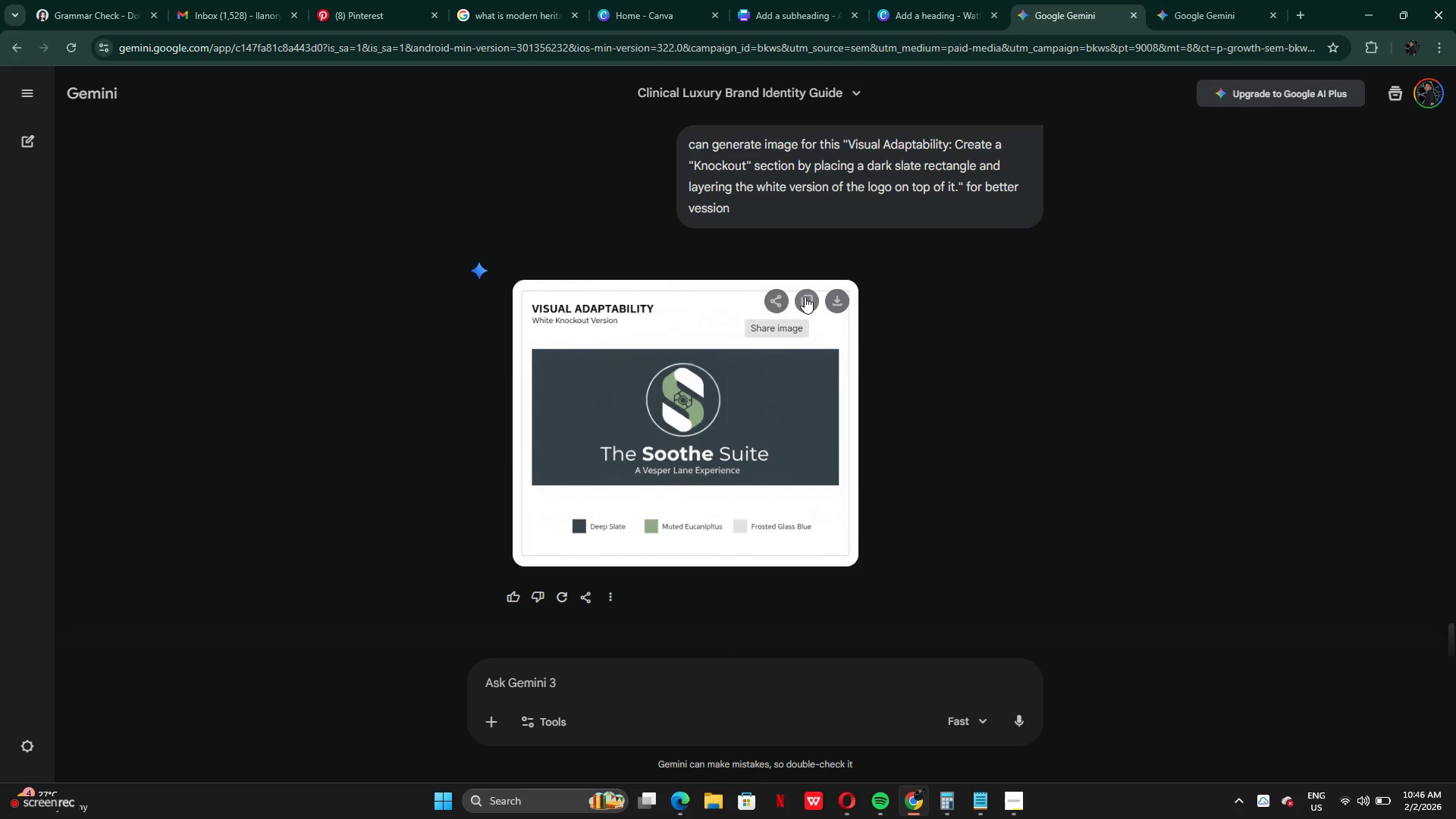 
scroll: coordinate [826, 315], scroll_direction: up, amount: 12.0
 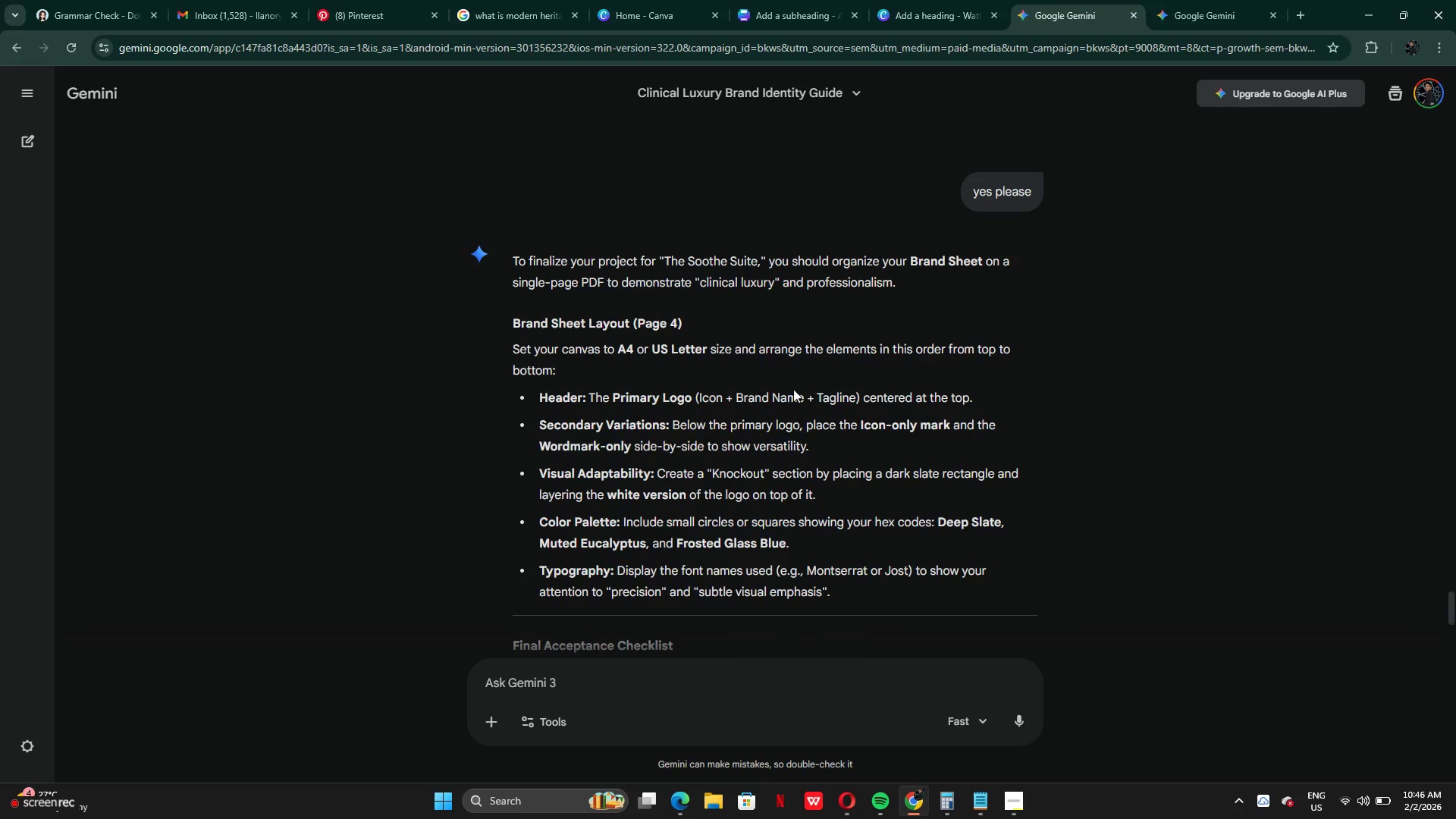 
scroll: coordinate [780, 460], scroll_direction: down, amount: 2.0
 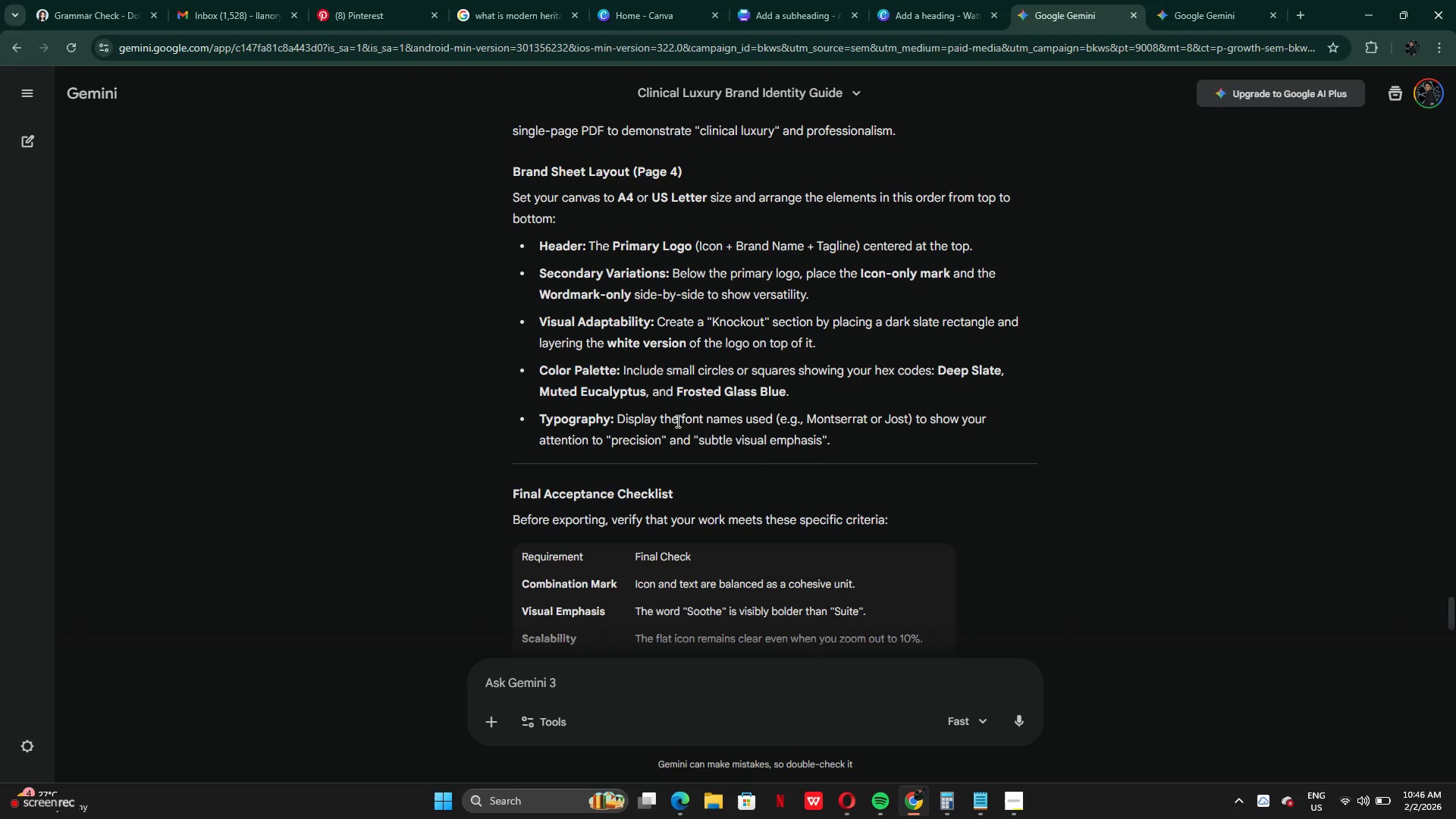 
left_click([676, 421])
 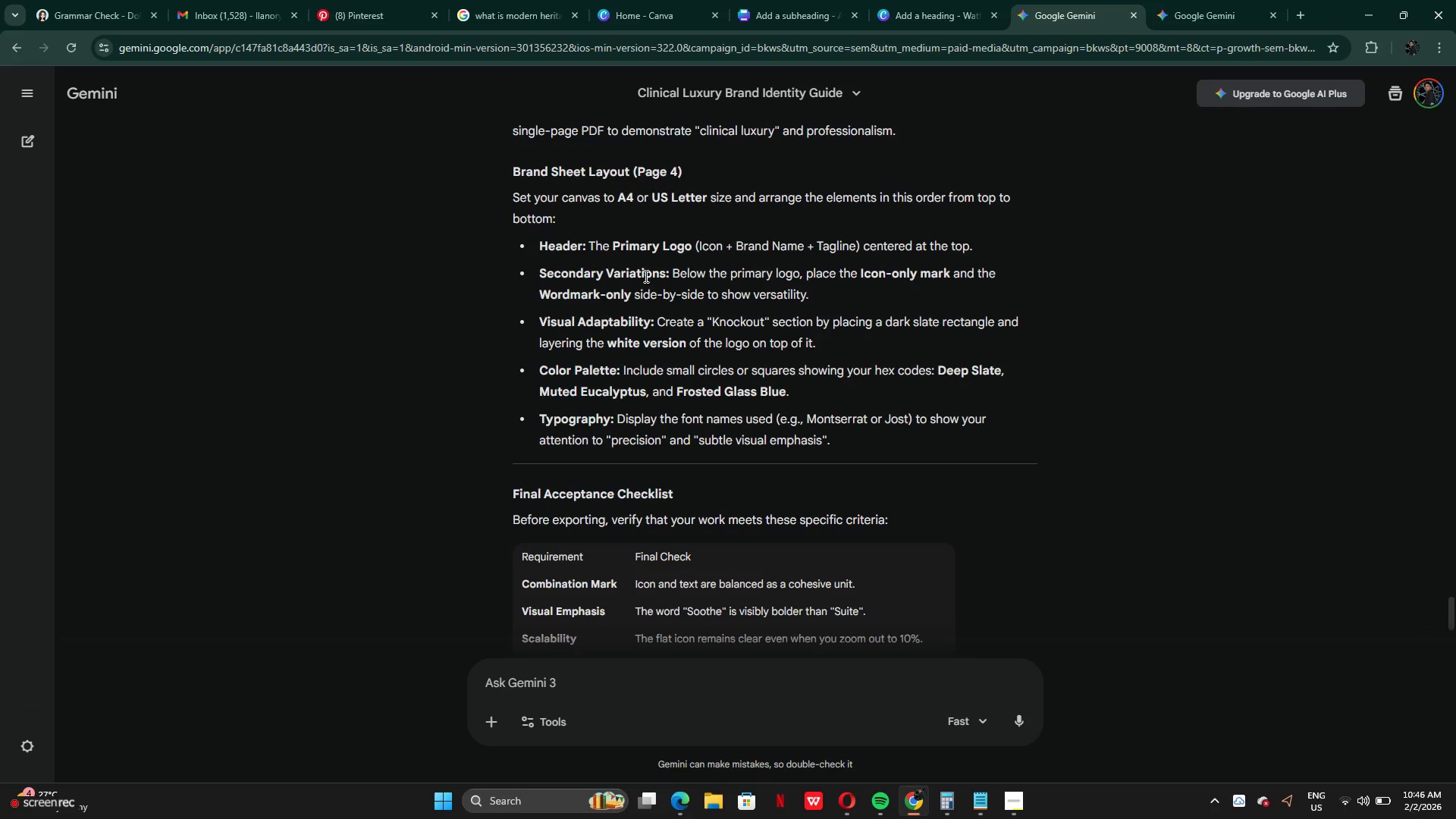 
wait(16.16)
 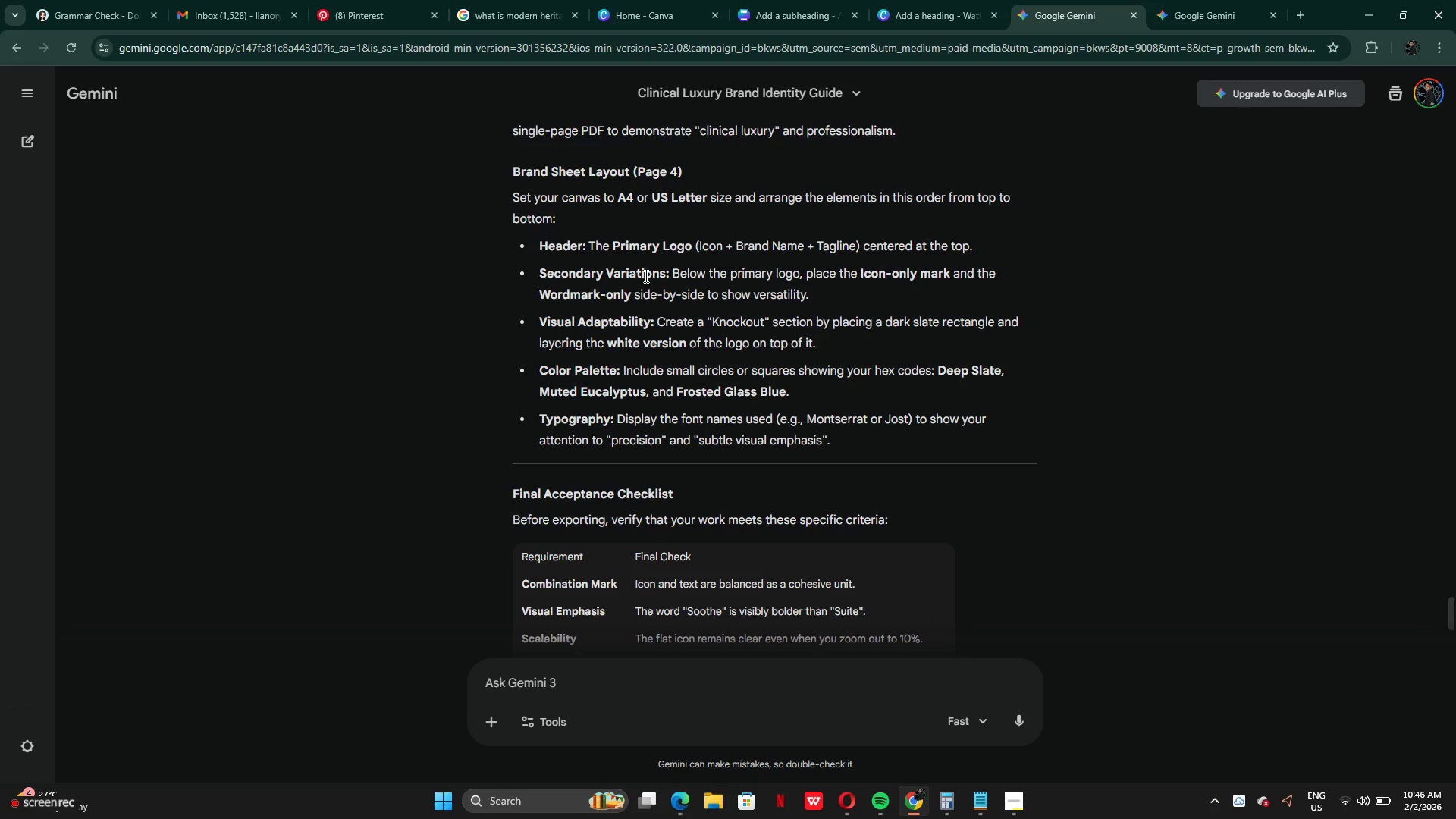 
left_click([1167, 14])
 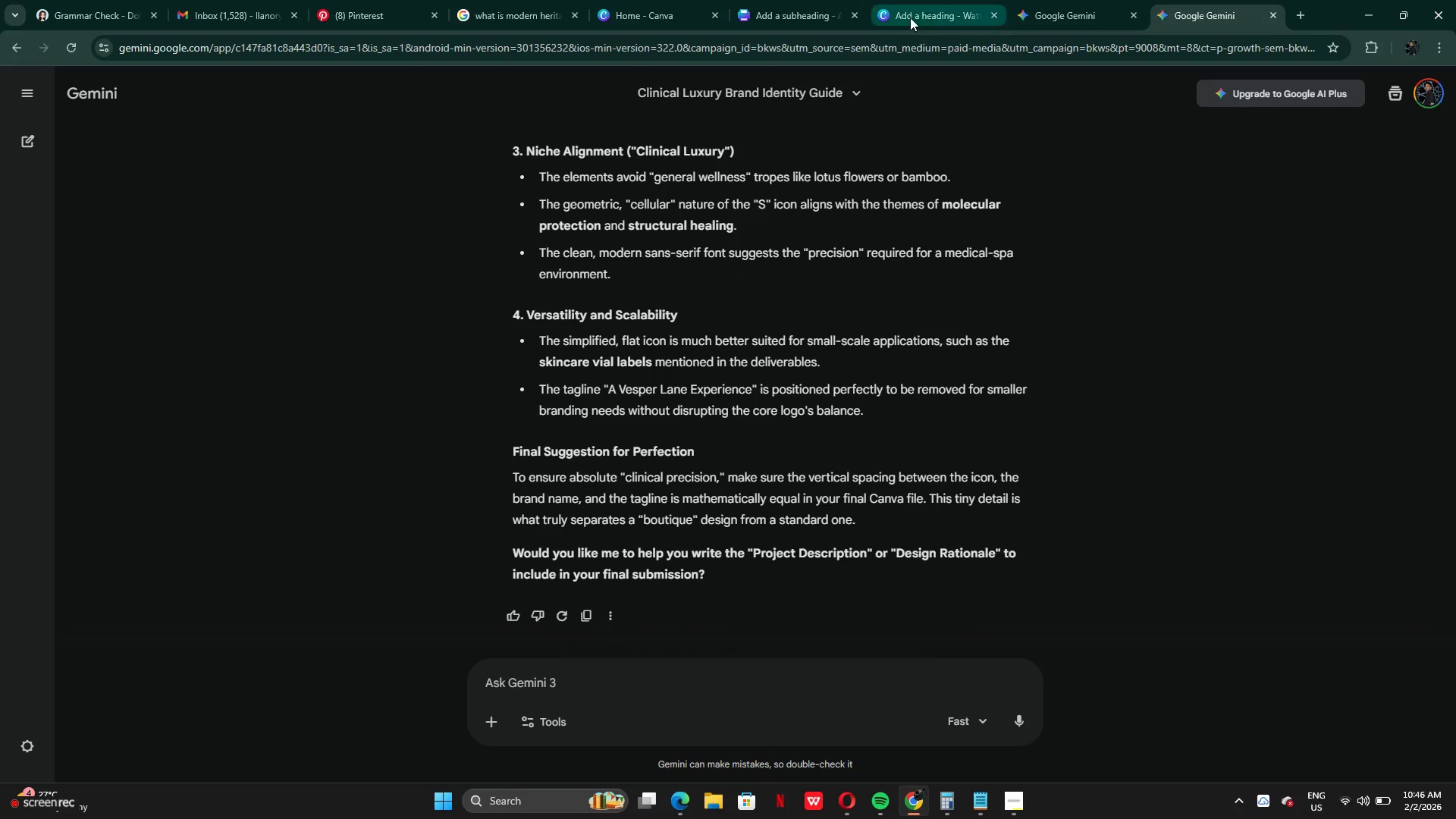 
left_click([927, 10])
 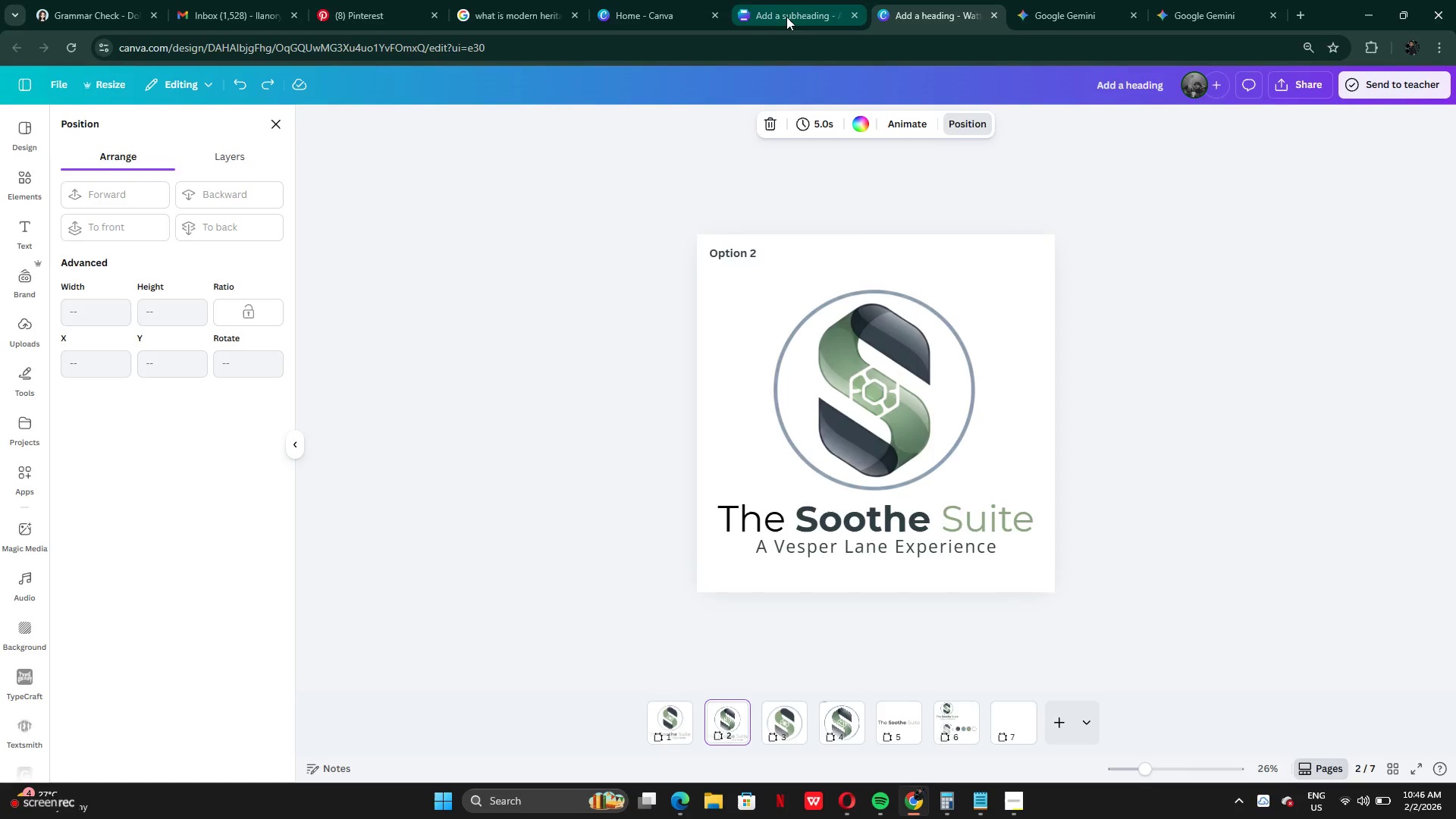 
left_click([784, 16])
 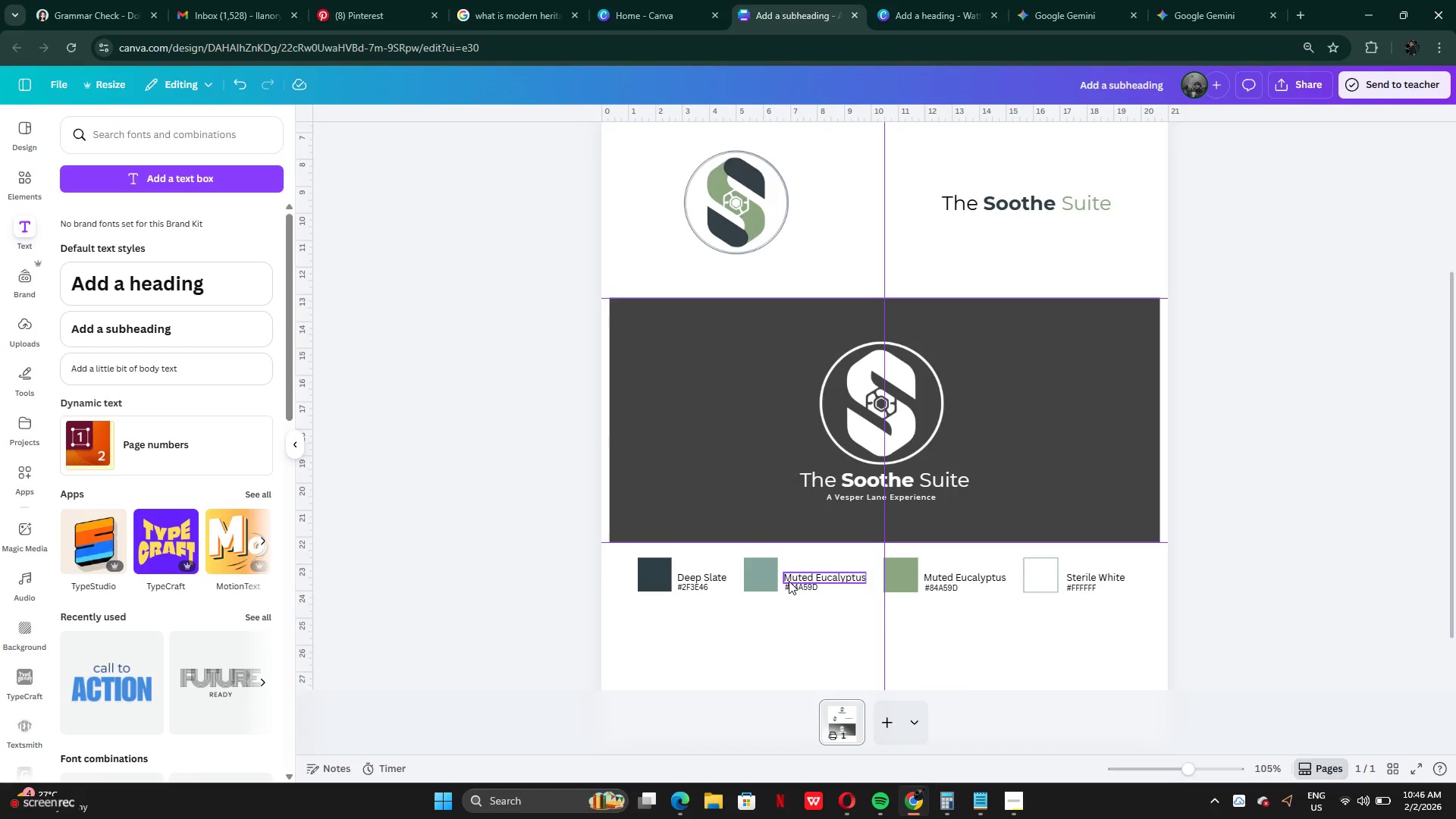 
wait(11.06)
 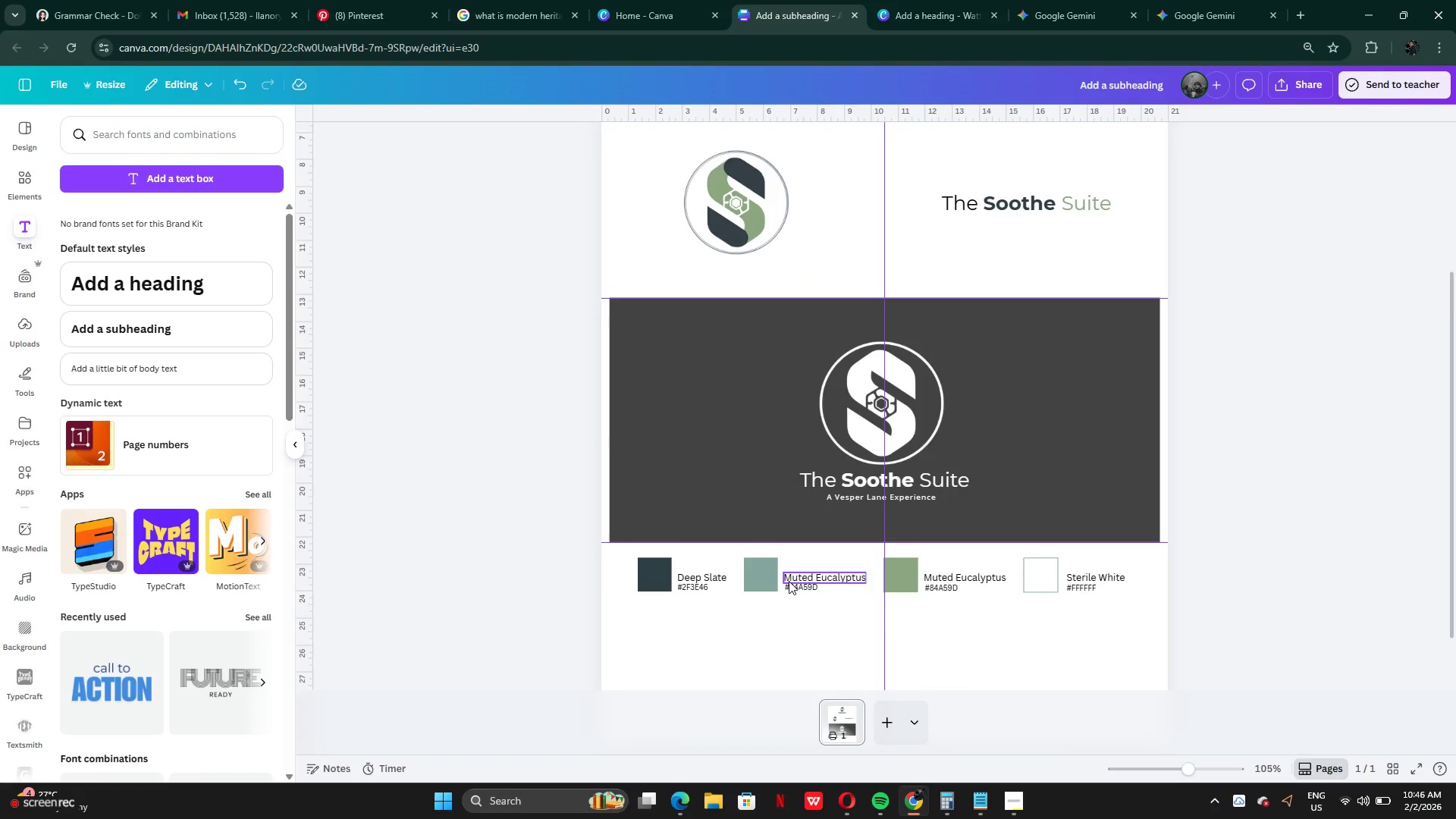 
scroll: coordinate [1222, 395], scroll_direction: down, amount: 3.0
 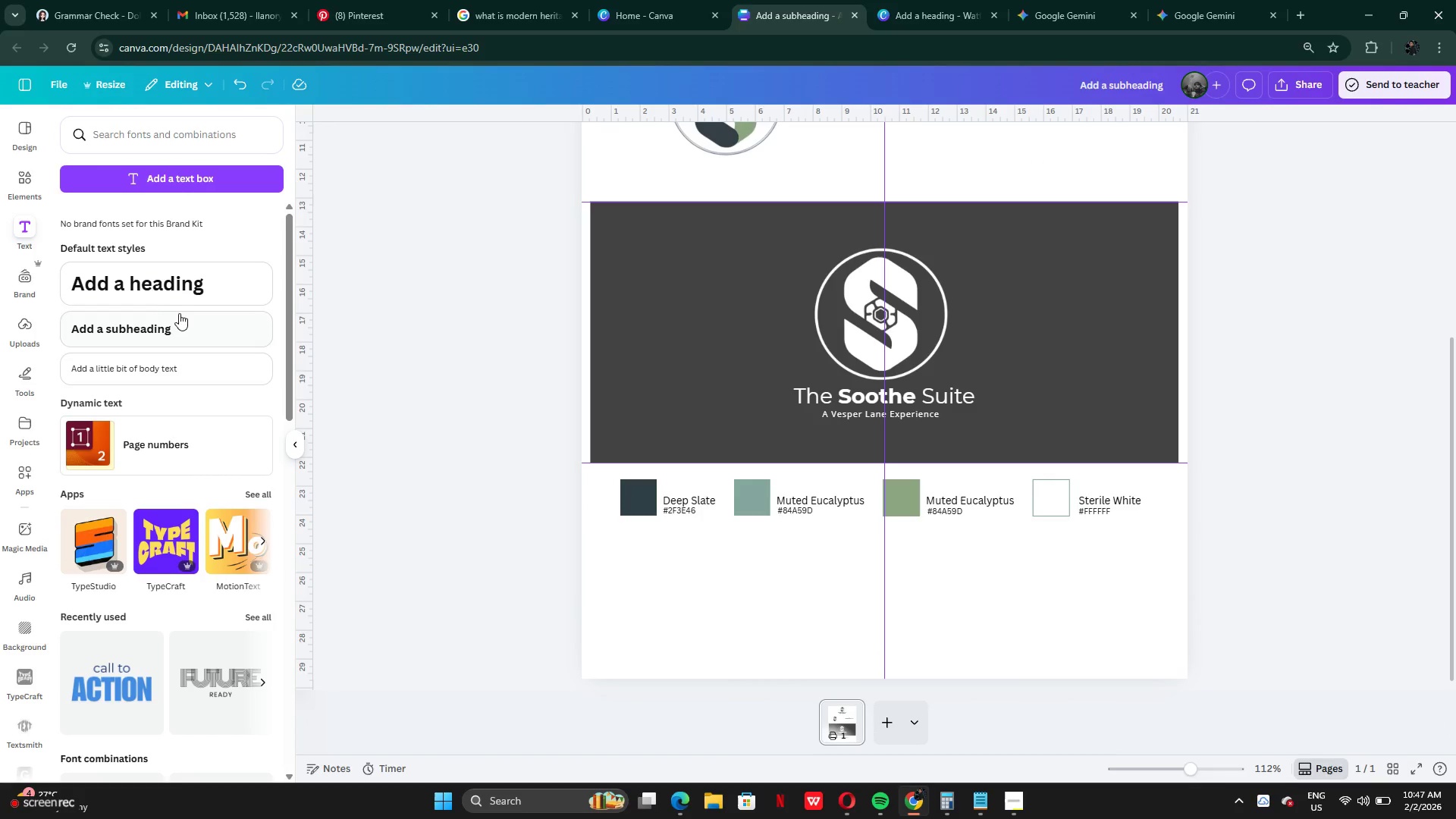 
left_click([160, 290])
 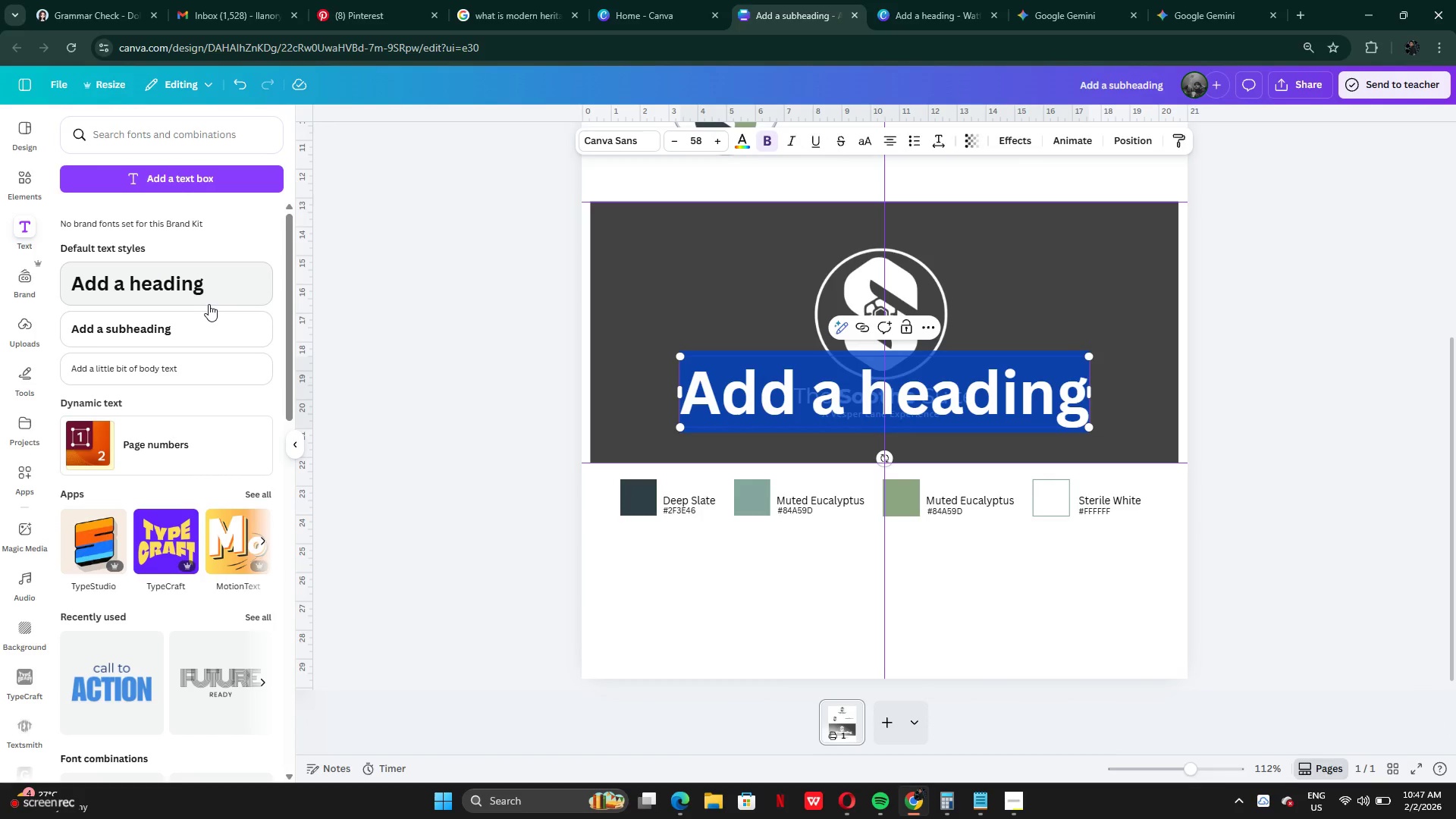 
type(Typo)
 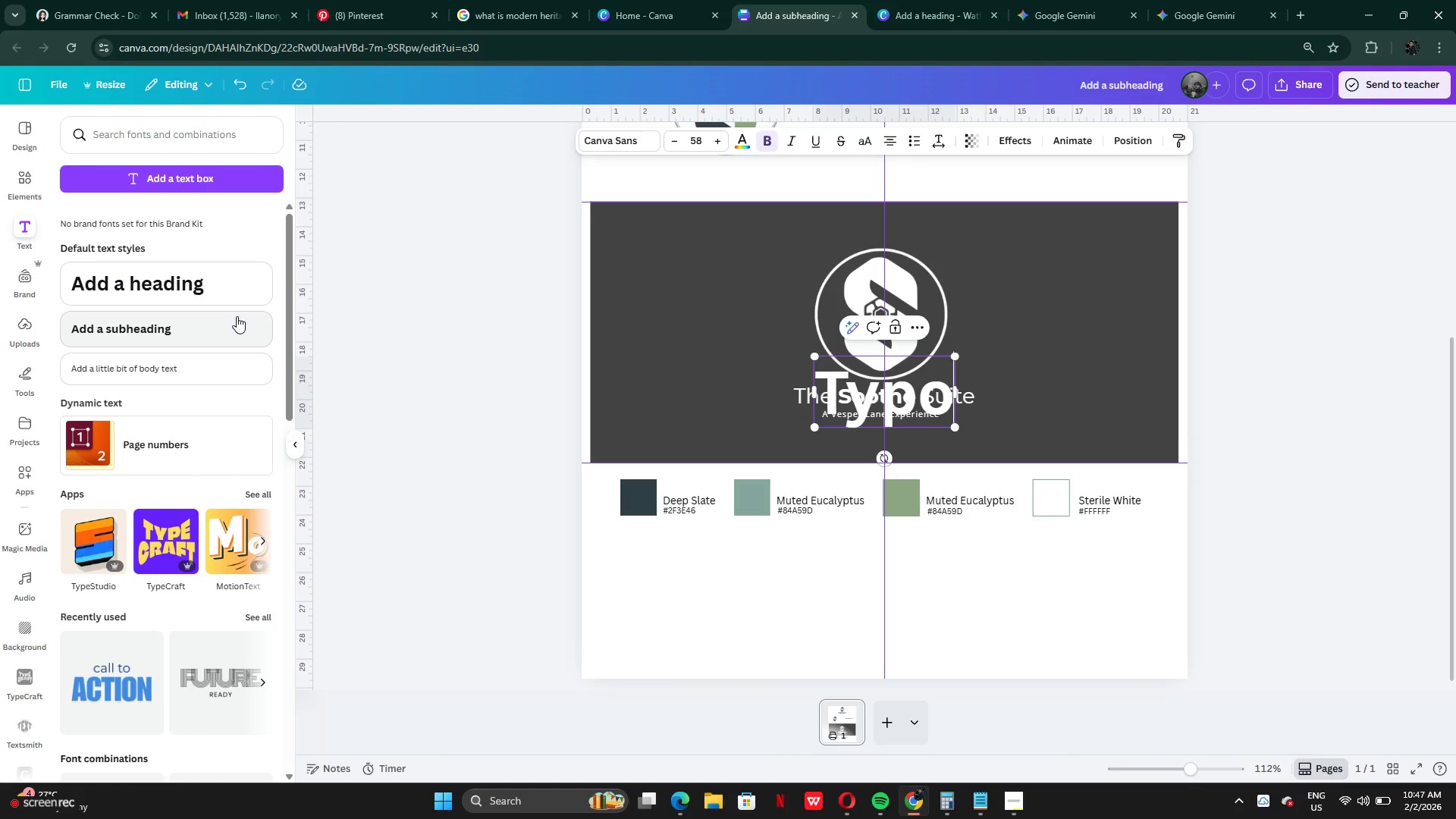 
type(graphy)
 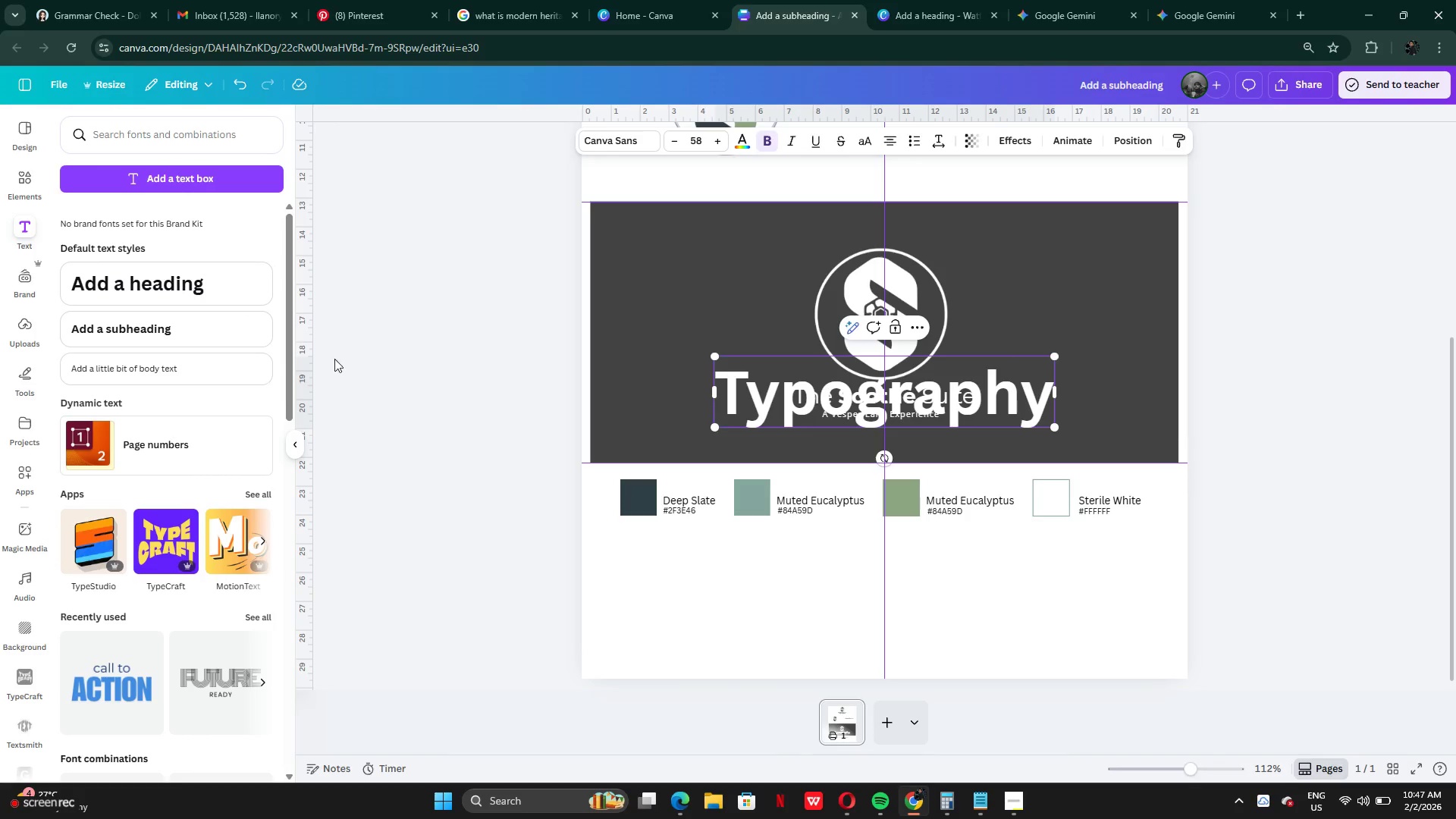 
left_click([359, 338])
 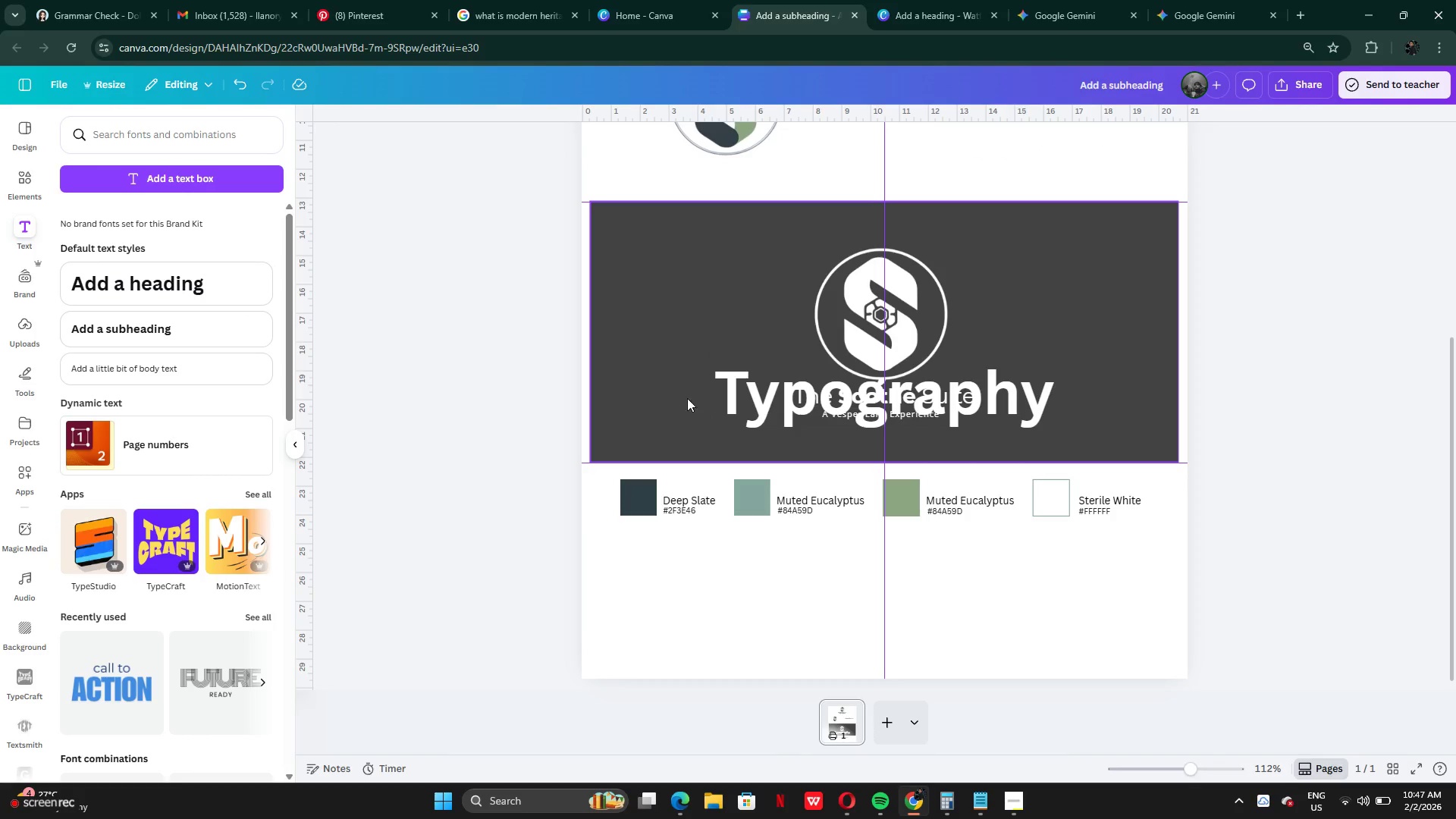 
left_click([717, 395])
 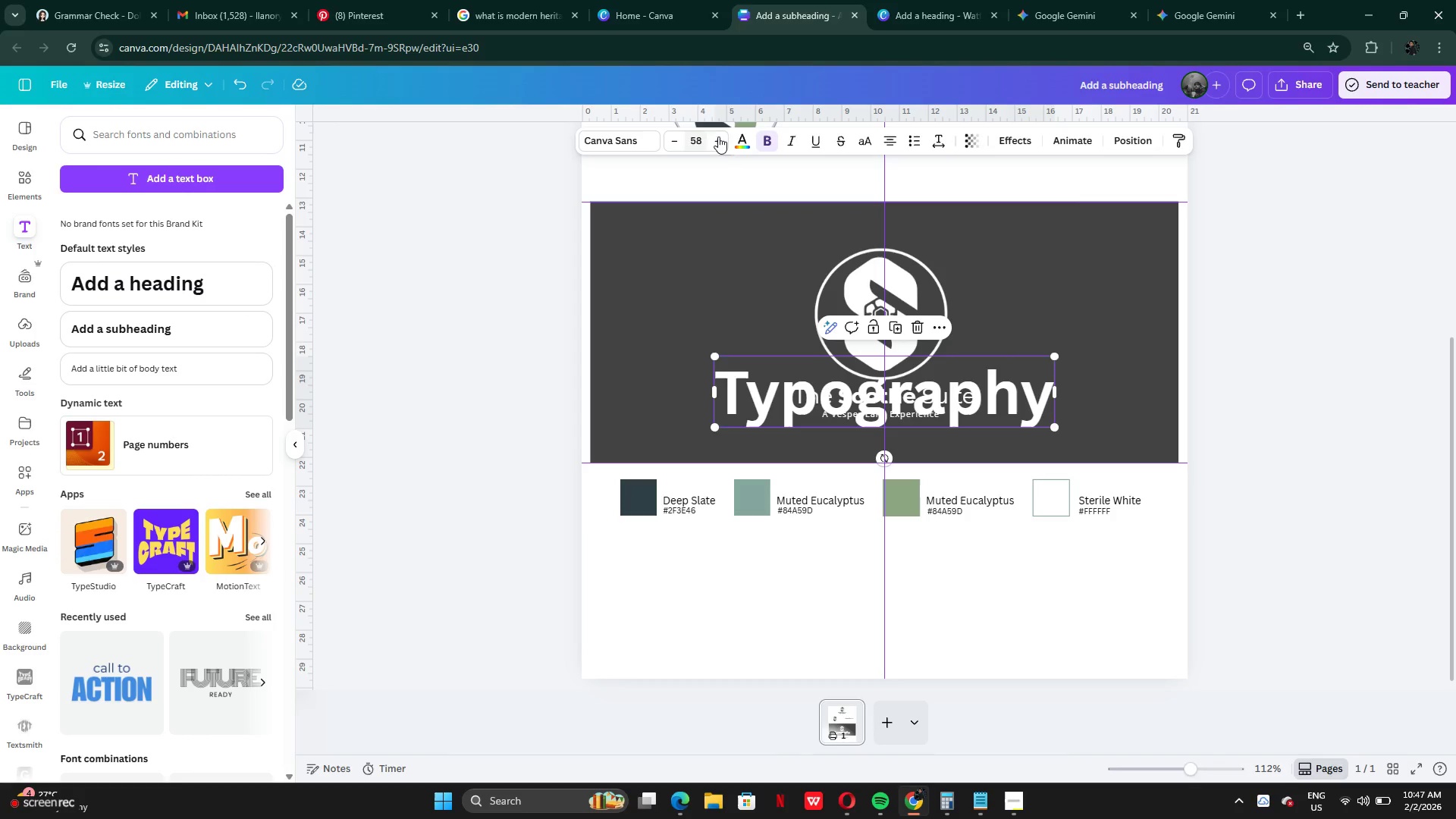 
left_click([744, 141])
 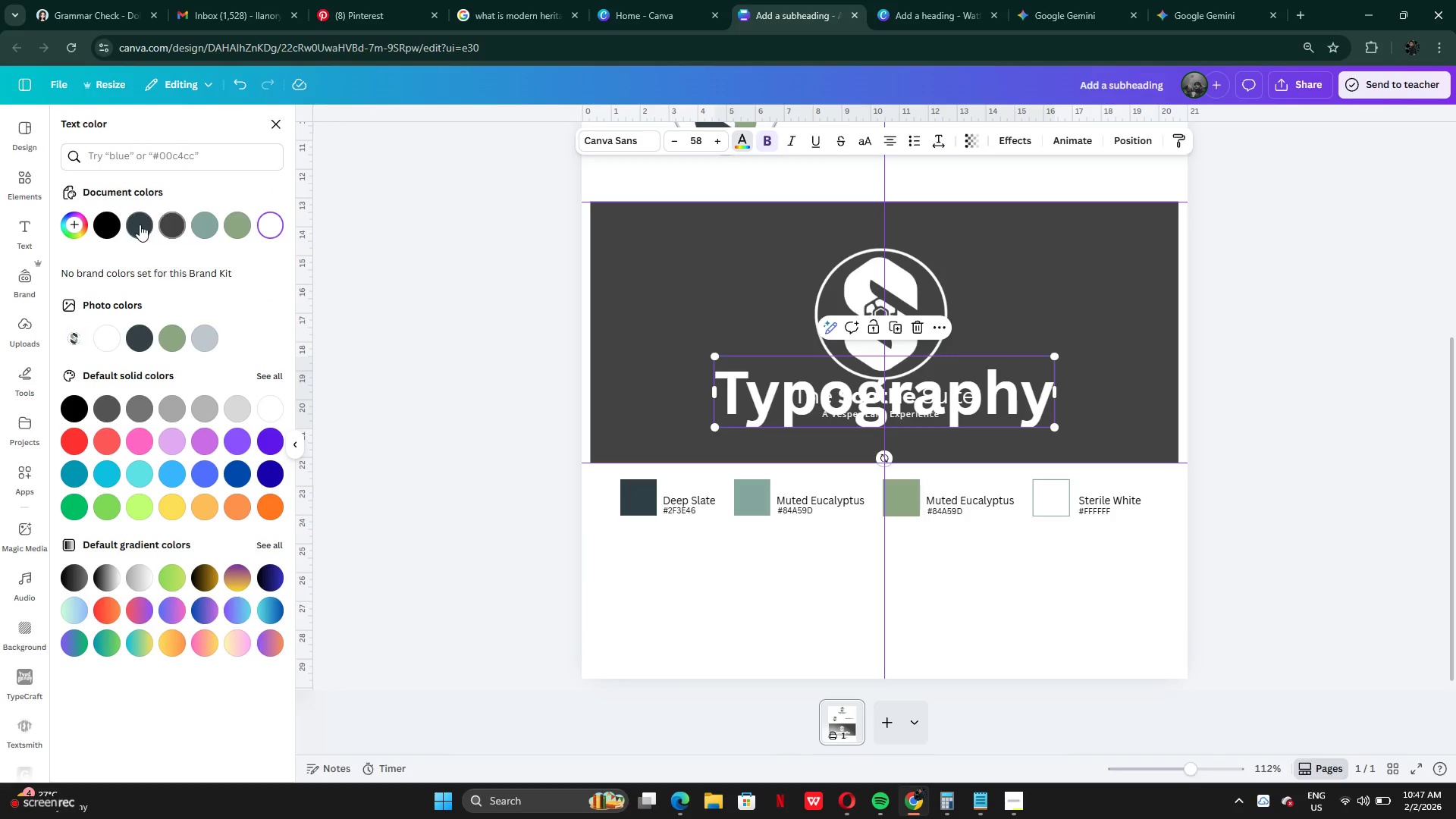 
left_click([105, 224])
 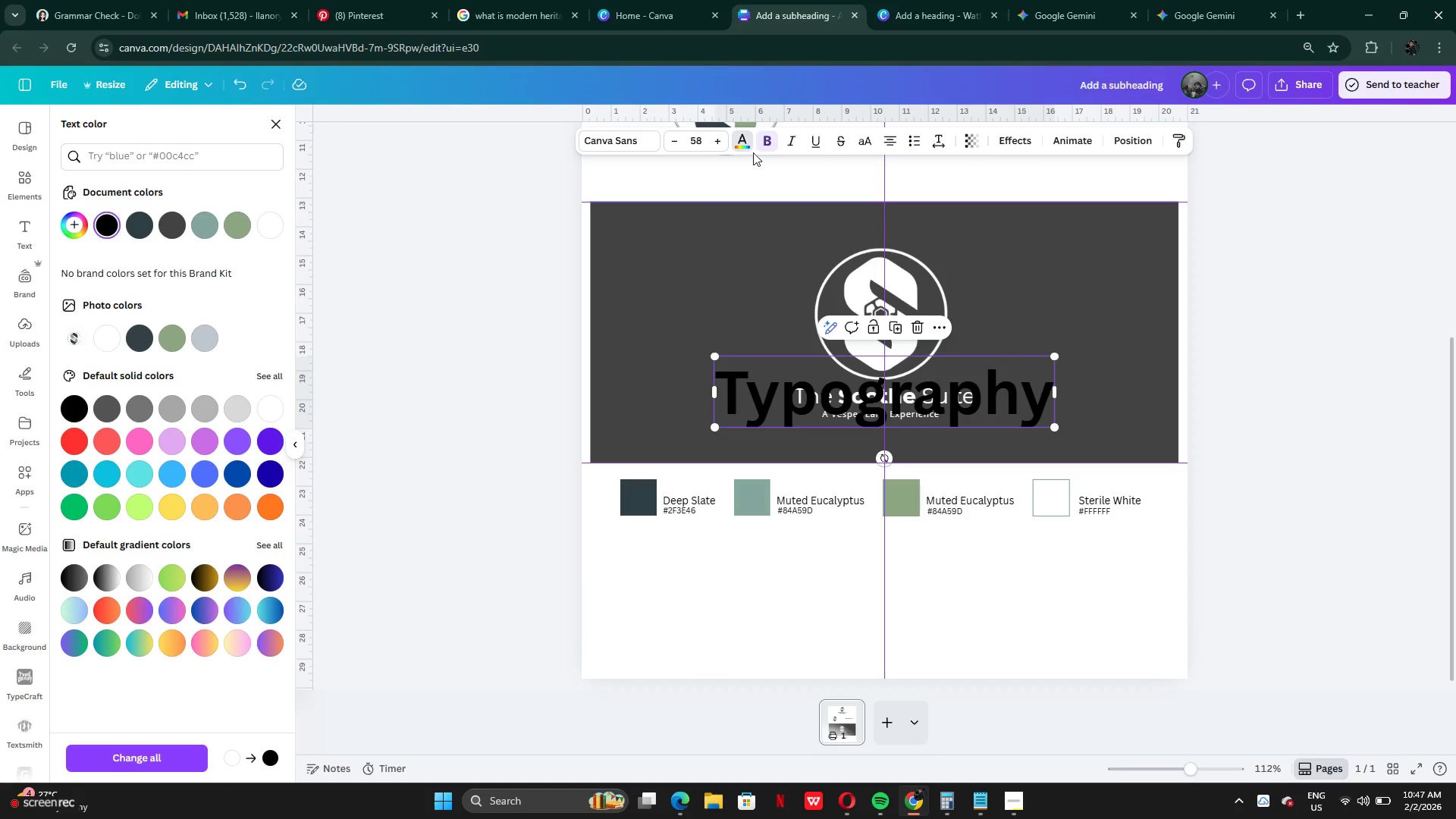 
left_click([761, 146])
 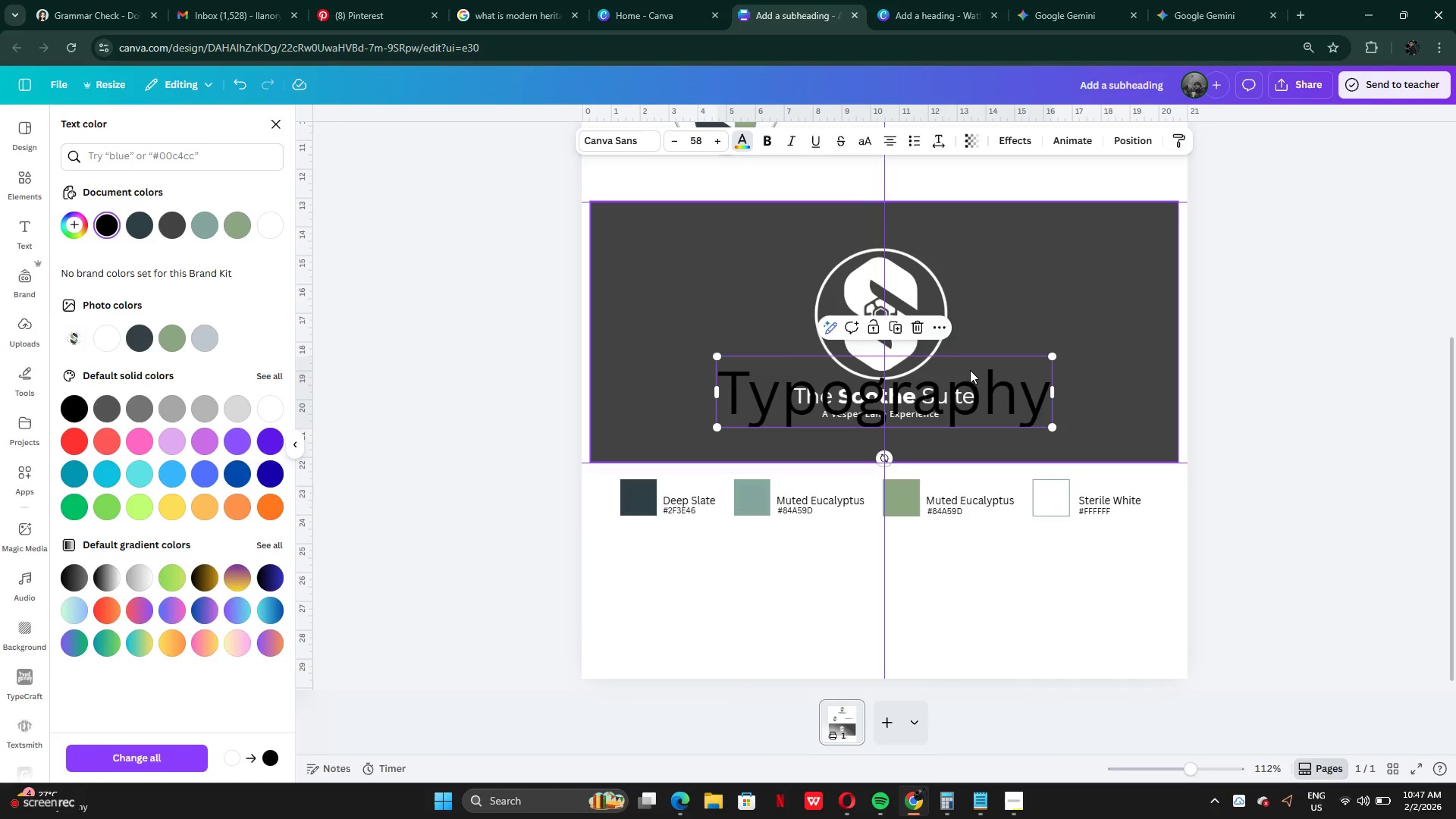 
left_click_drag(start_coordinate=[988, 391], to_coordinate=[873, 554])
 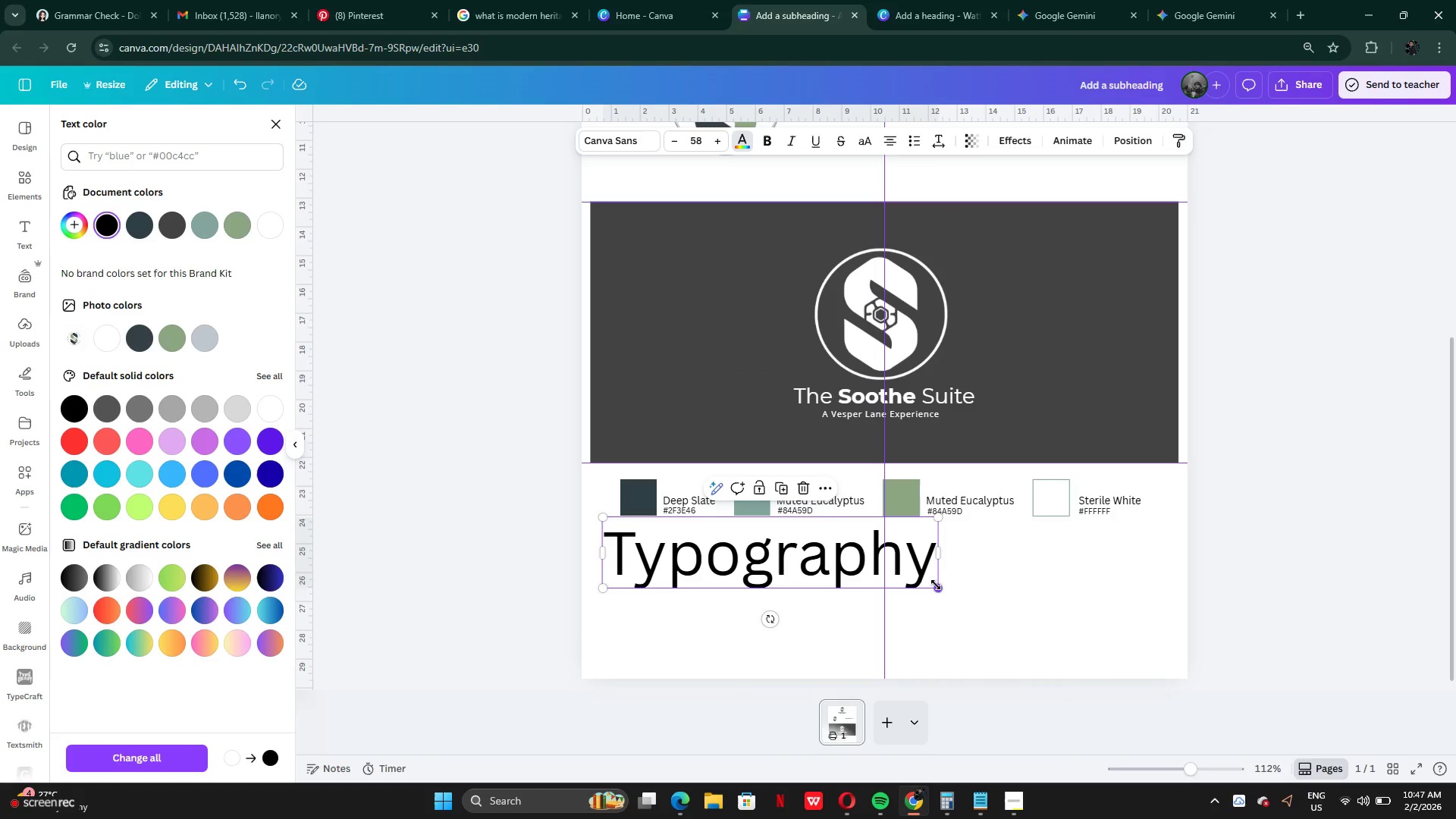 
left_click_drag(start_coordinate=[937, 585], to_coordinate=[705, 544])
 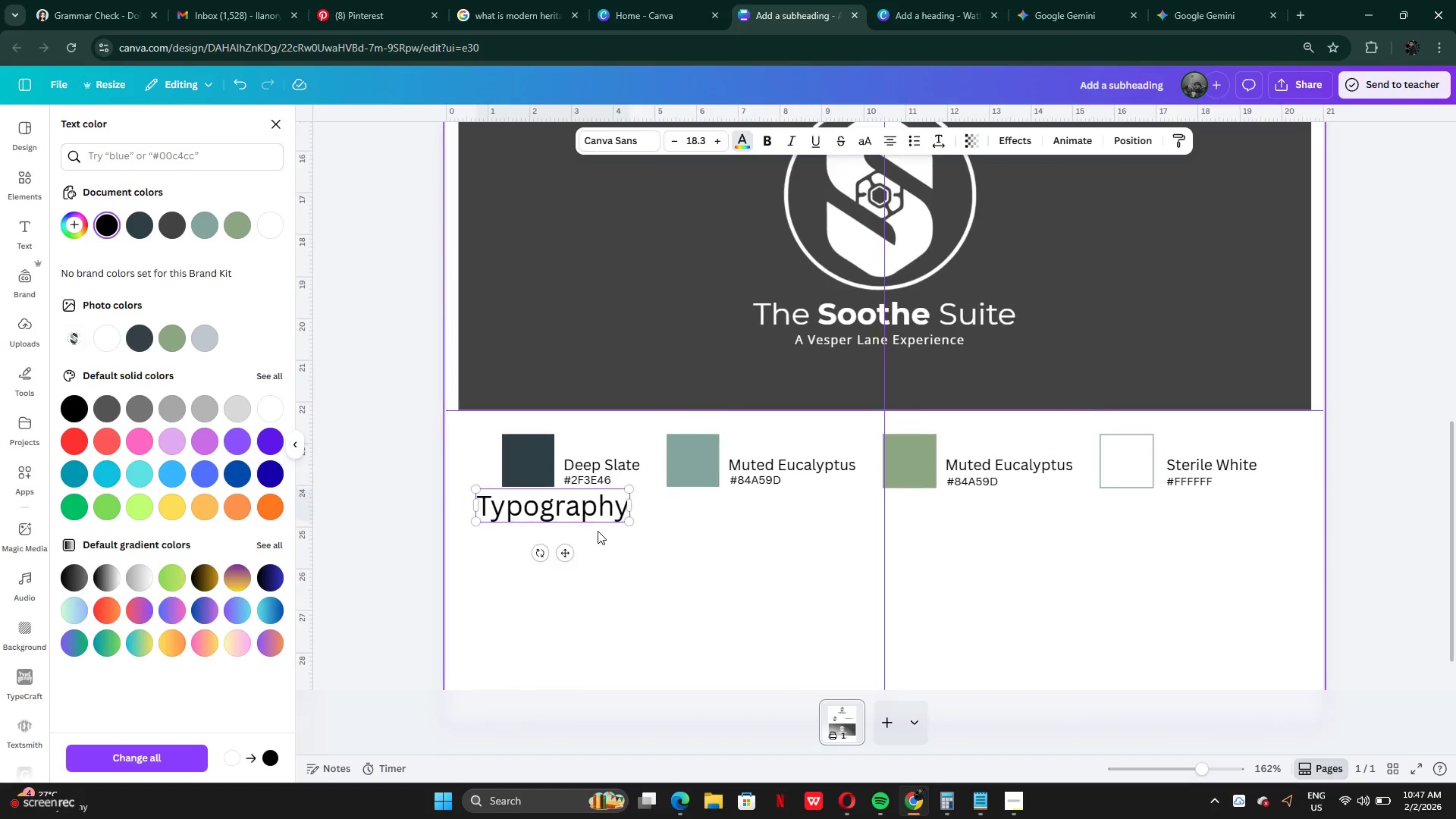 
left_click_drag(start_coordinate=[582, 506], to_coordinate=[564, 528])
 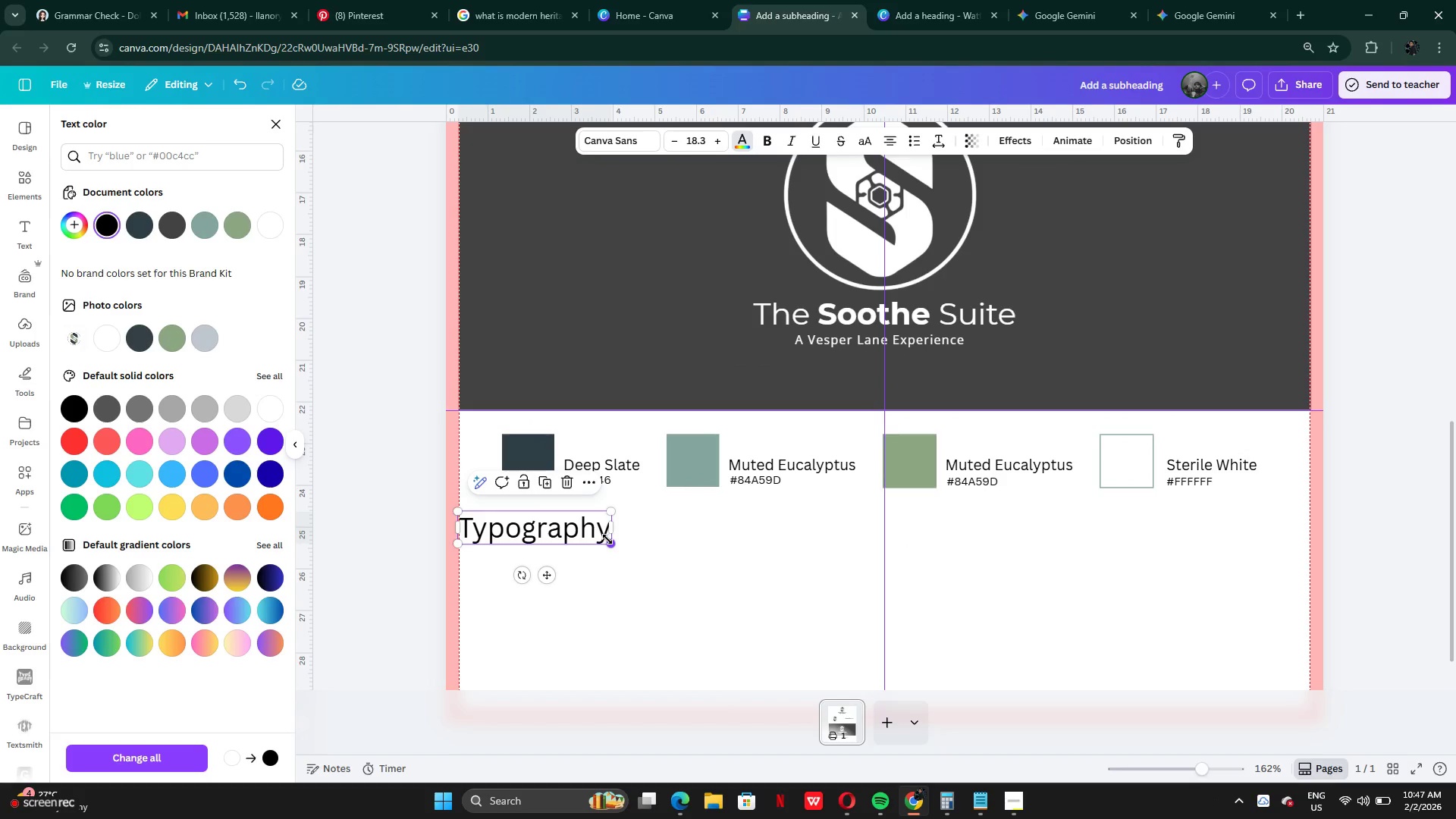 
left_click_drag(start_coordinate=[607, 539], to_coordinate=[570, 530])
 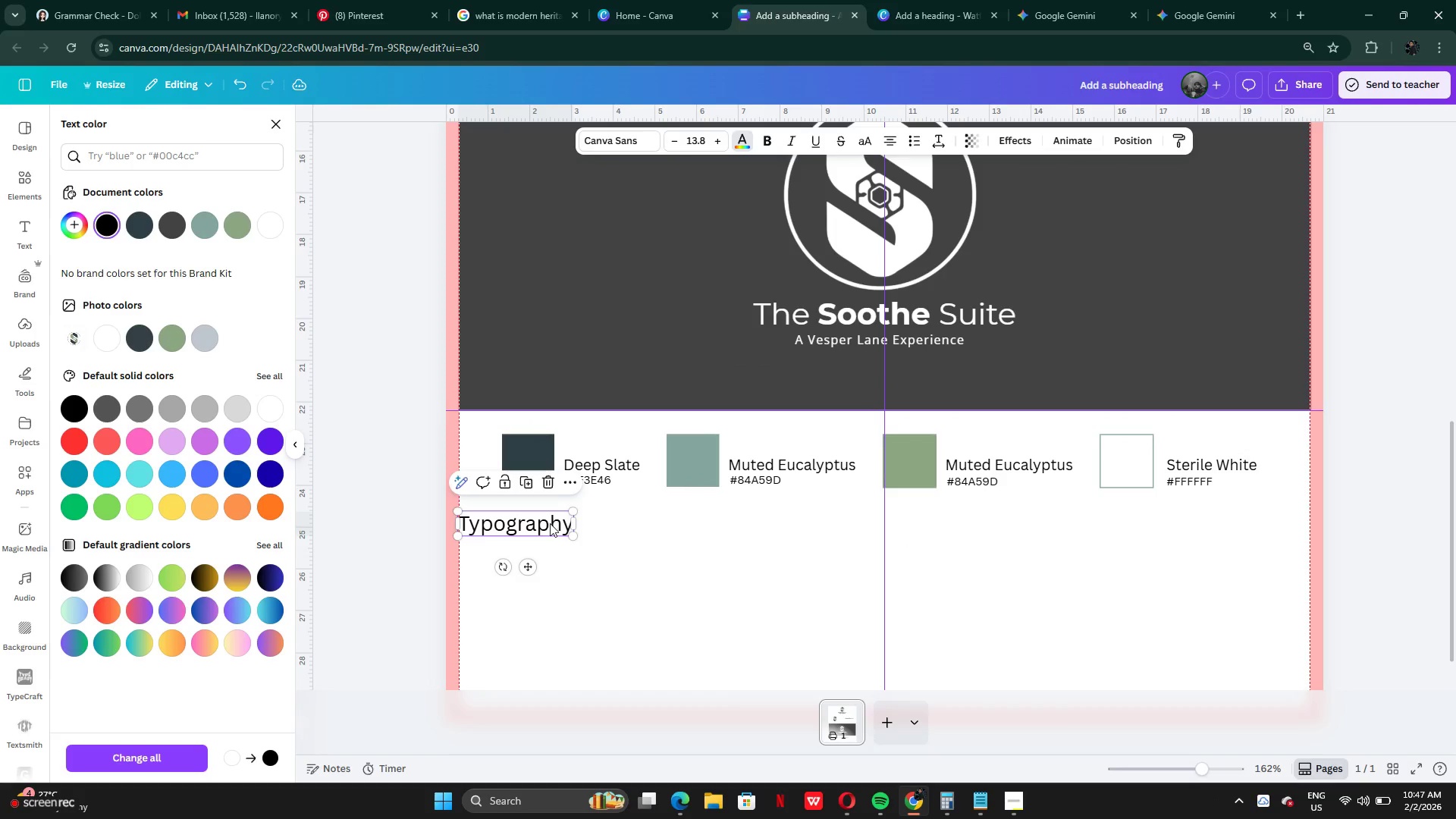 
left_click_drag(start_coordinate=[551, 523], to_coordinate=[554, 543])
 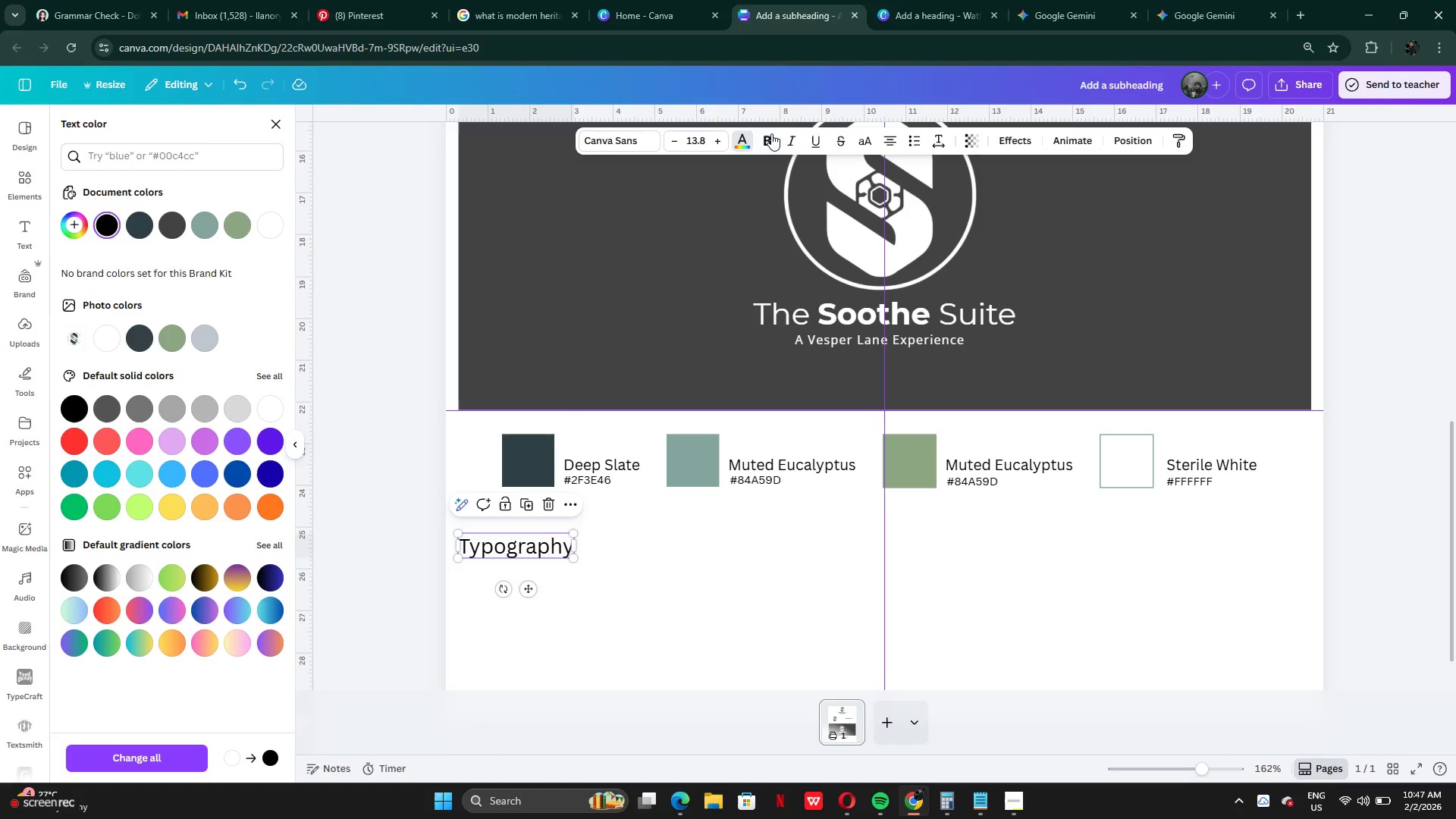 
left_click([765, 139])
 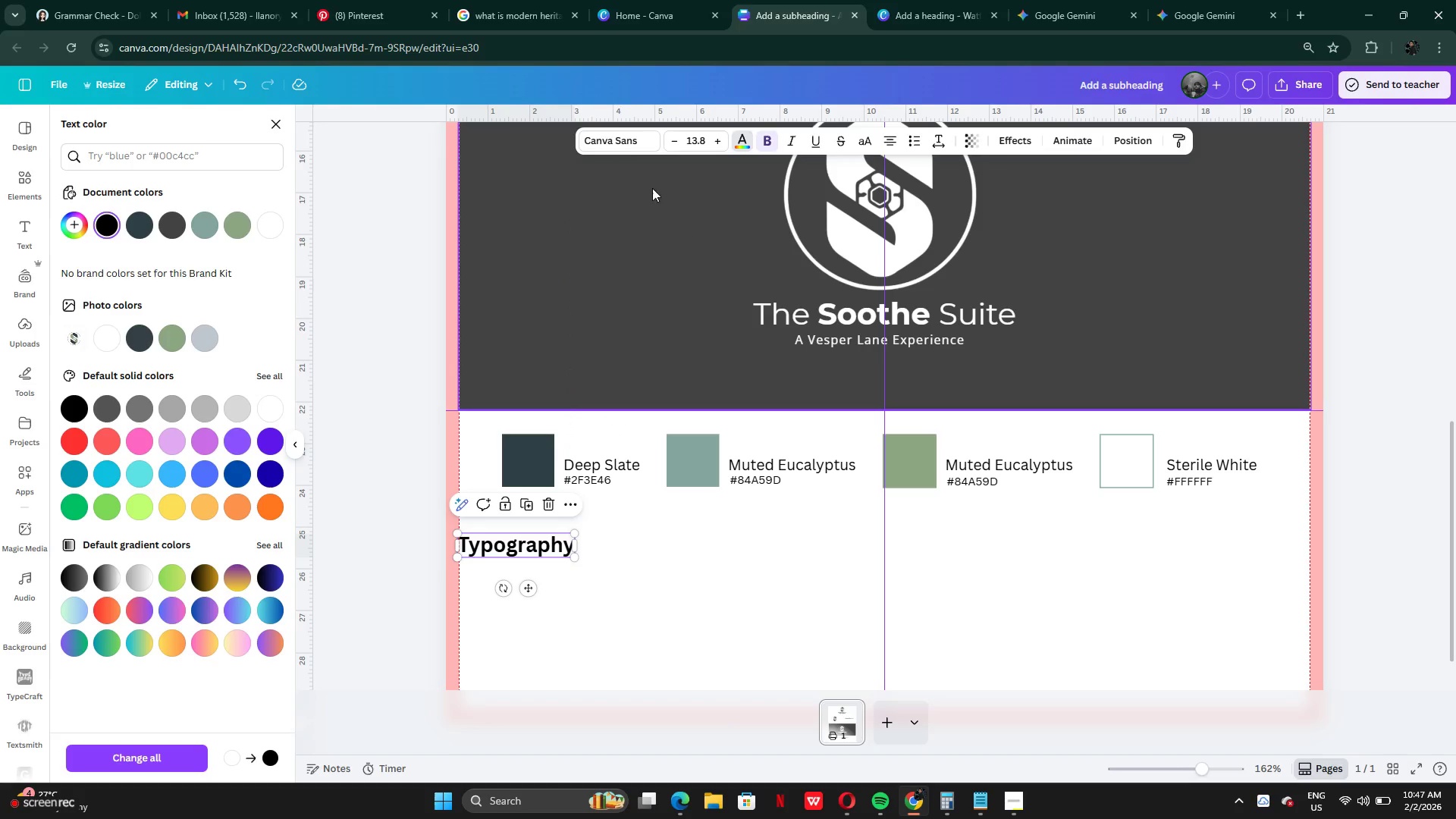 
left_click([612, 149])
 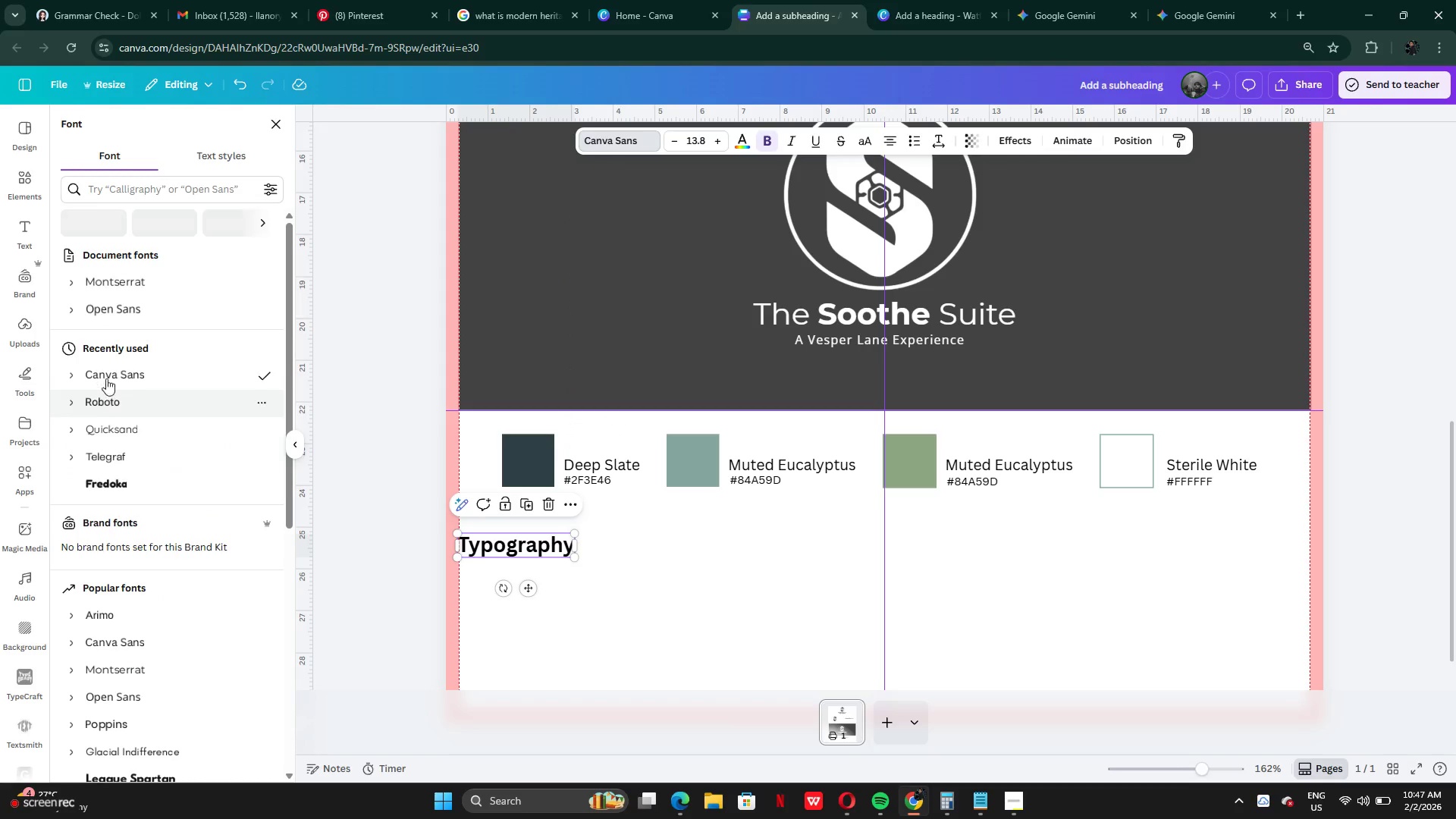 
mouse_move([112, 331])
 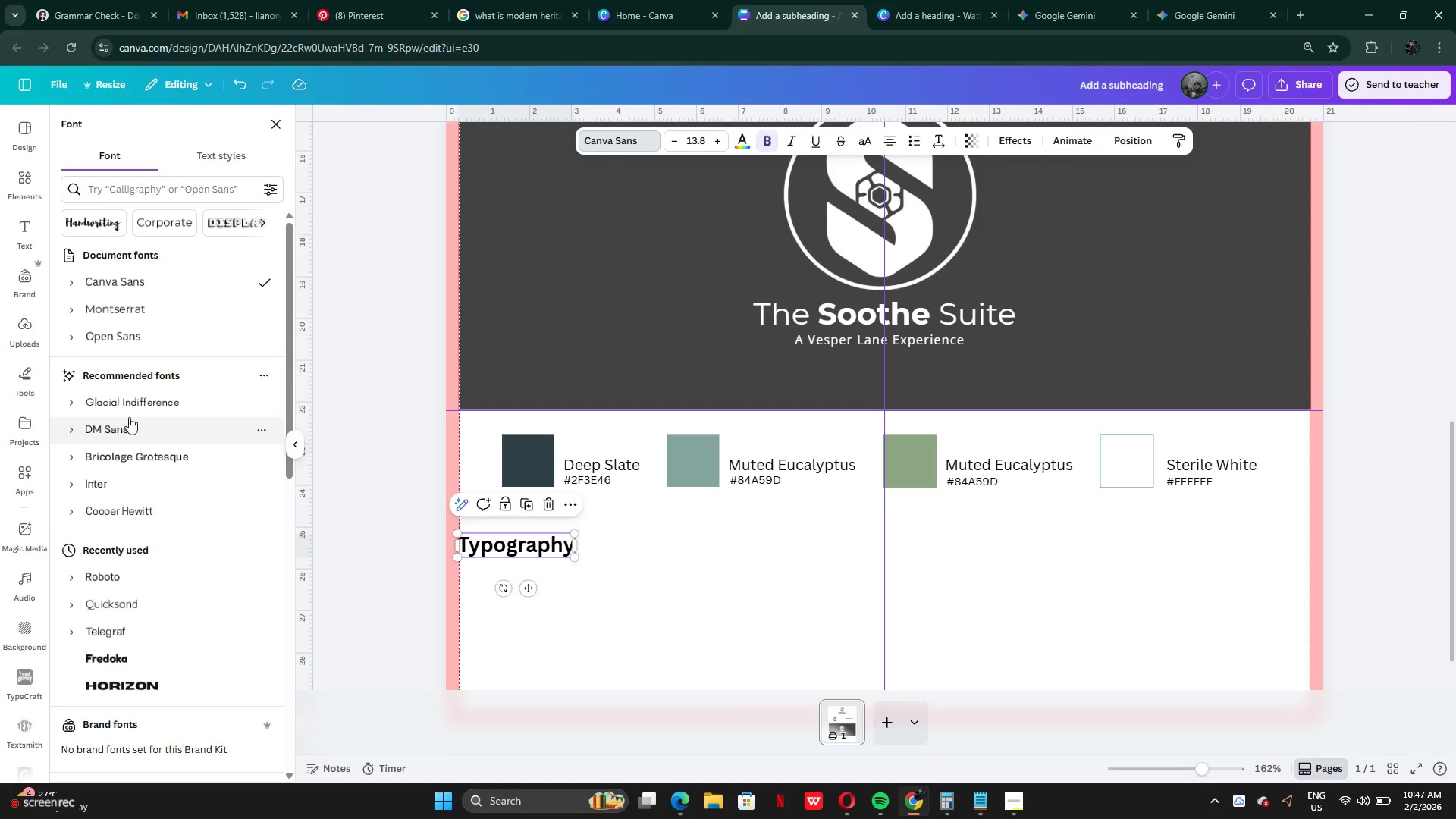 
left_click([129, 404])
 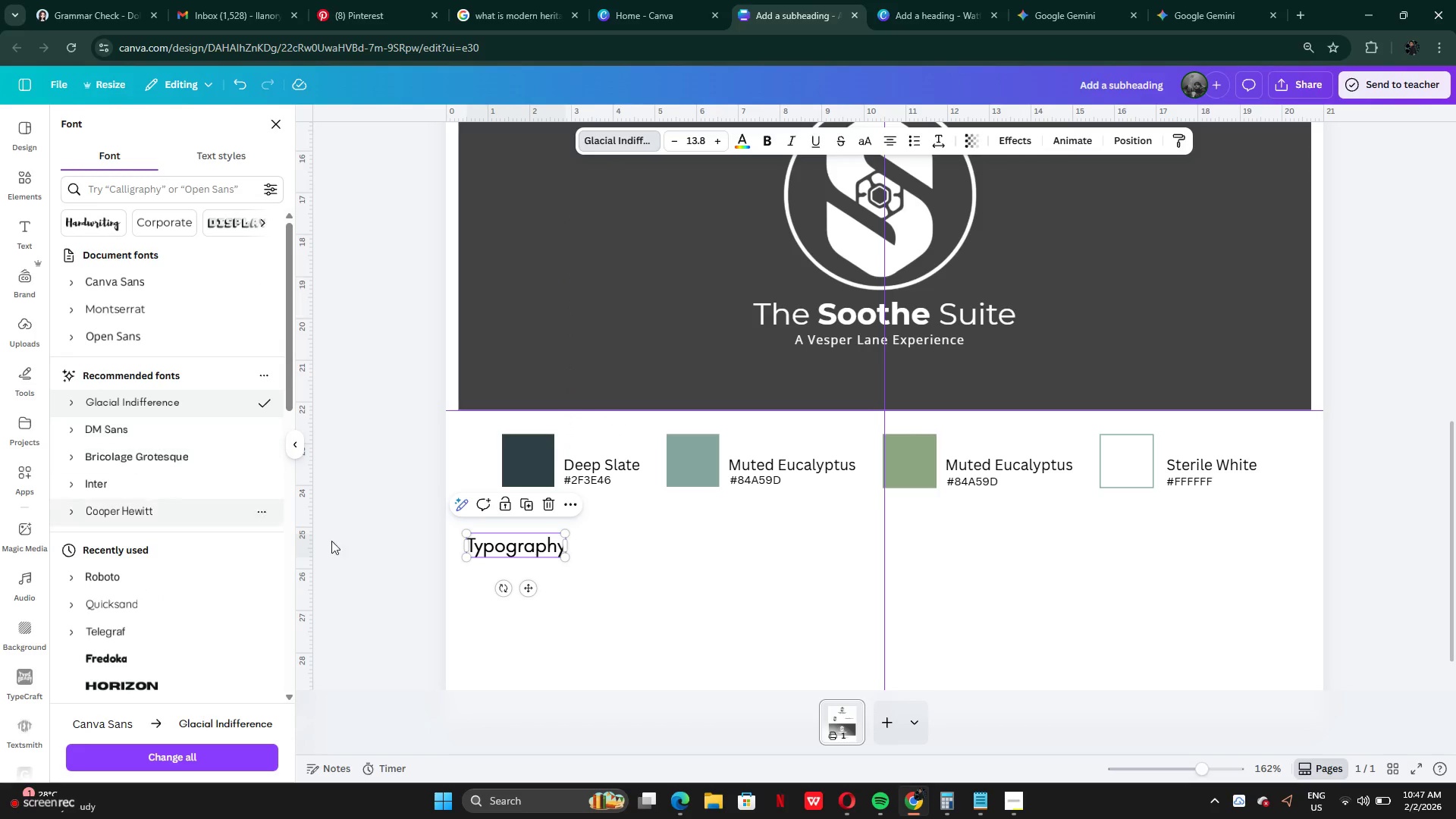 
left_click([579, 631])
 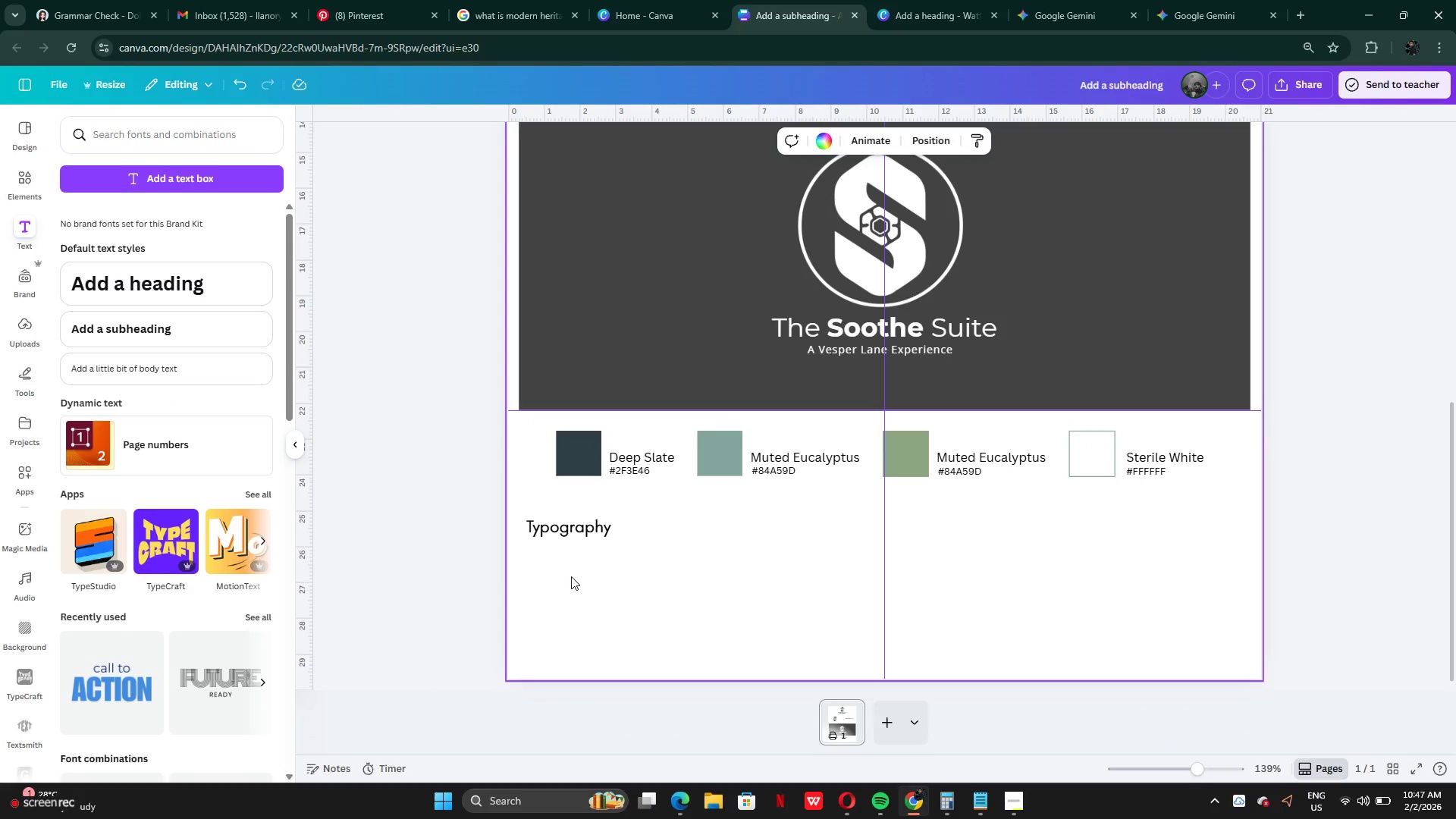 
left_click_drag(start_coordinate=[560, 526], to_coordinate=[554, 512])
 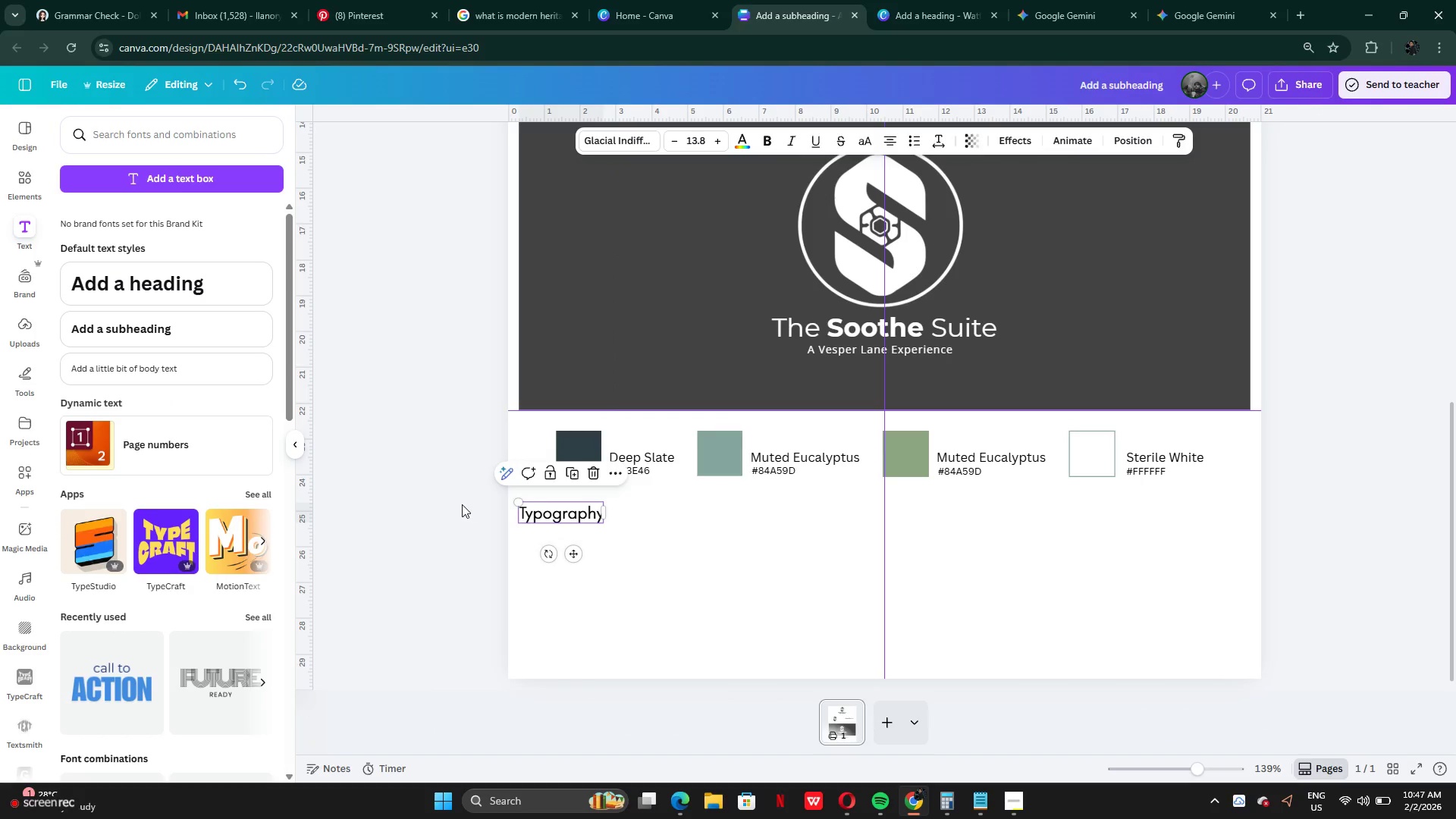 
left_click([462, 504])
 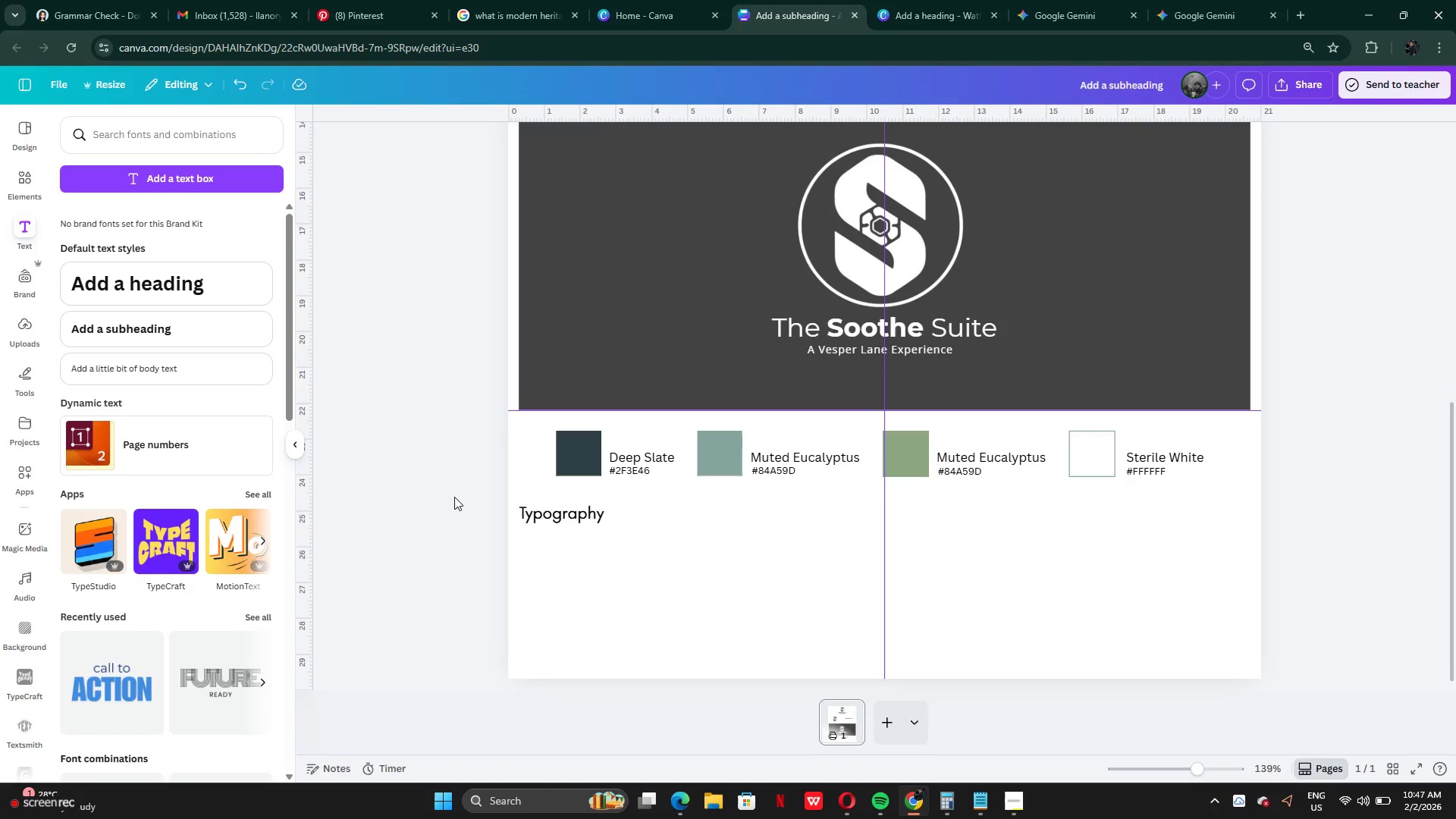 
scroll: coordinate [458, 486], scroll_direction: down, amount: 1.0
 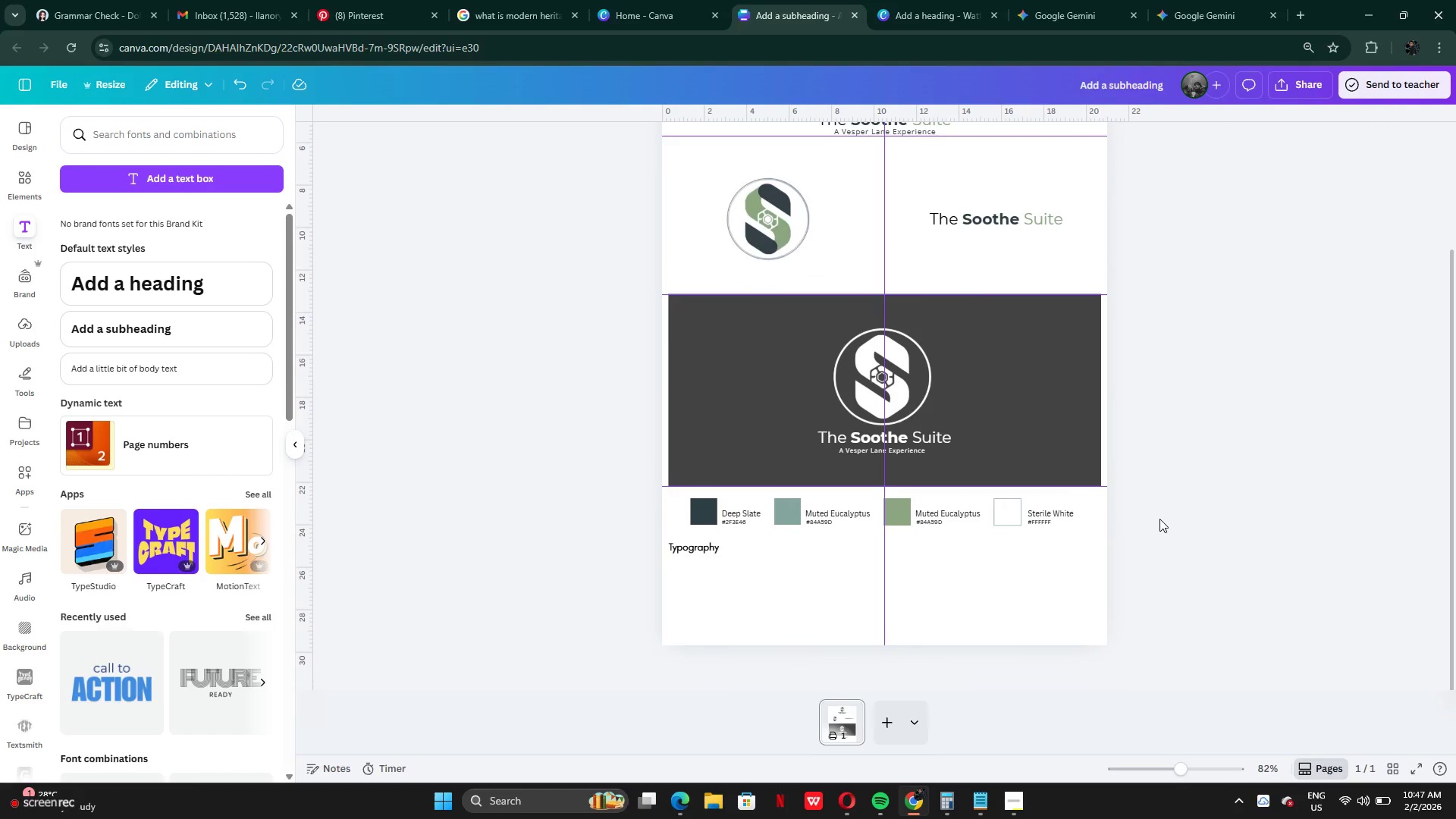 
scroll: coordinate [1163, 485], scroll_direction: none, amount: 0.0
 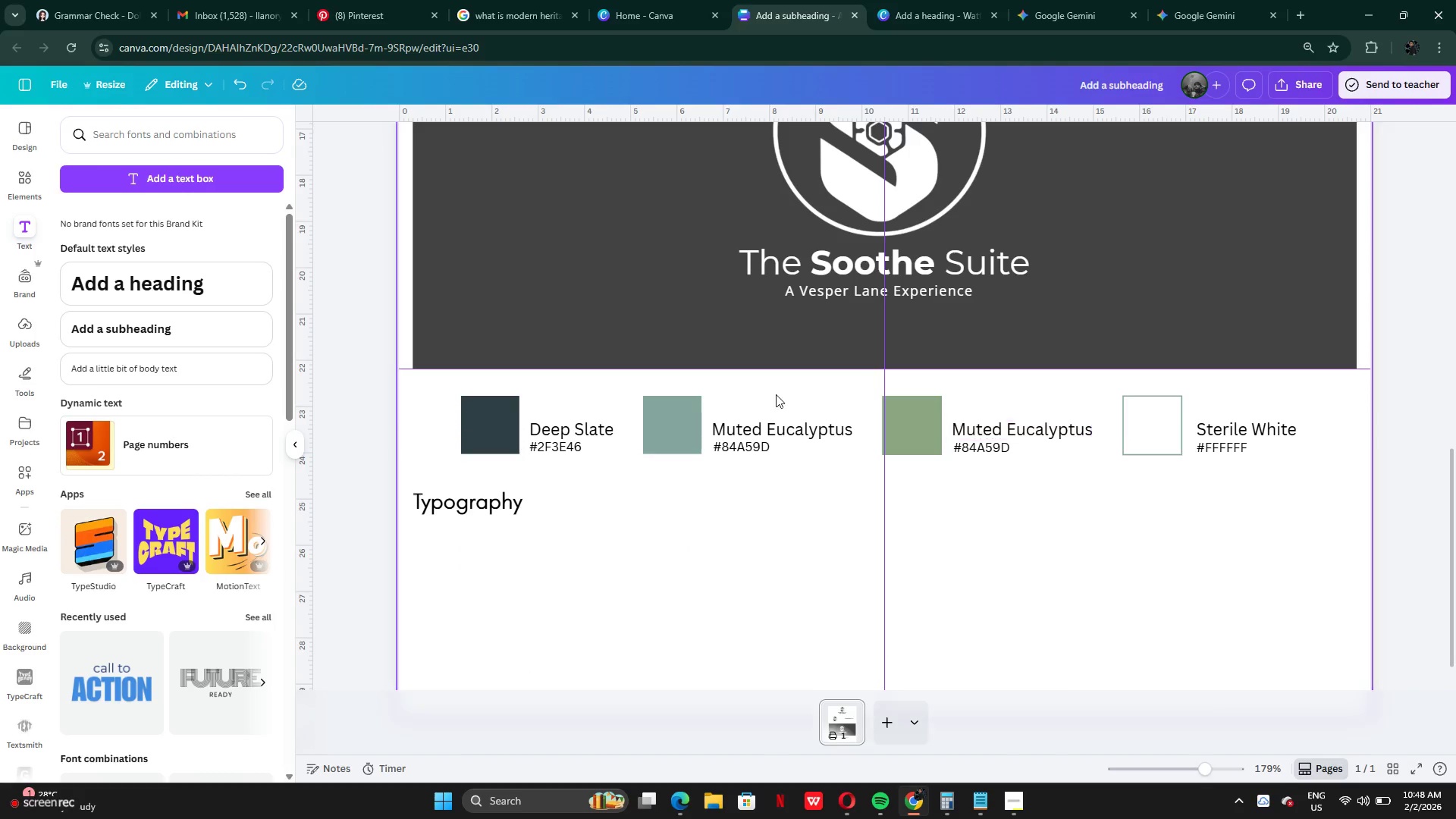 
left_click_drag(start_coordinate=[480, 511], to_coordinate=[484, 510])
 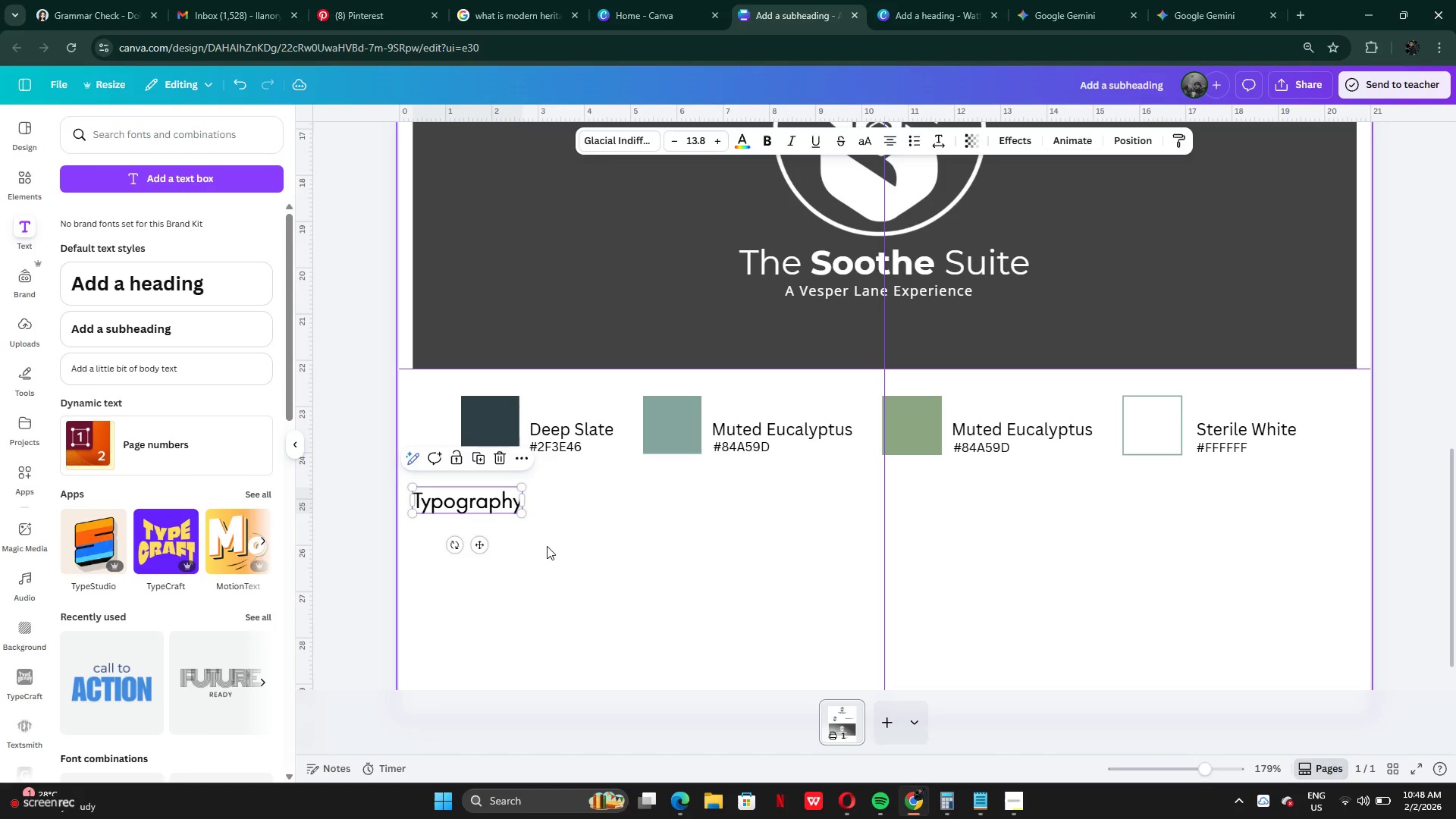 
left_click([547, 546])
 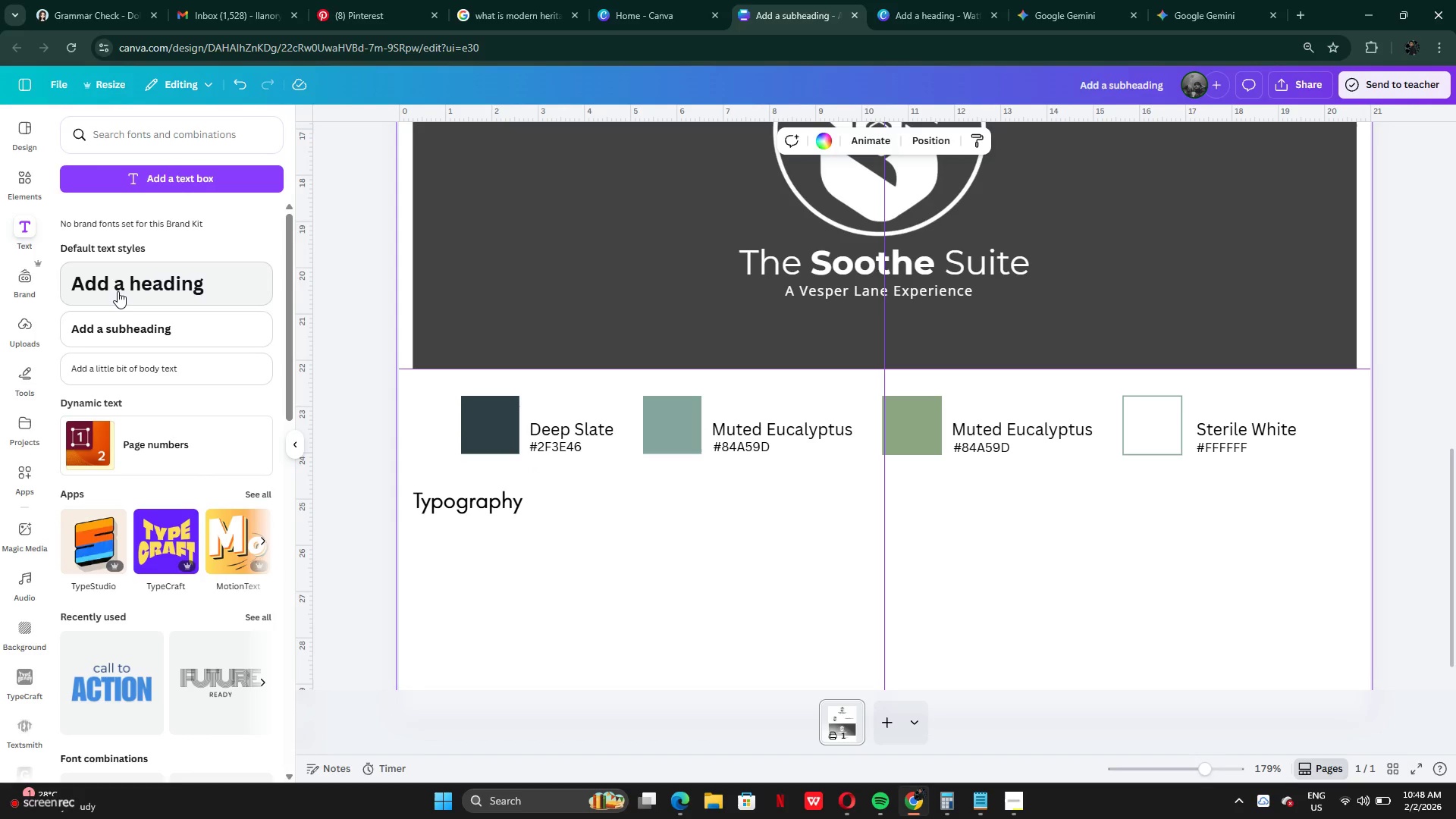 
wait(5.19)
 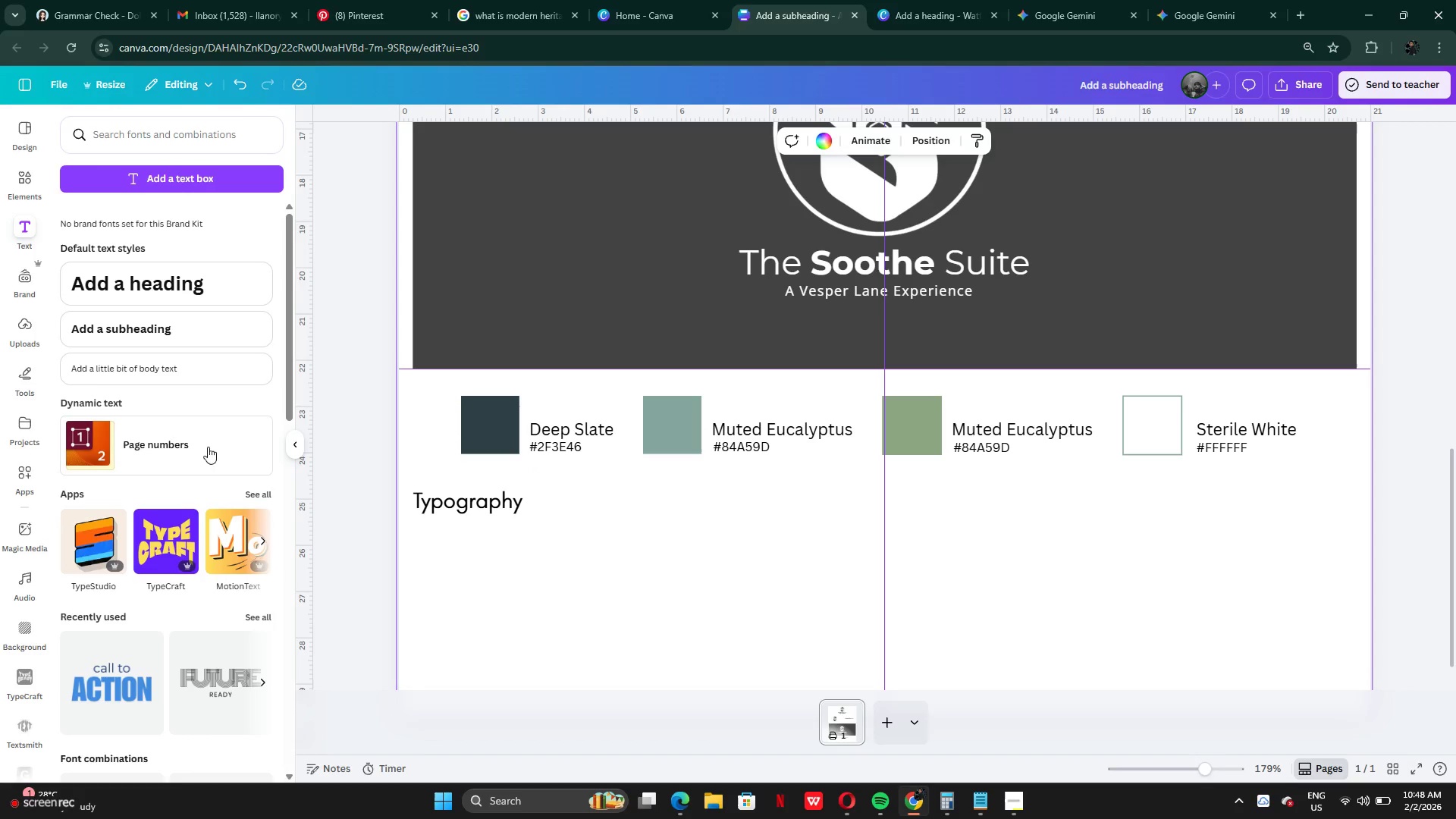 
left_click([119, 331])
 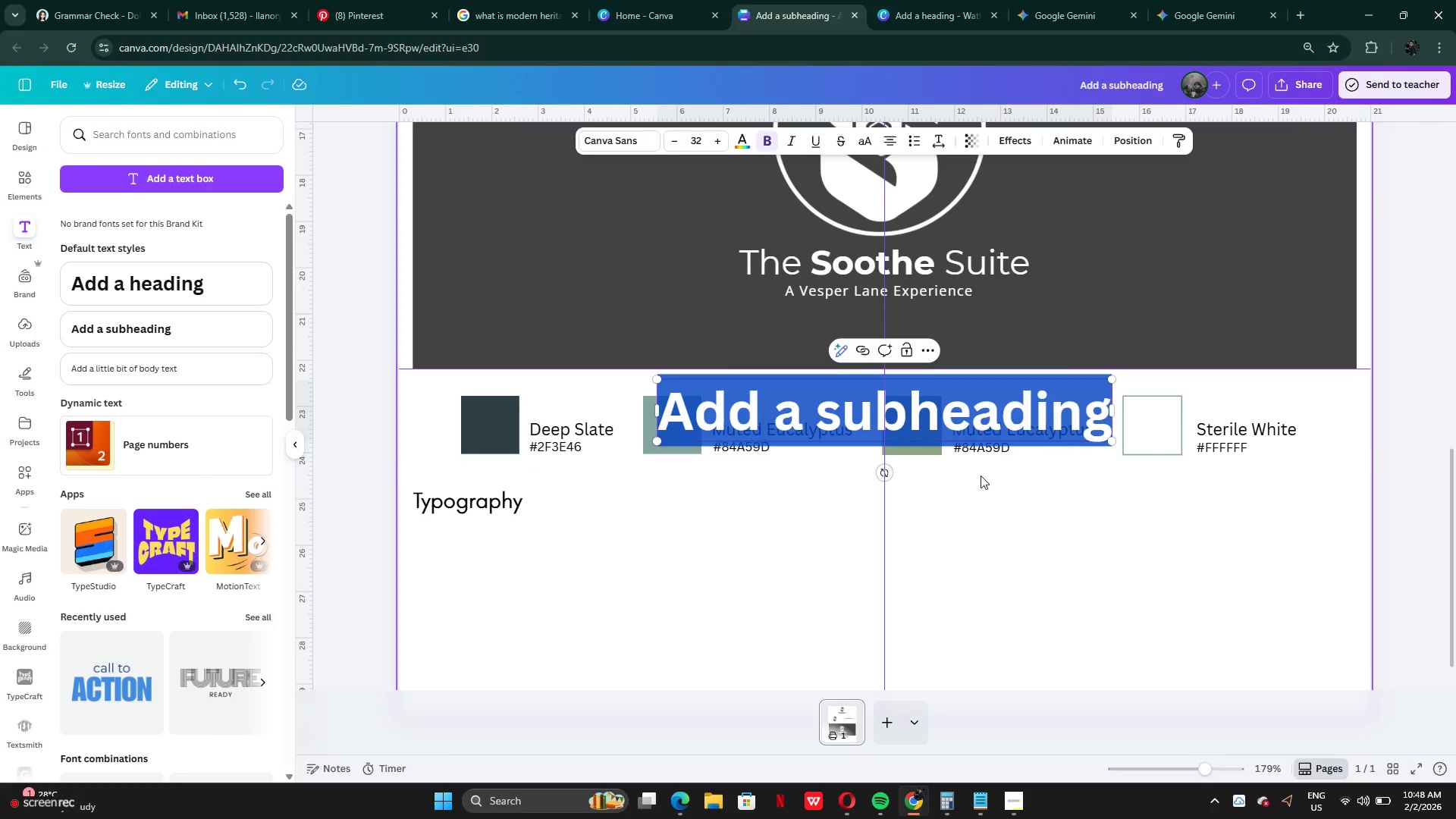 
left_click([971, 477])
 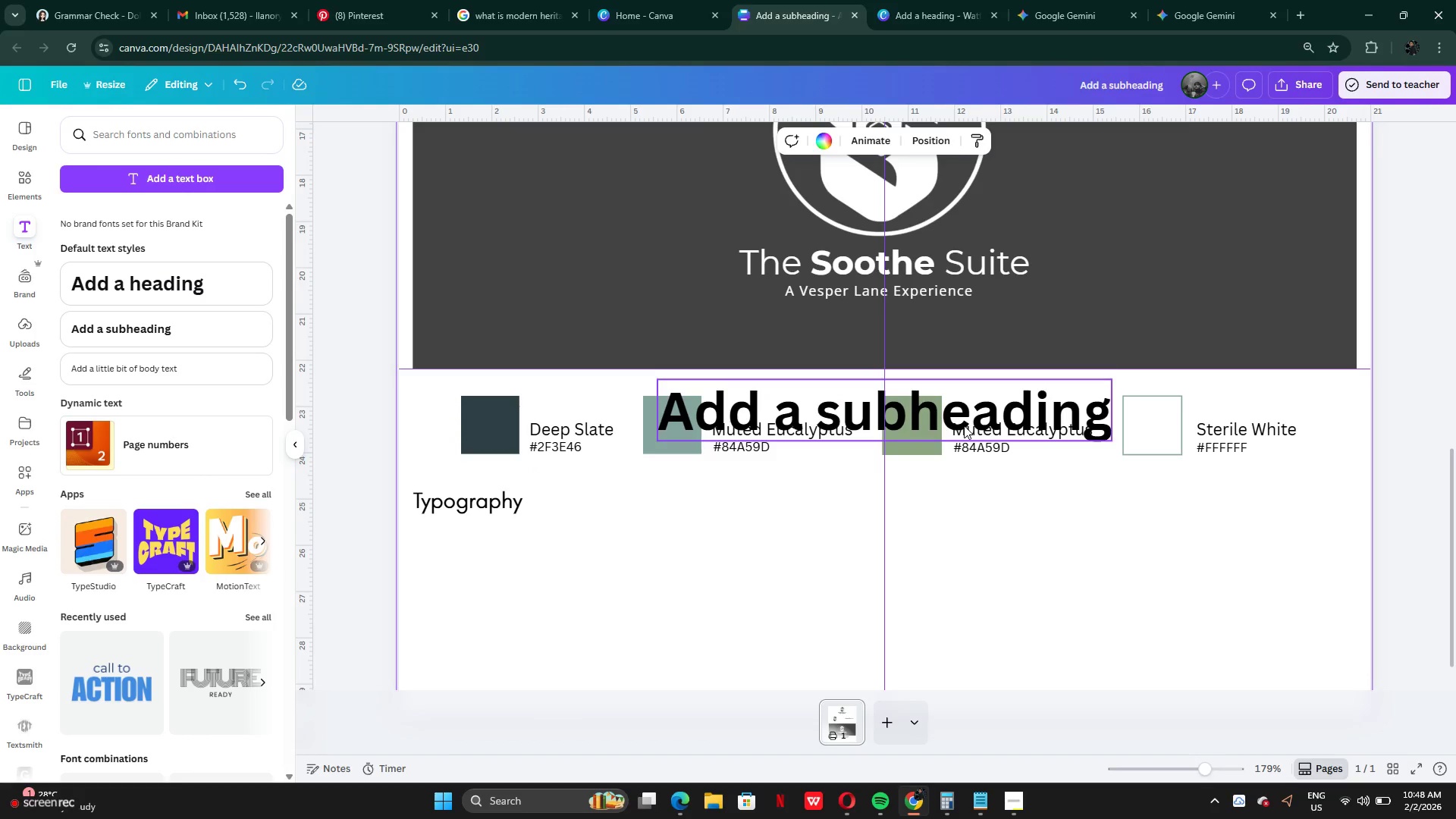 
left_click_drag(start_coordinate=[964, 425], to_coordinate=[749, 573])
 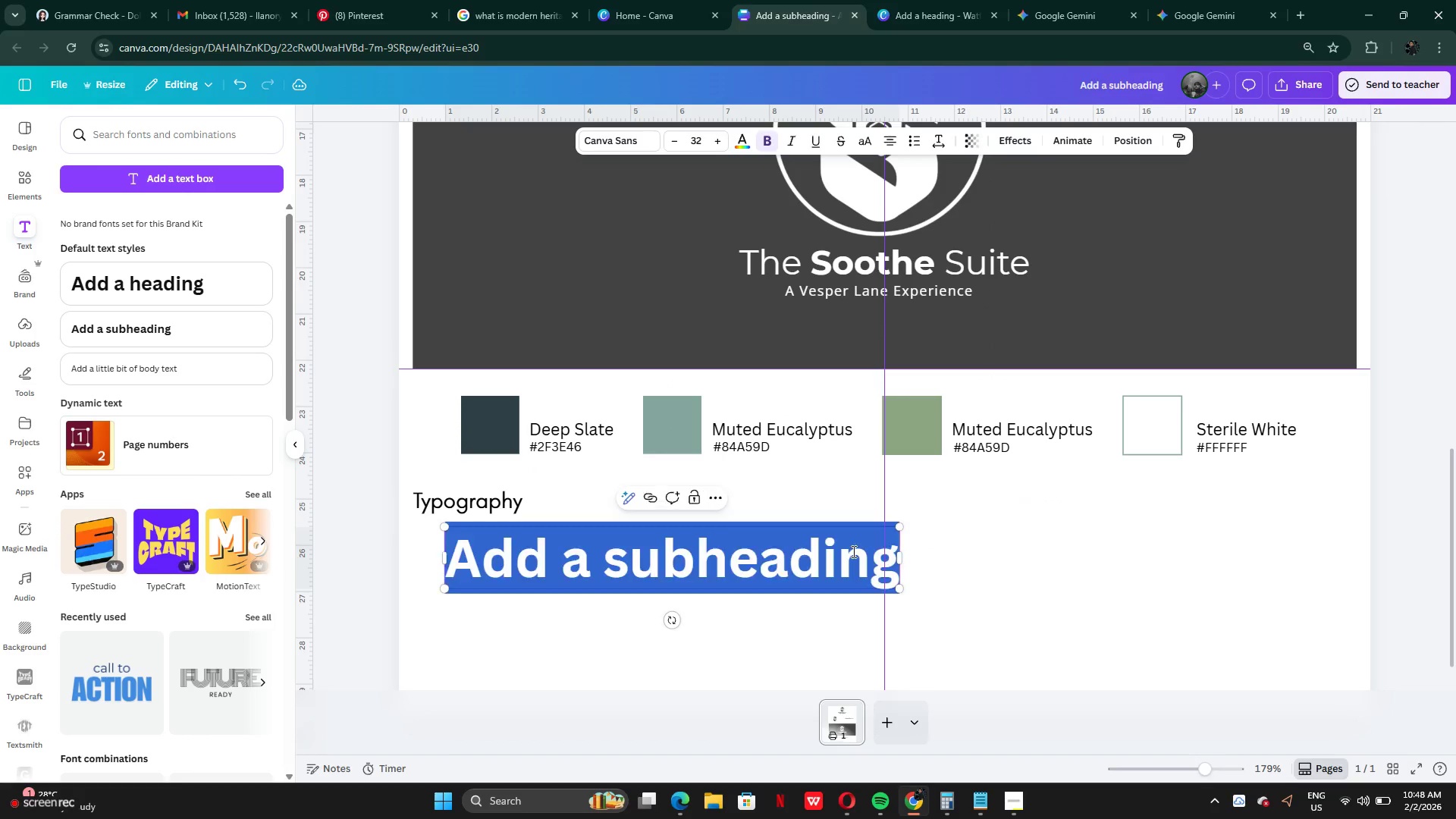 
double_click([852, 551])
 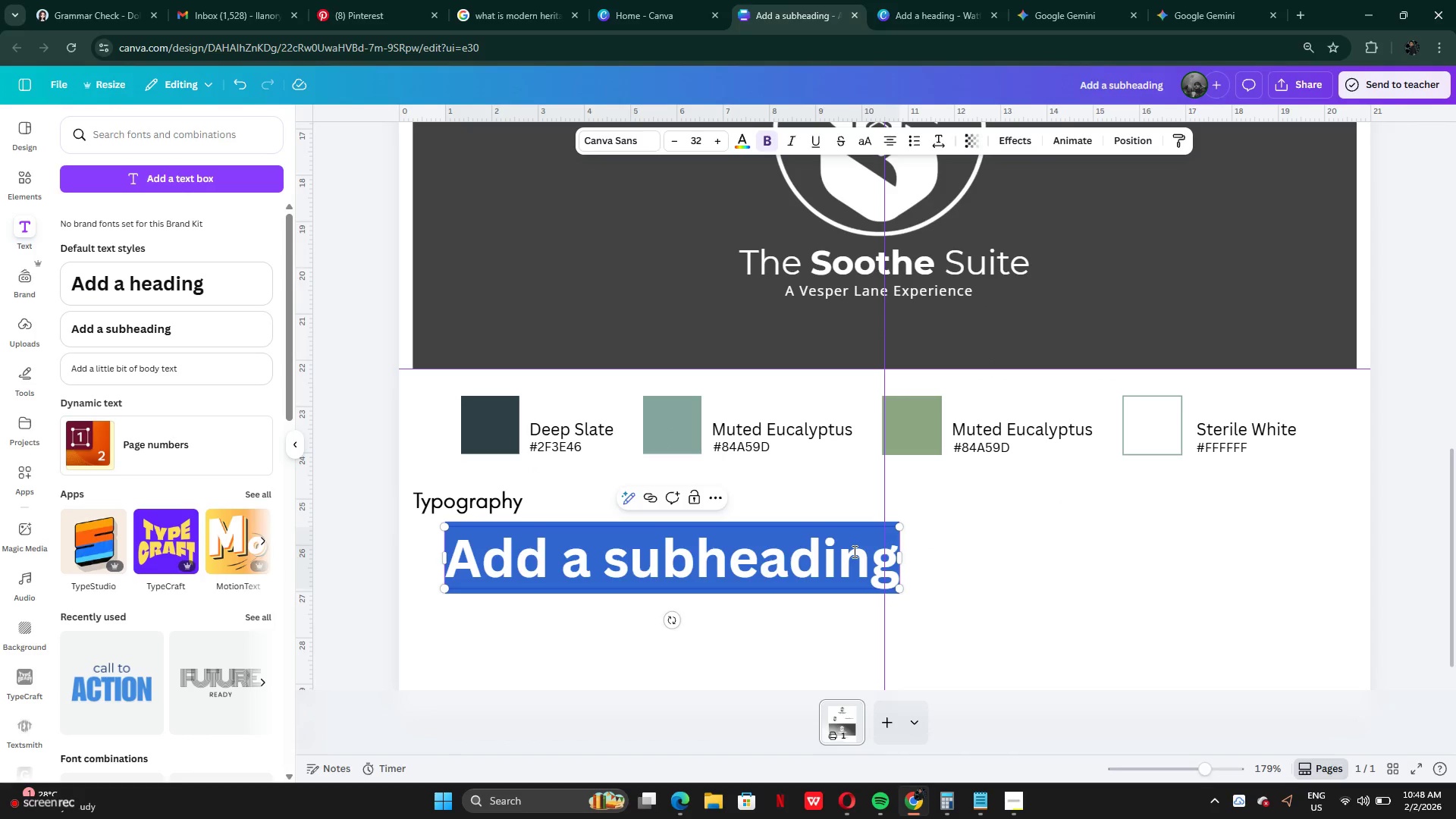 
key(Backspace)
type(F)
key(Backspace)
type(Font use)
 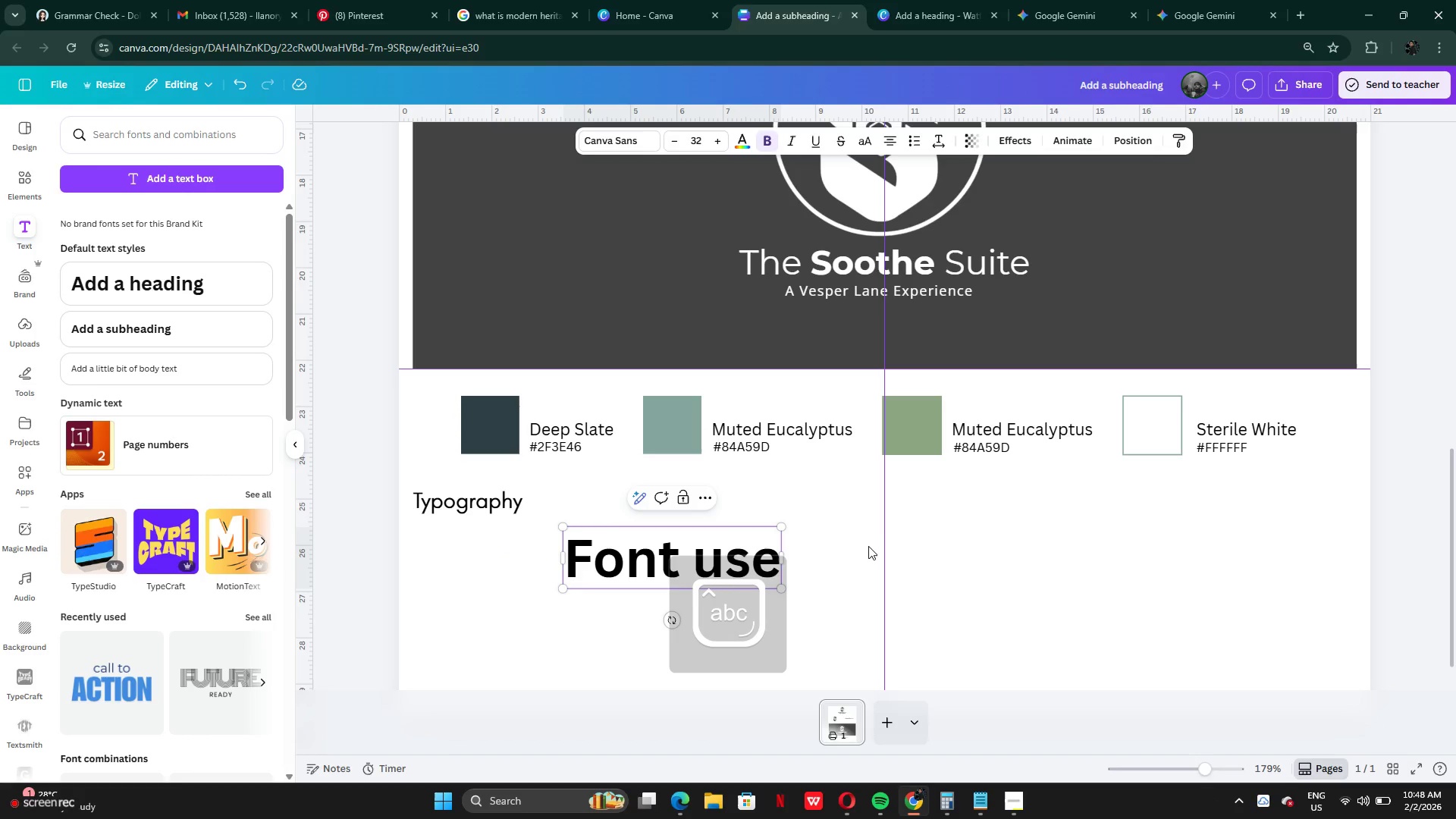 
double_click([762, 552])
 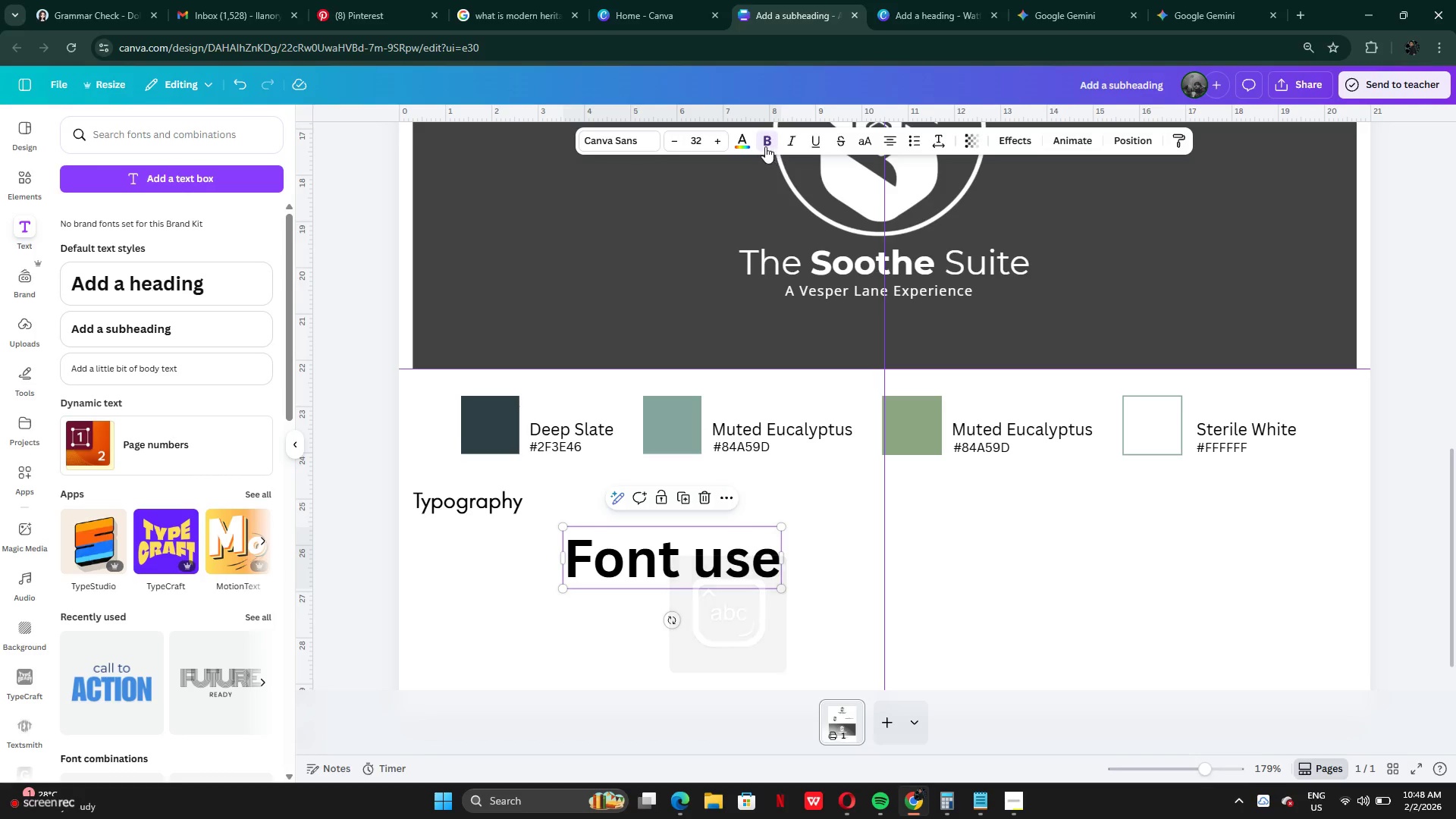 
left_click([760, 140])
 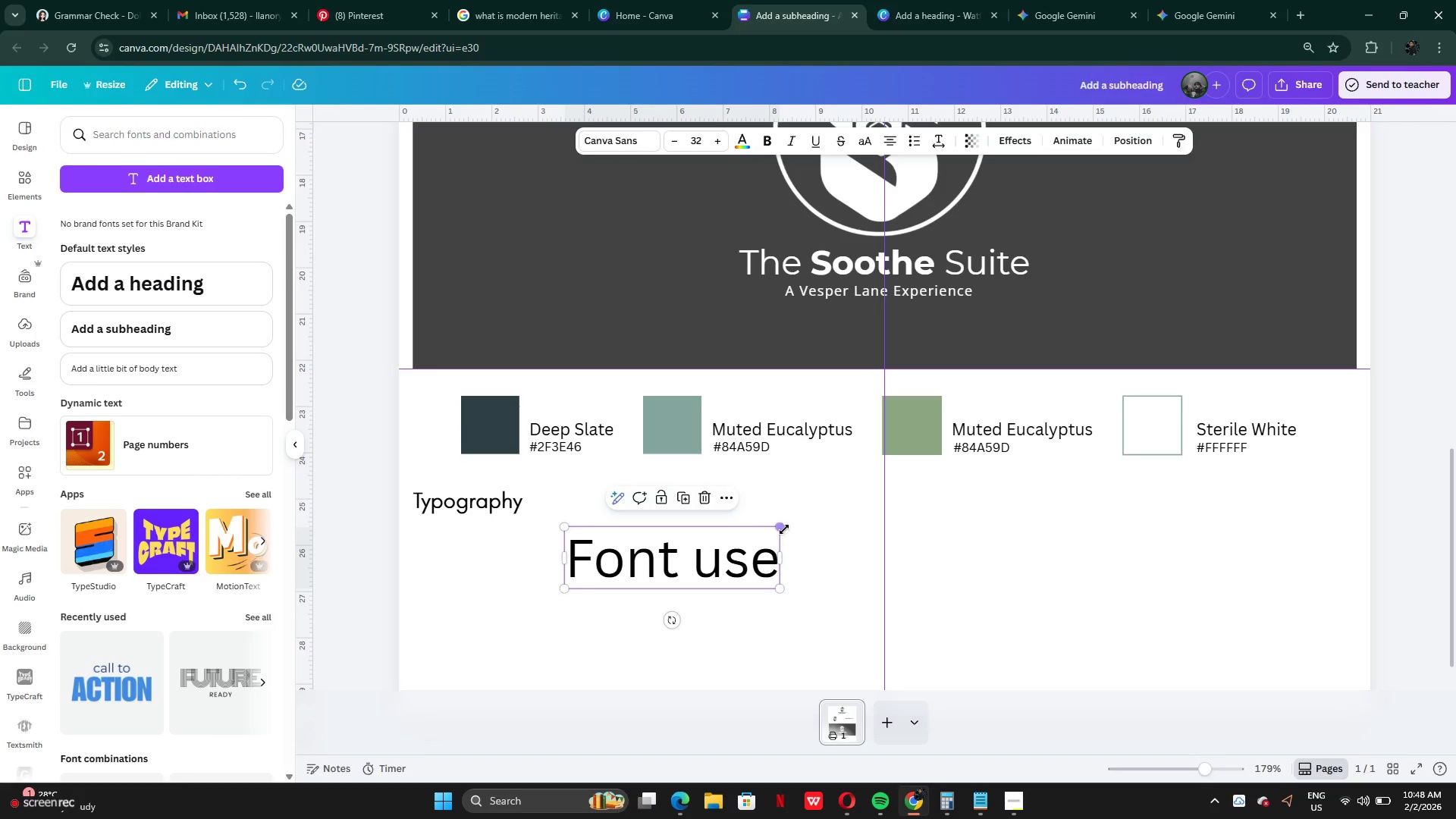 
left_click_drag(start_coordinate=[782, 526], to_coordinate=[648, 588])
 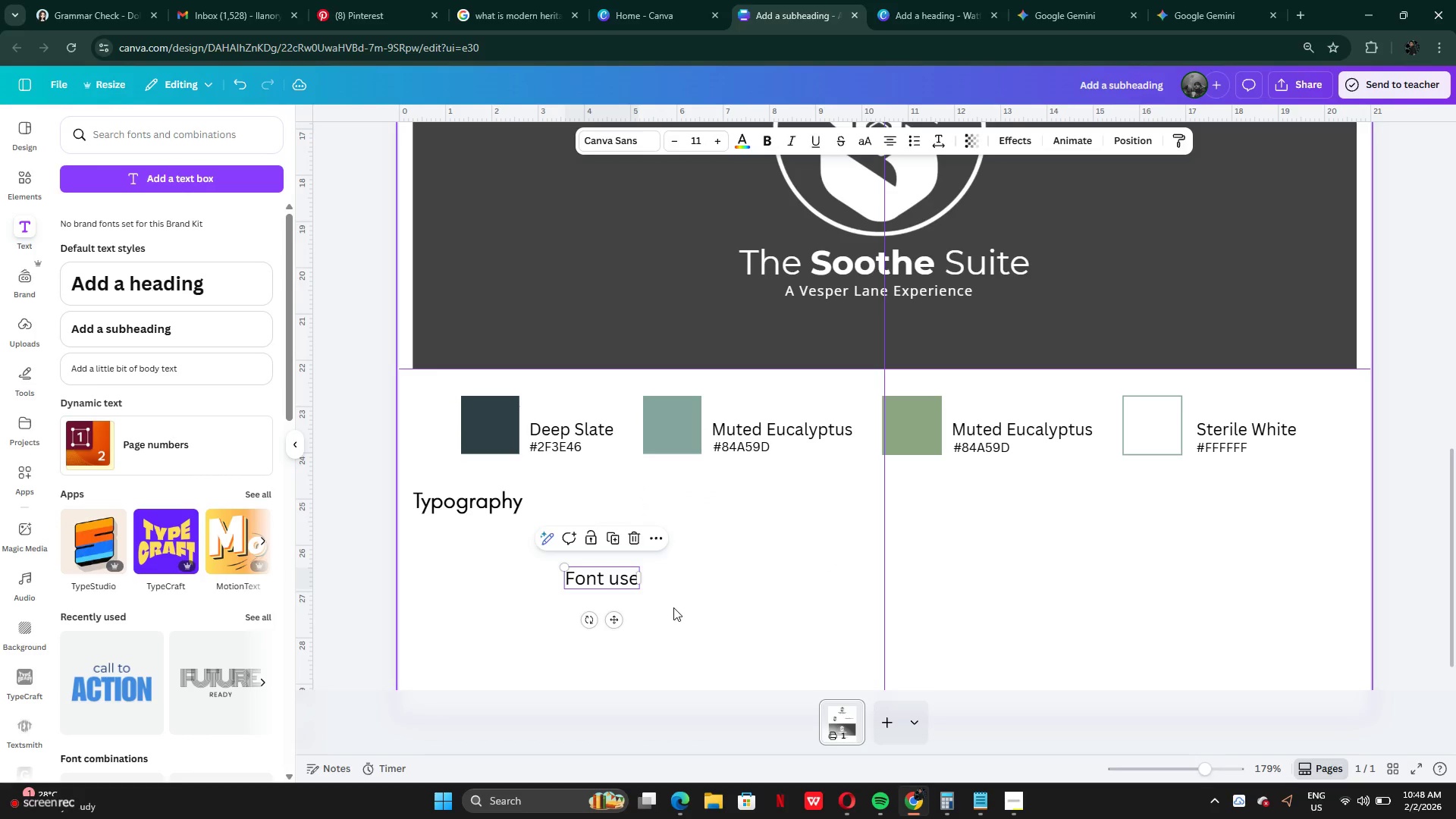 
left_click([674, 608])
 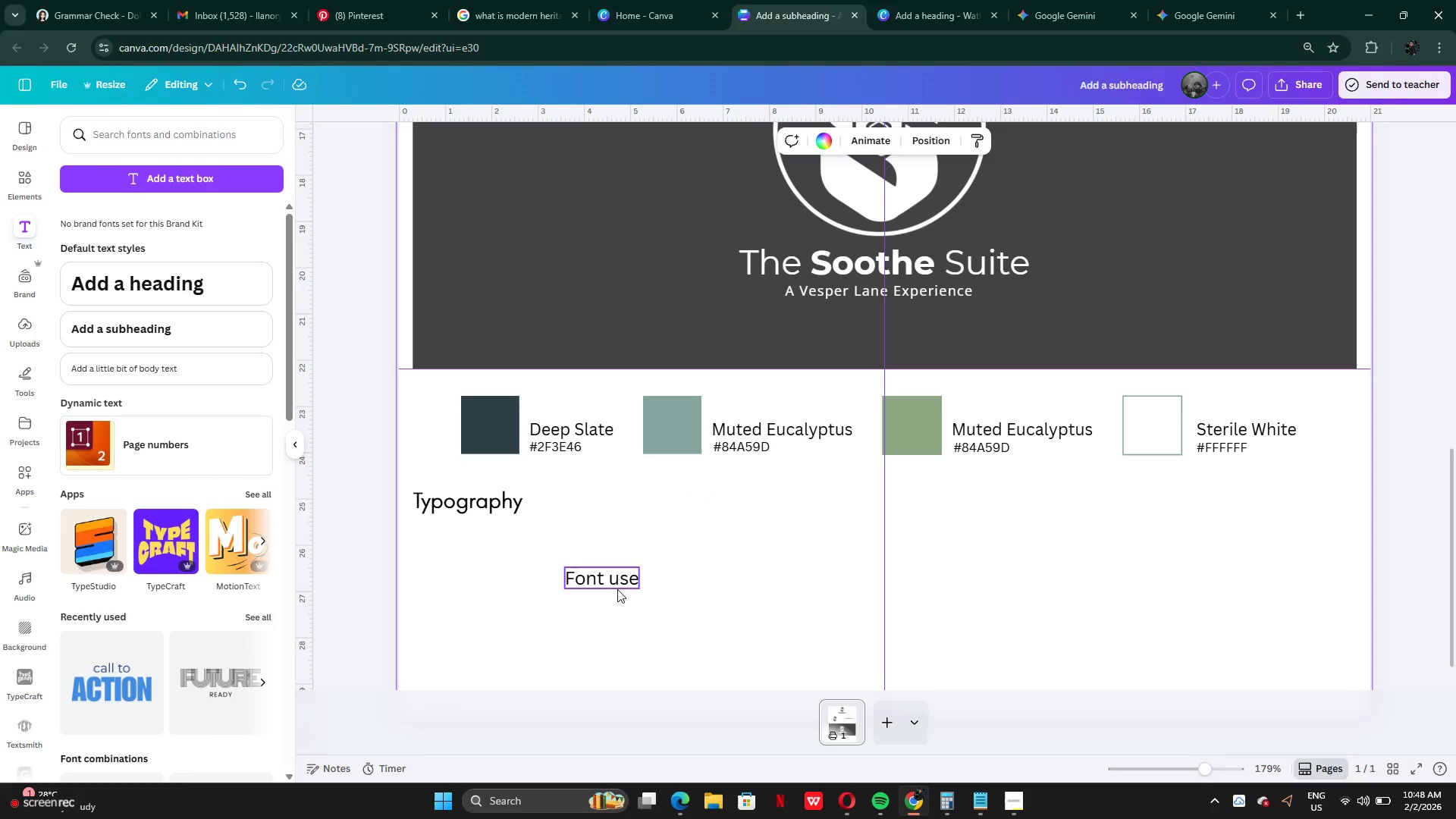 
left_click([614, 584])
 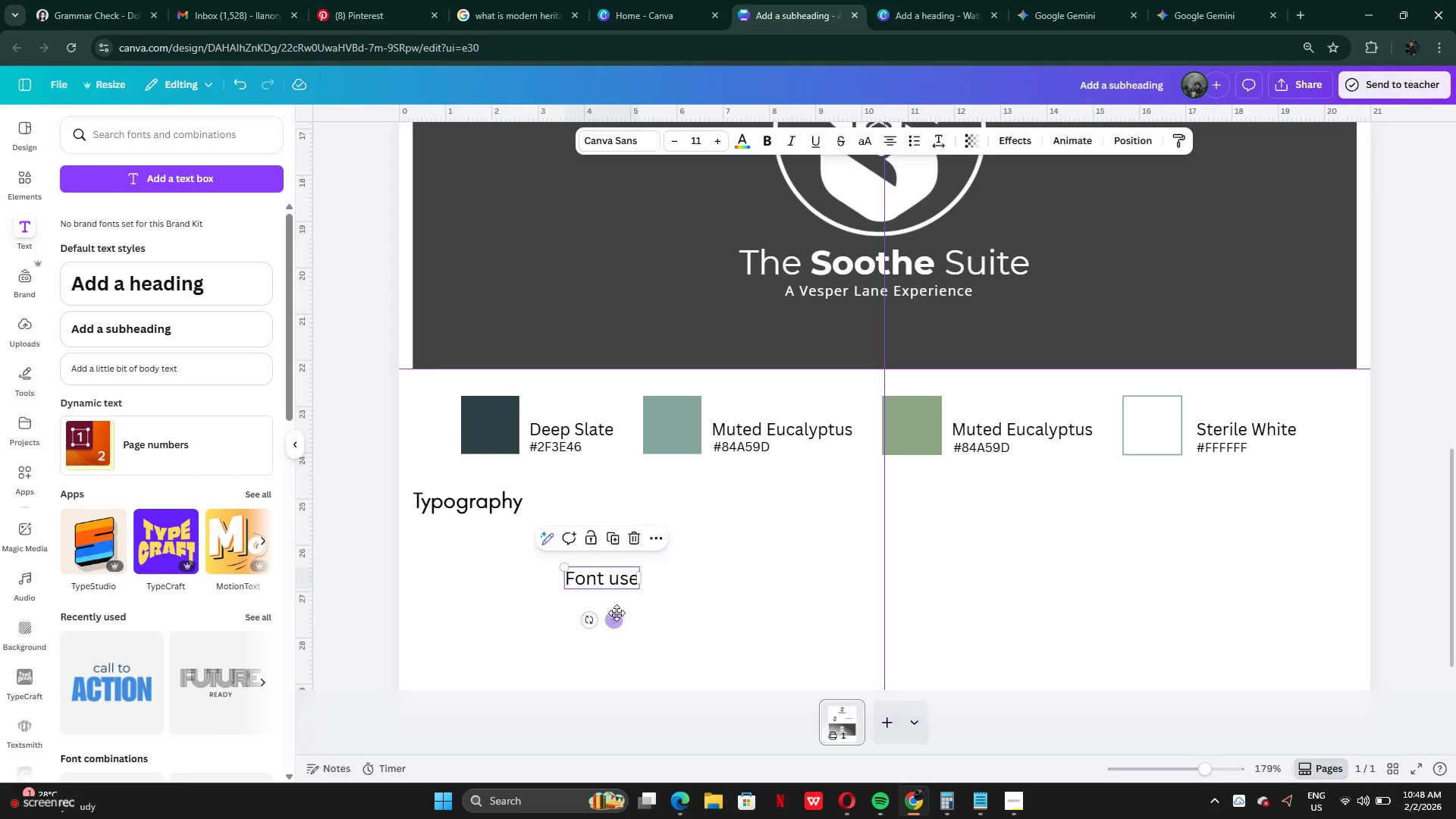 
left_click_drag(start_coordinate=[617, 613], to_coordinate=[569, 592])
 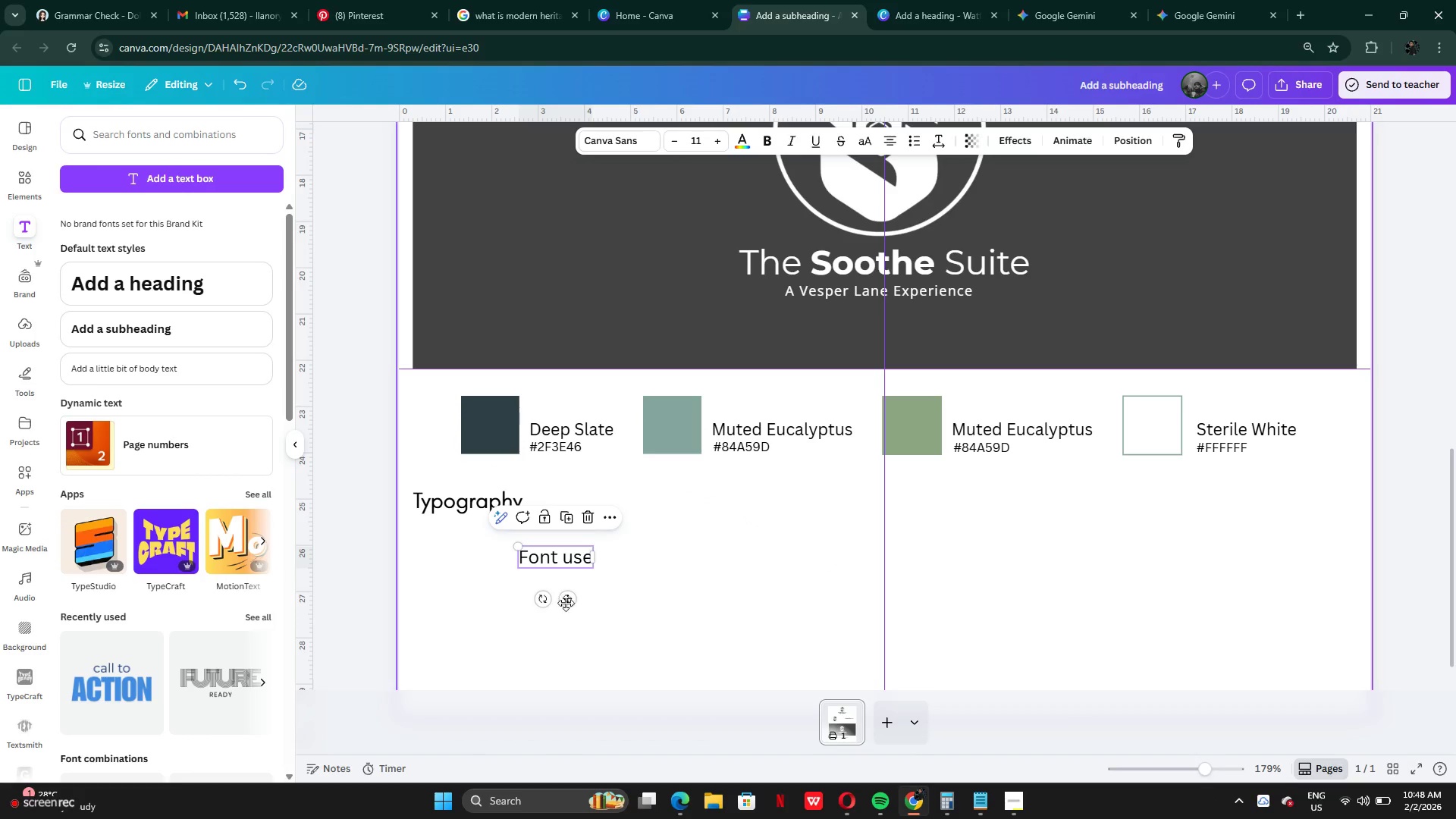 
left_click_drag(start_coordinate=[566, 601], to_coordinate=[461, 588])
 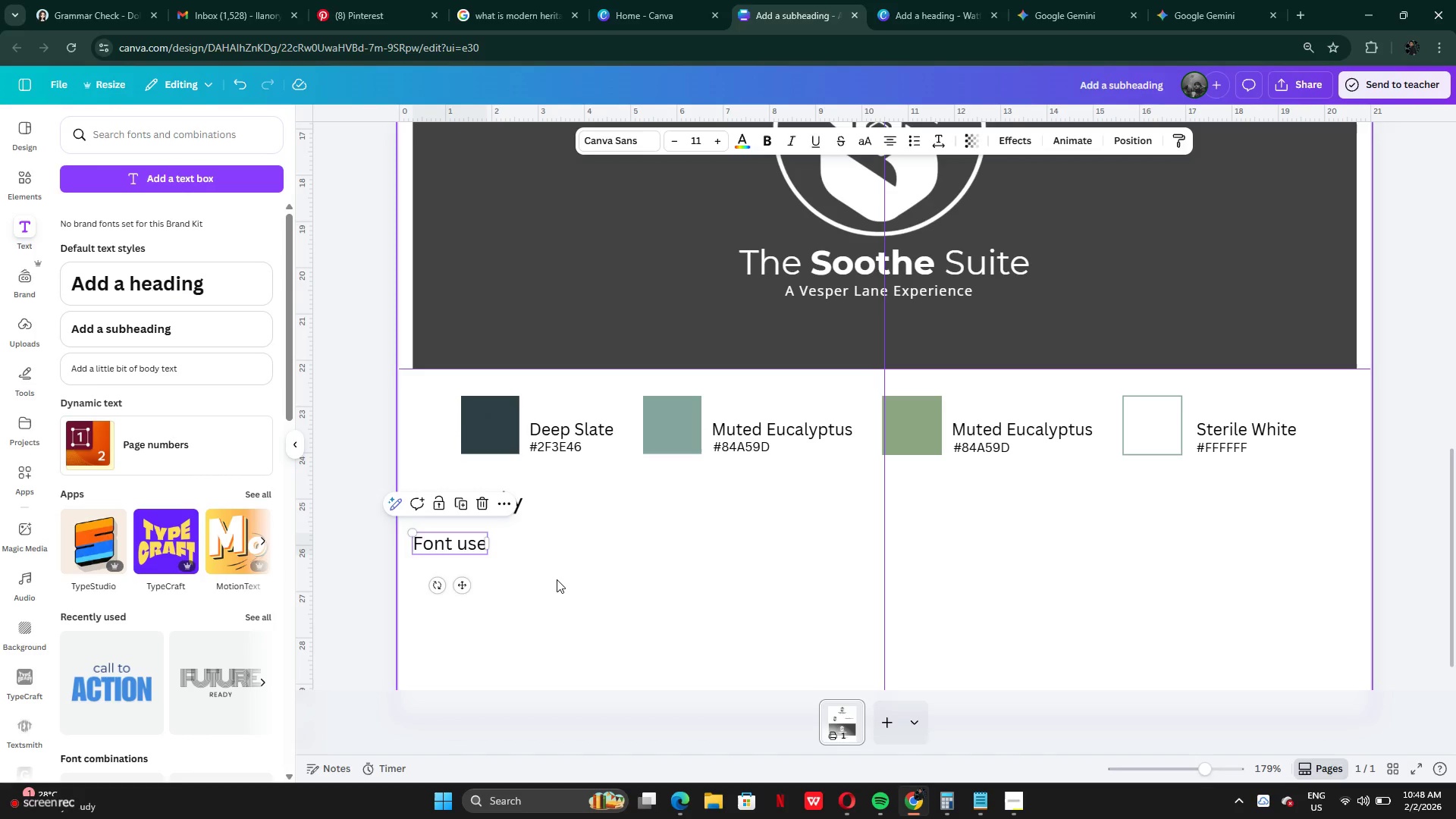 
left_click([557, 579])
 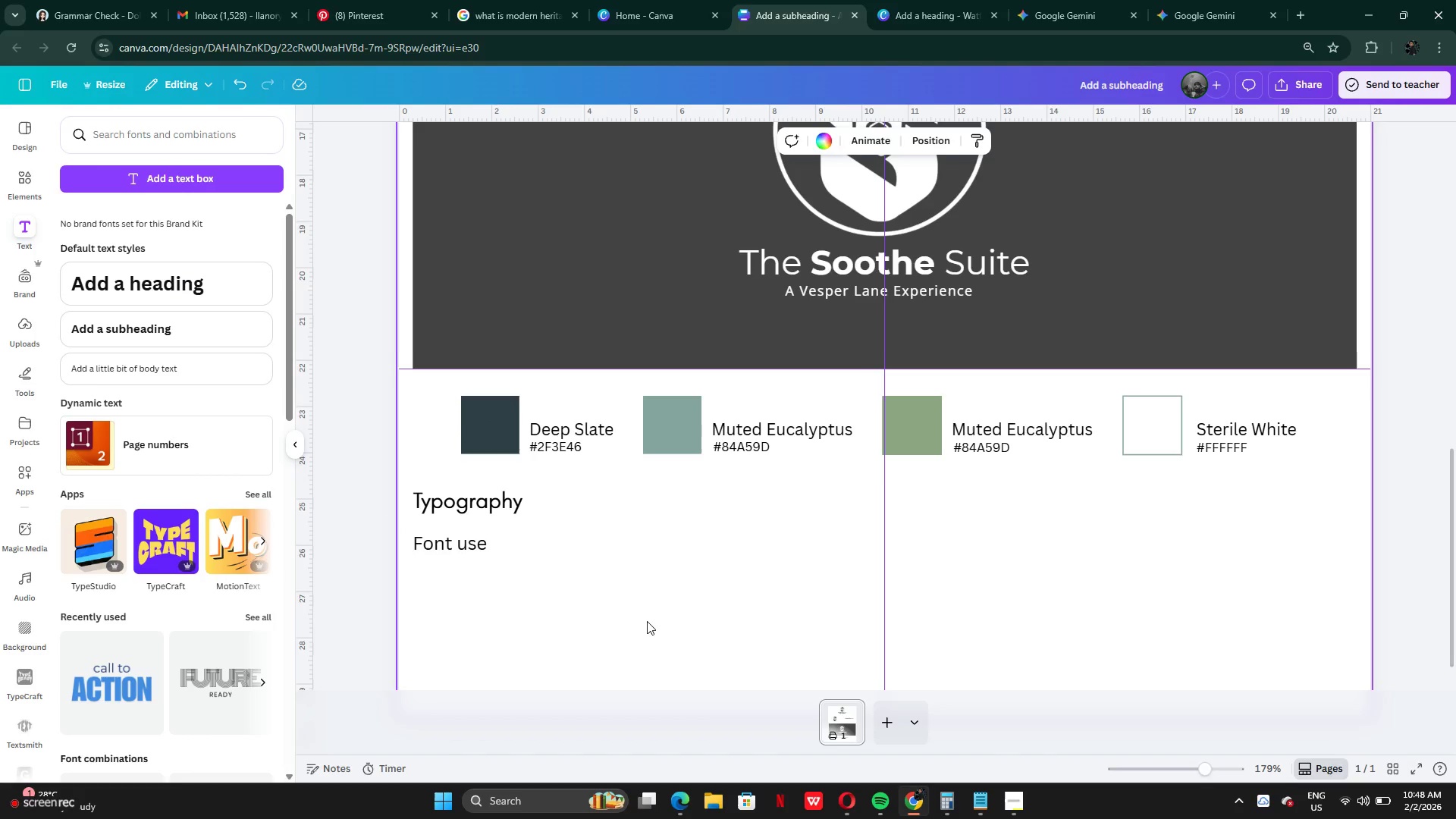 
scroll: coordinate [648, 621], scroll_direction: down, amount: 3.0
 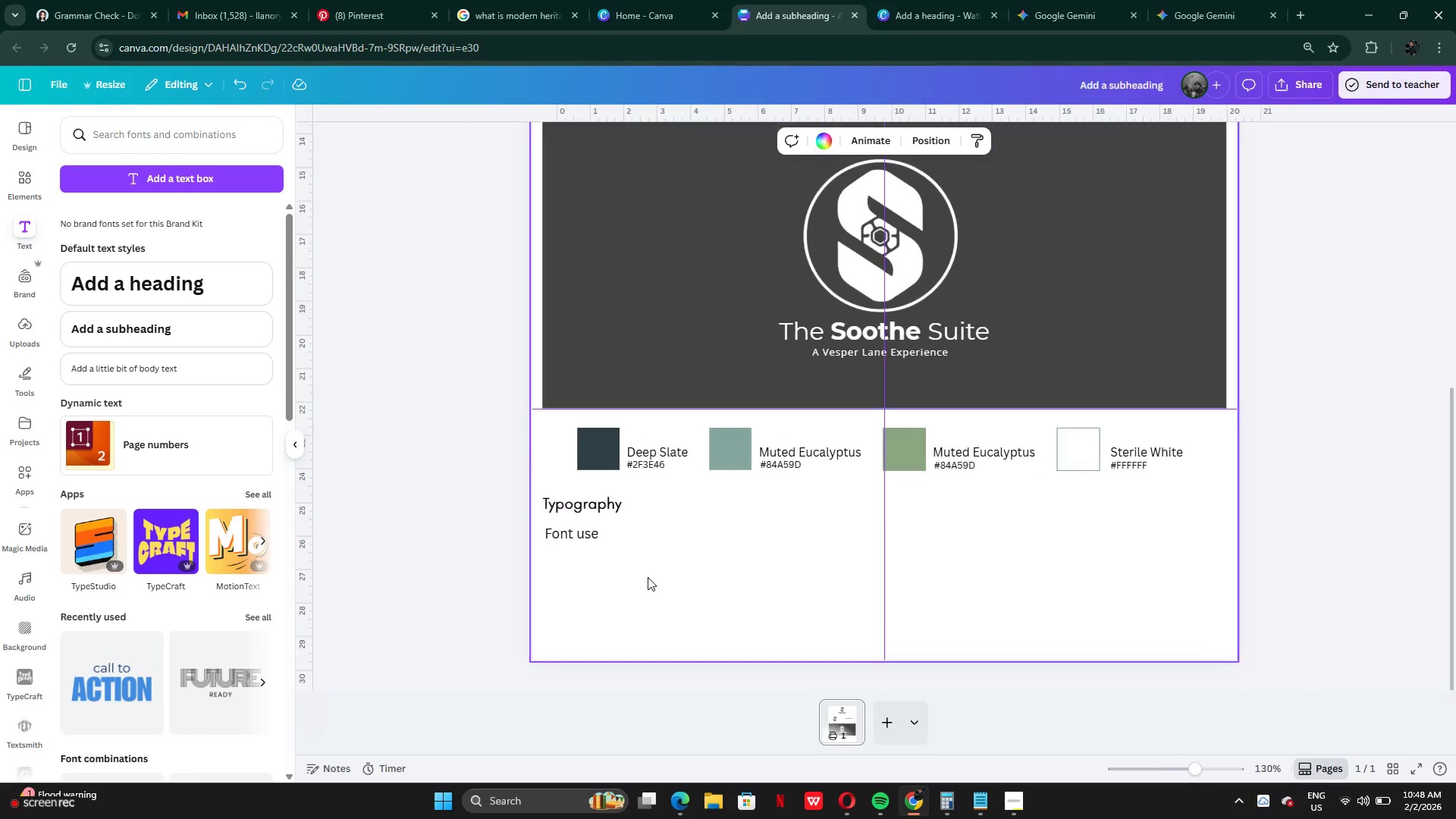 
wait(11.17)
 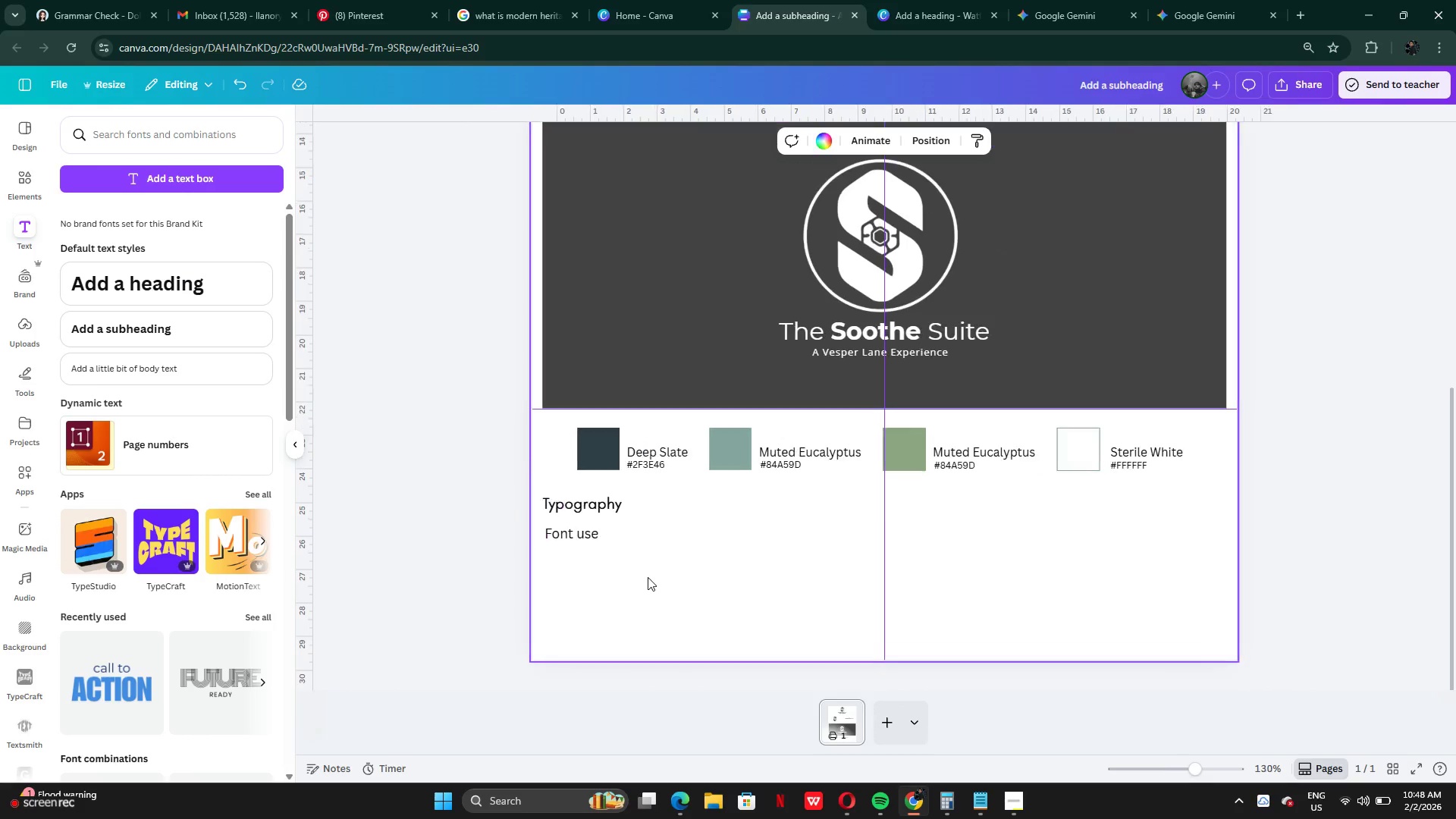 
left_click([762, 141])
 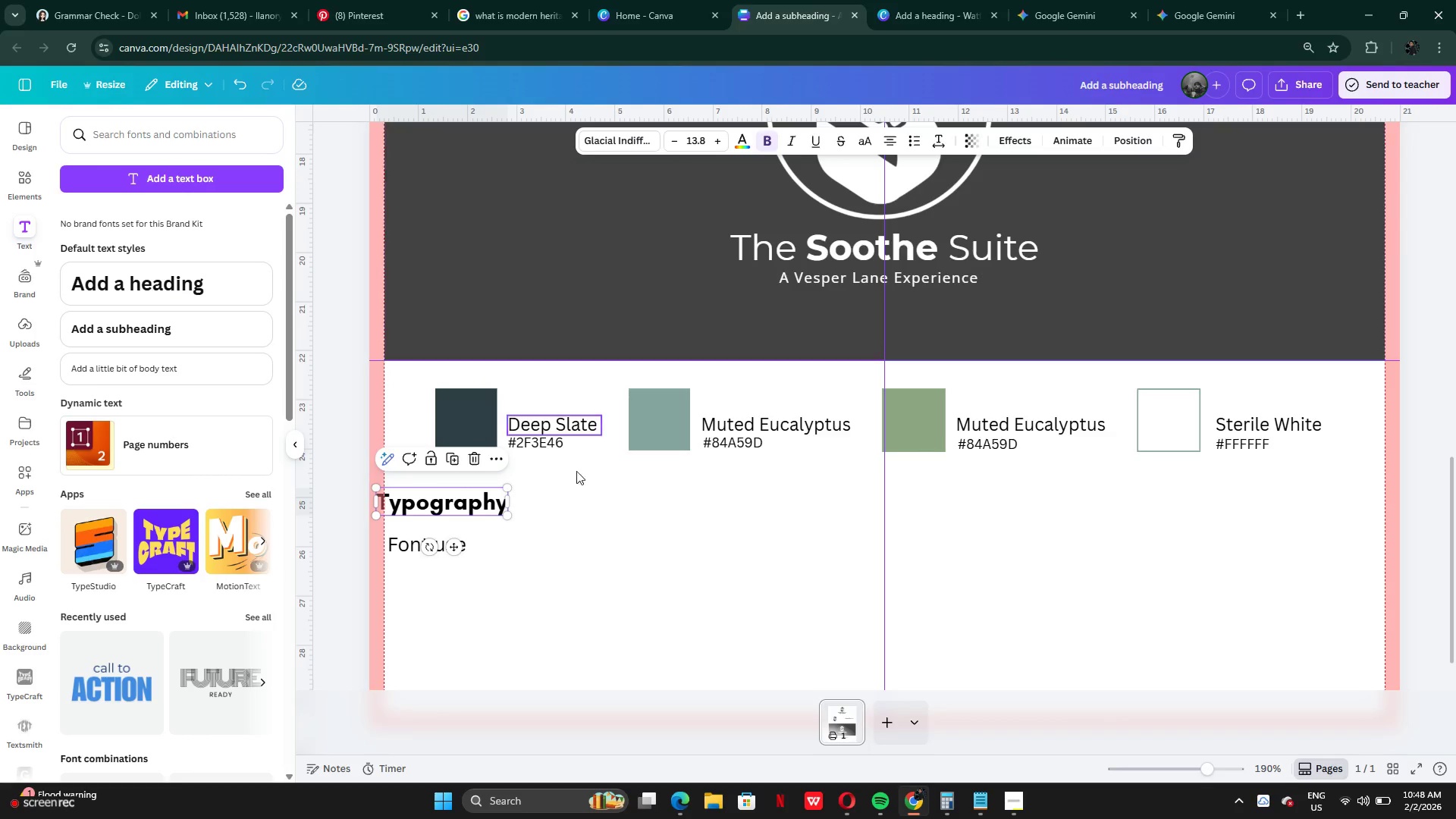 
left_click([563, 528])
 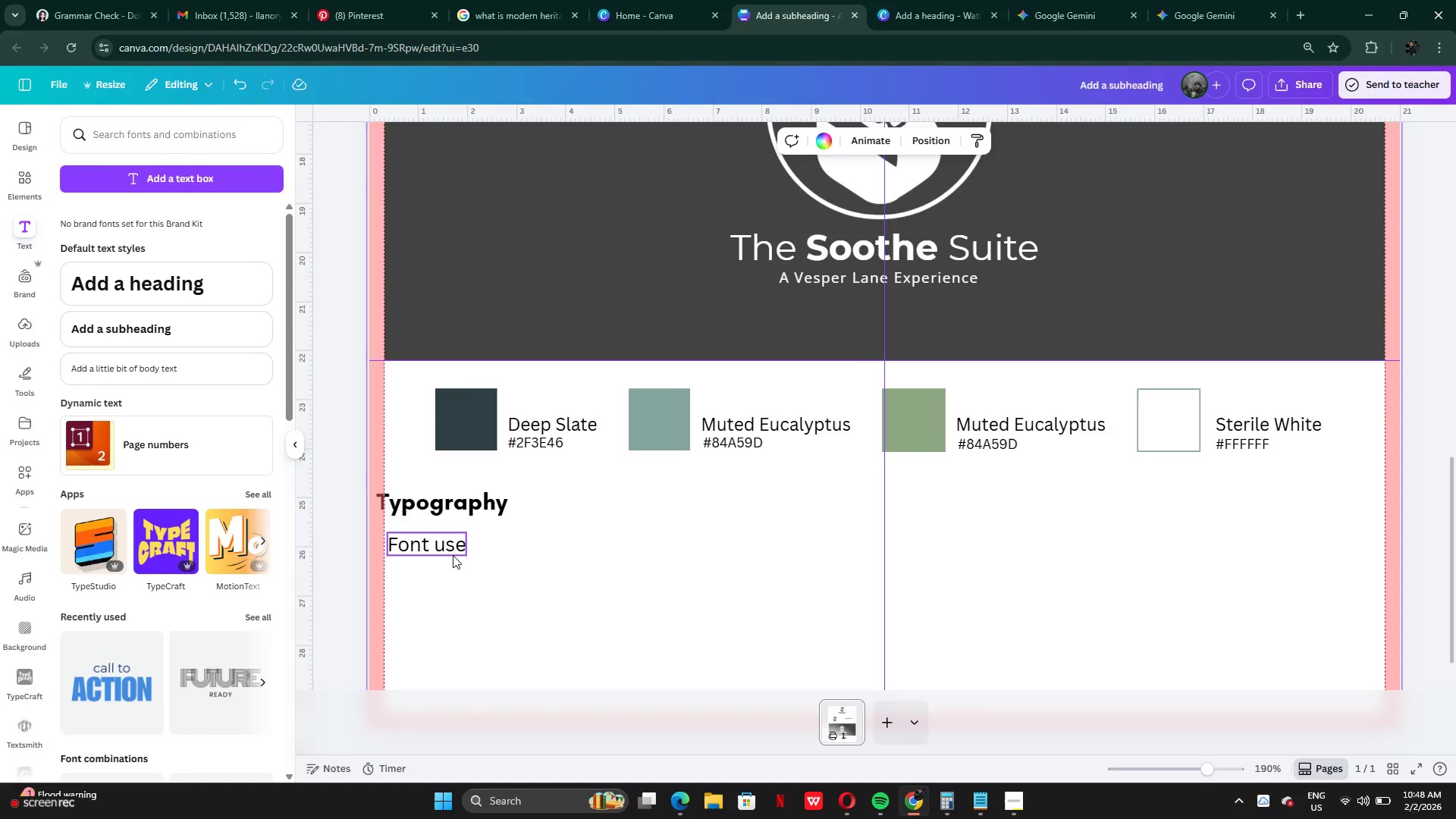 
left_click([453, 552])
 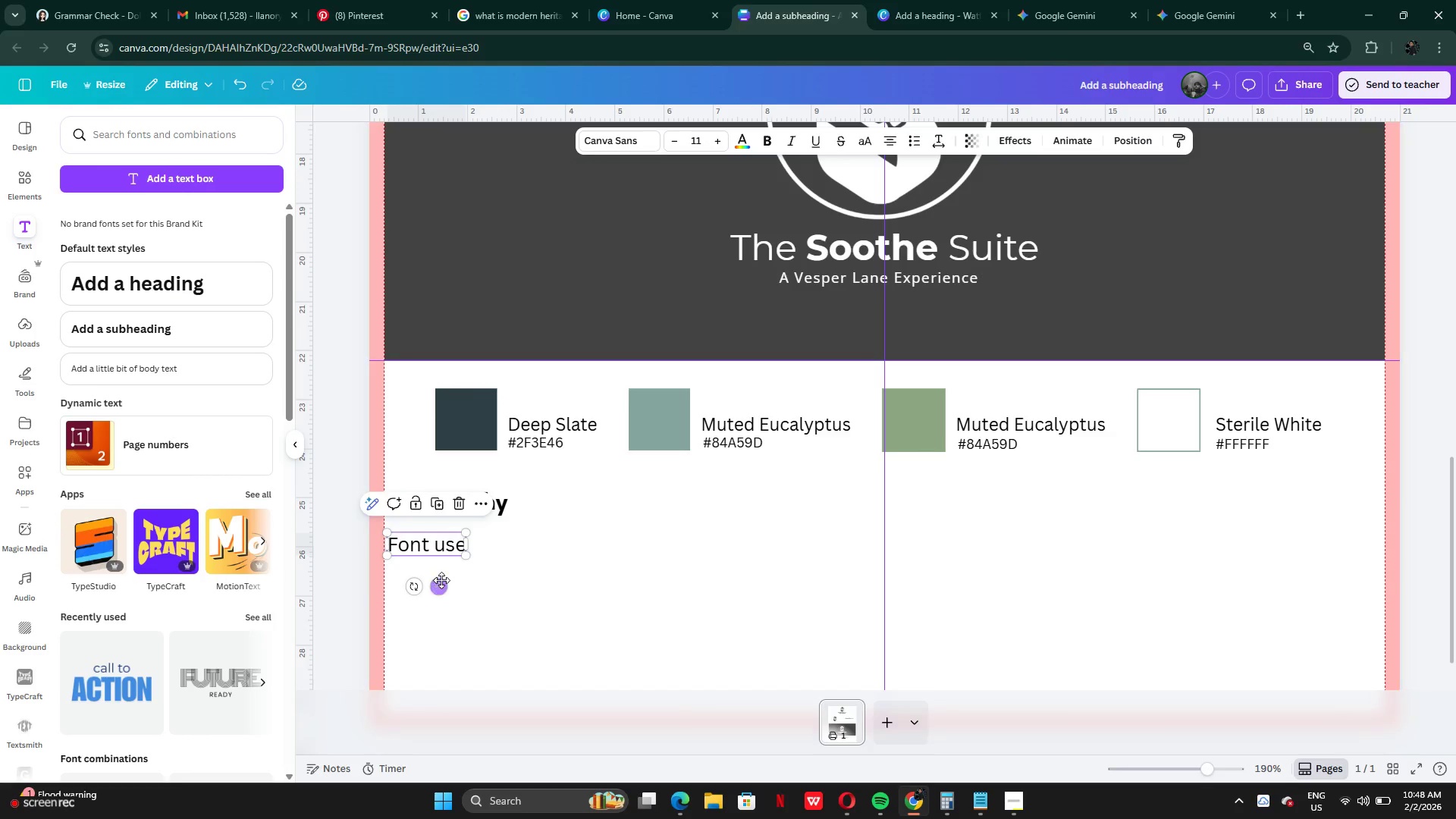 
left_click_drag(start_coordinate=[441, 580], to_coordinate=[551, 643])
 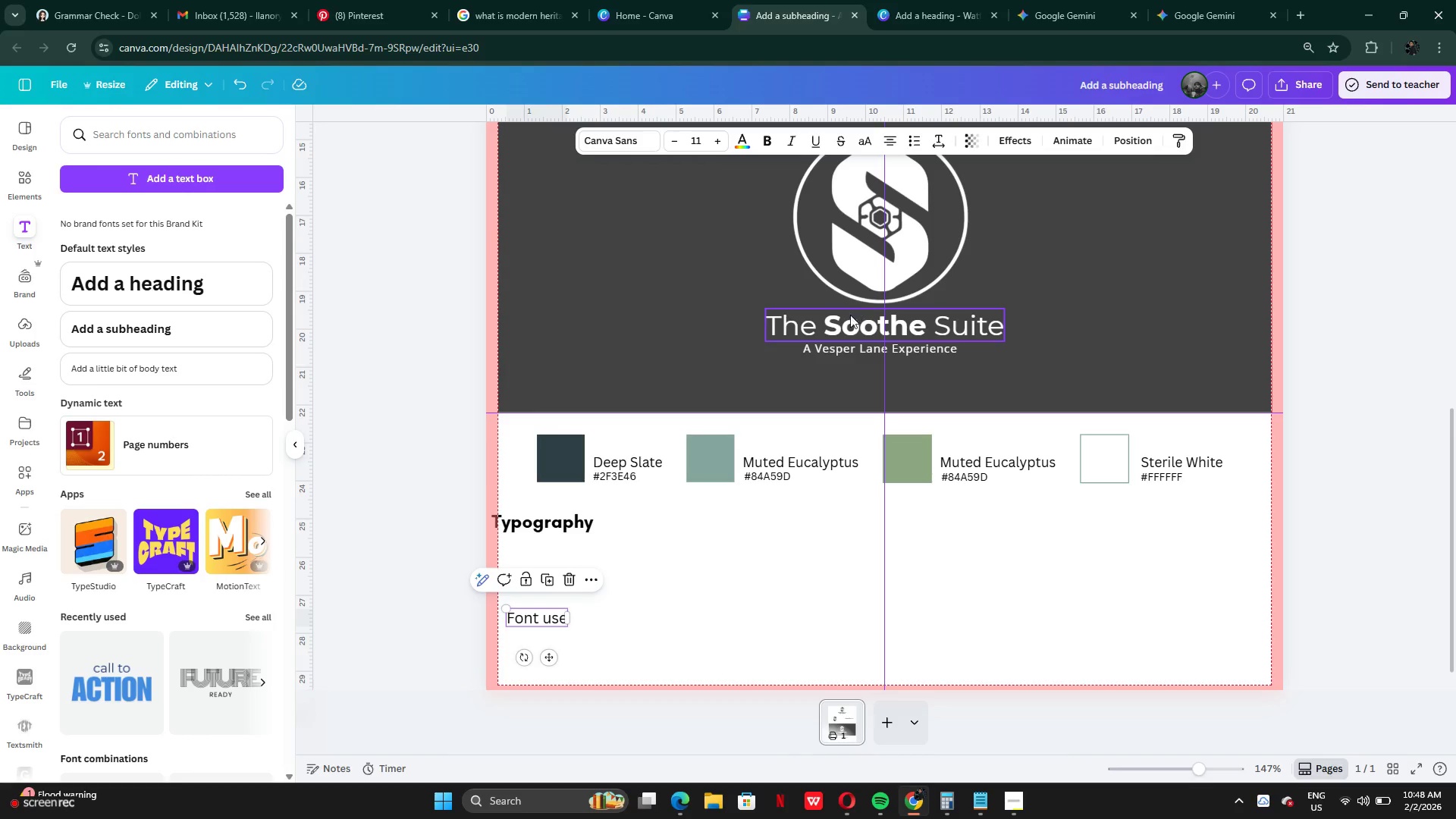 
scroll: coordinate [844, 340], scroll_direction: up, amount: 2.0
 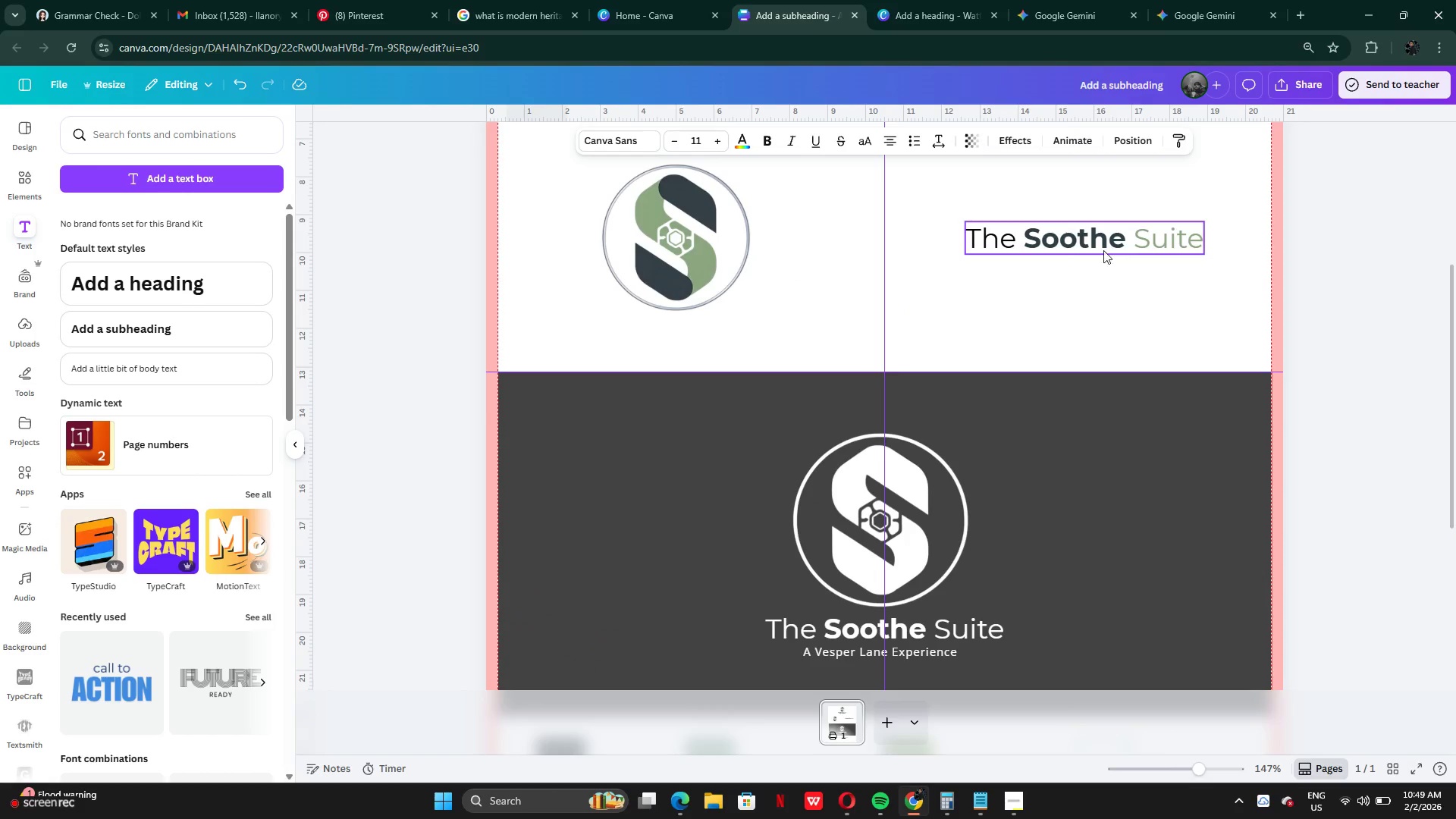 
left_click([1082, 239])
 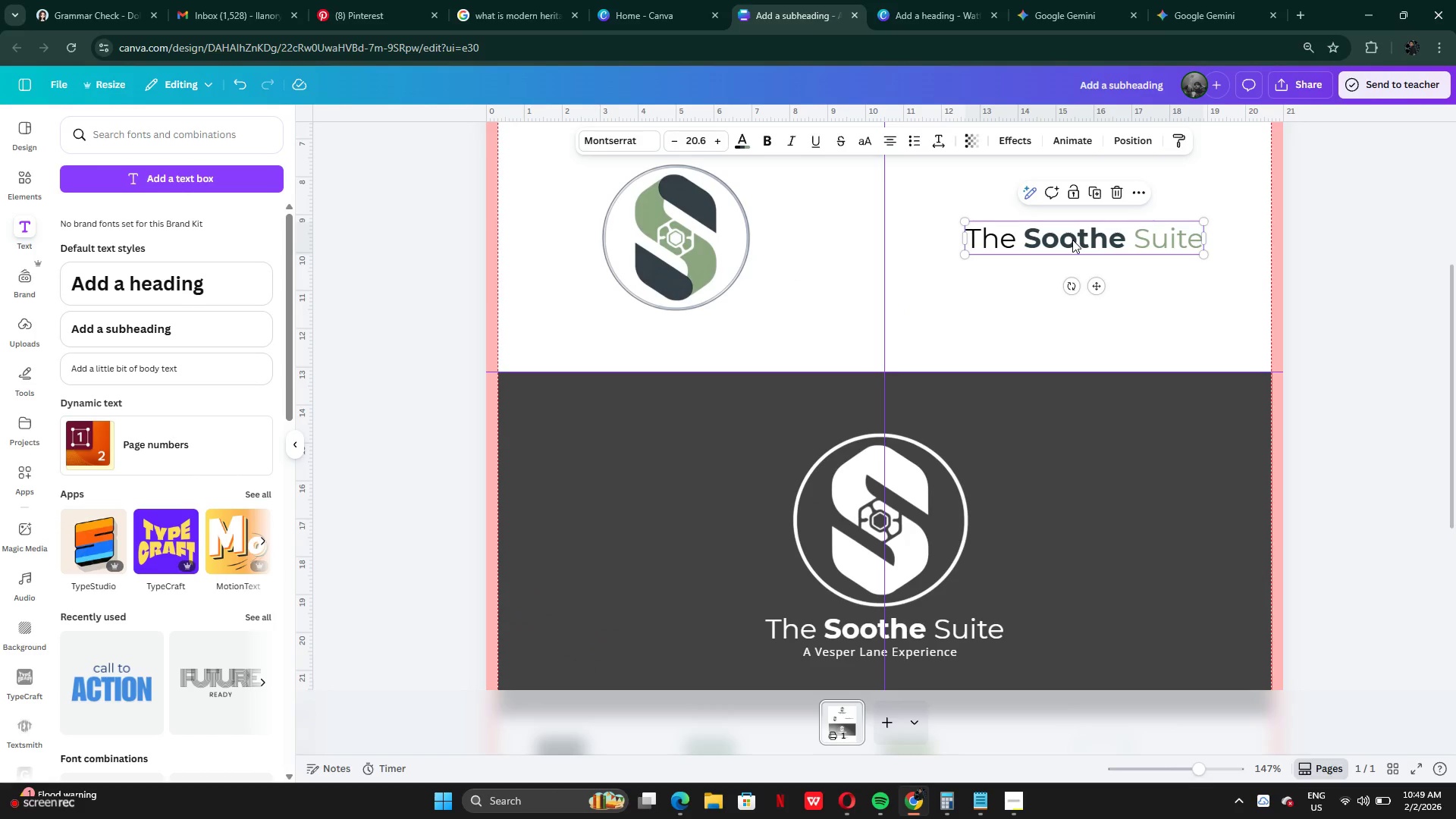 
key(Control+C)
 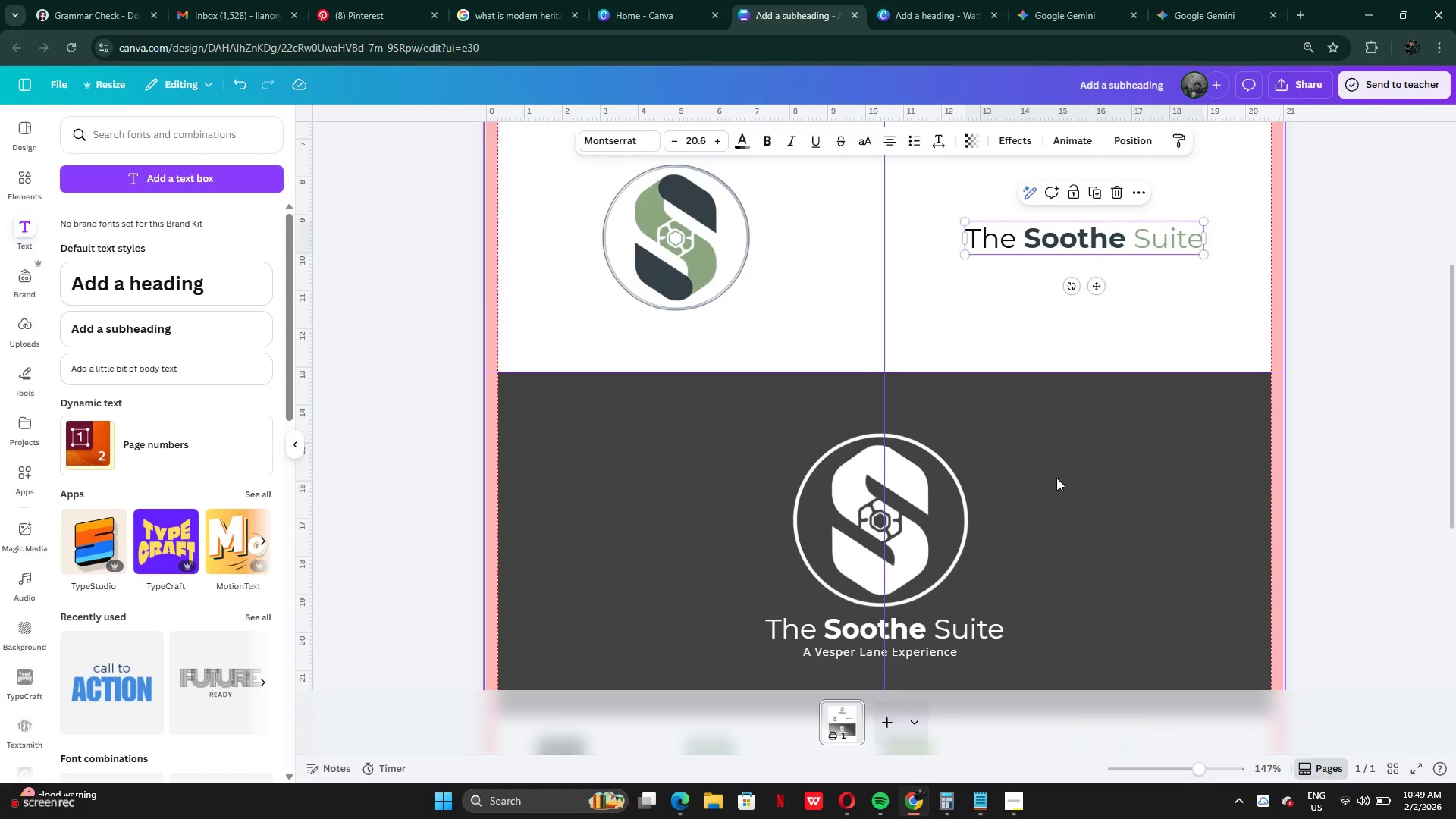 
scroll: coordinate [1007, 462], scroll_direction: down, amount: 6.0
 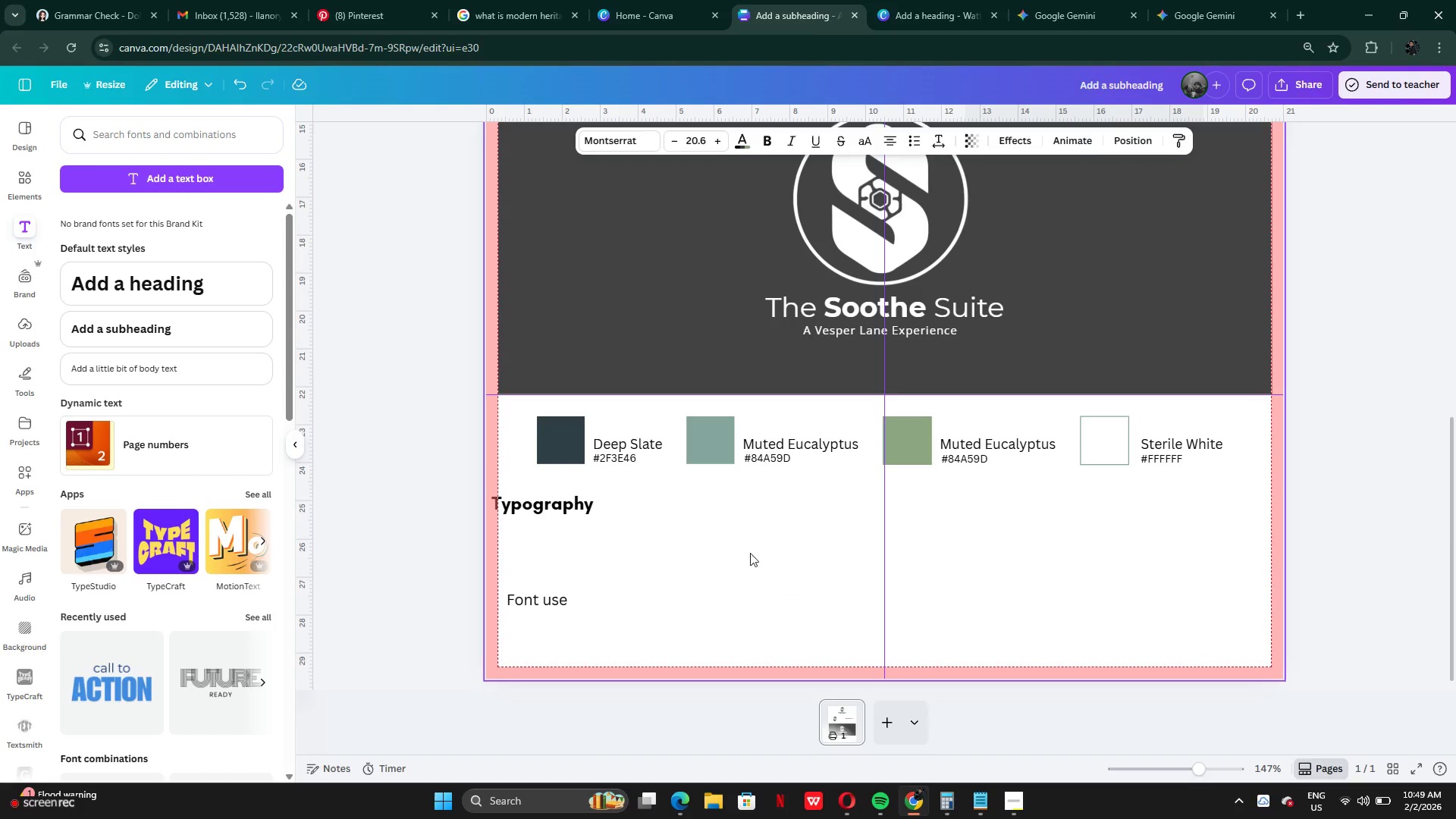 
left_click([742, 561])
 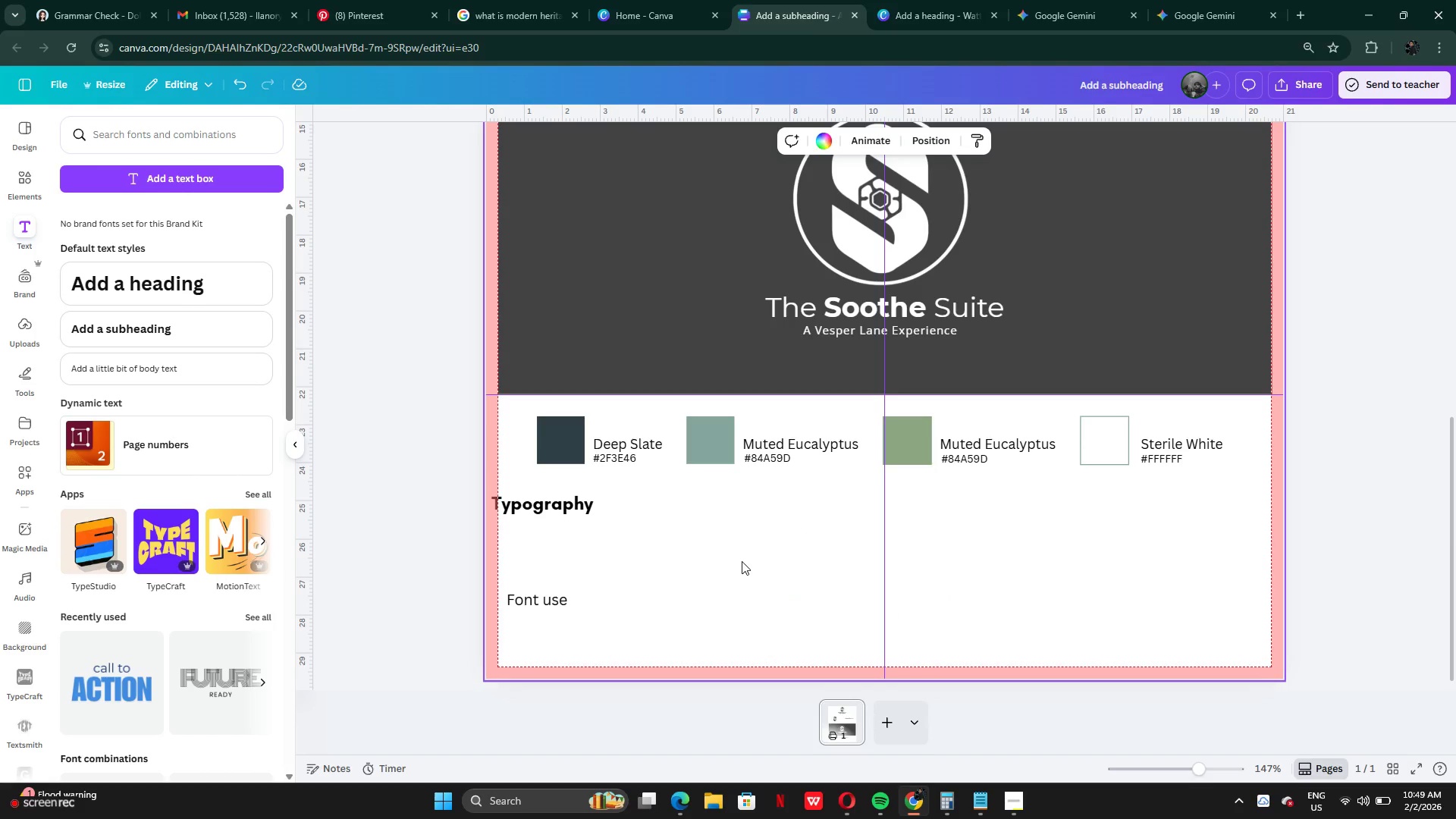 
key(Control+V)
 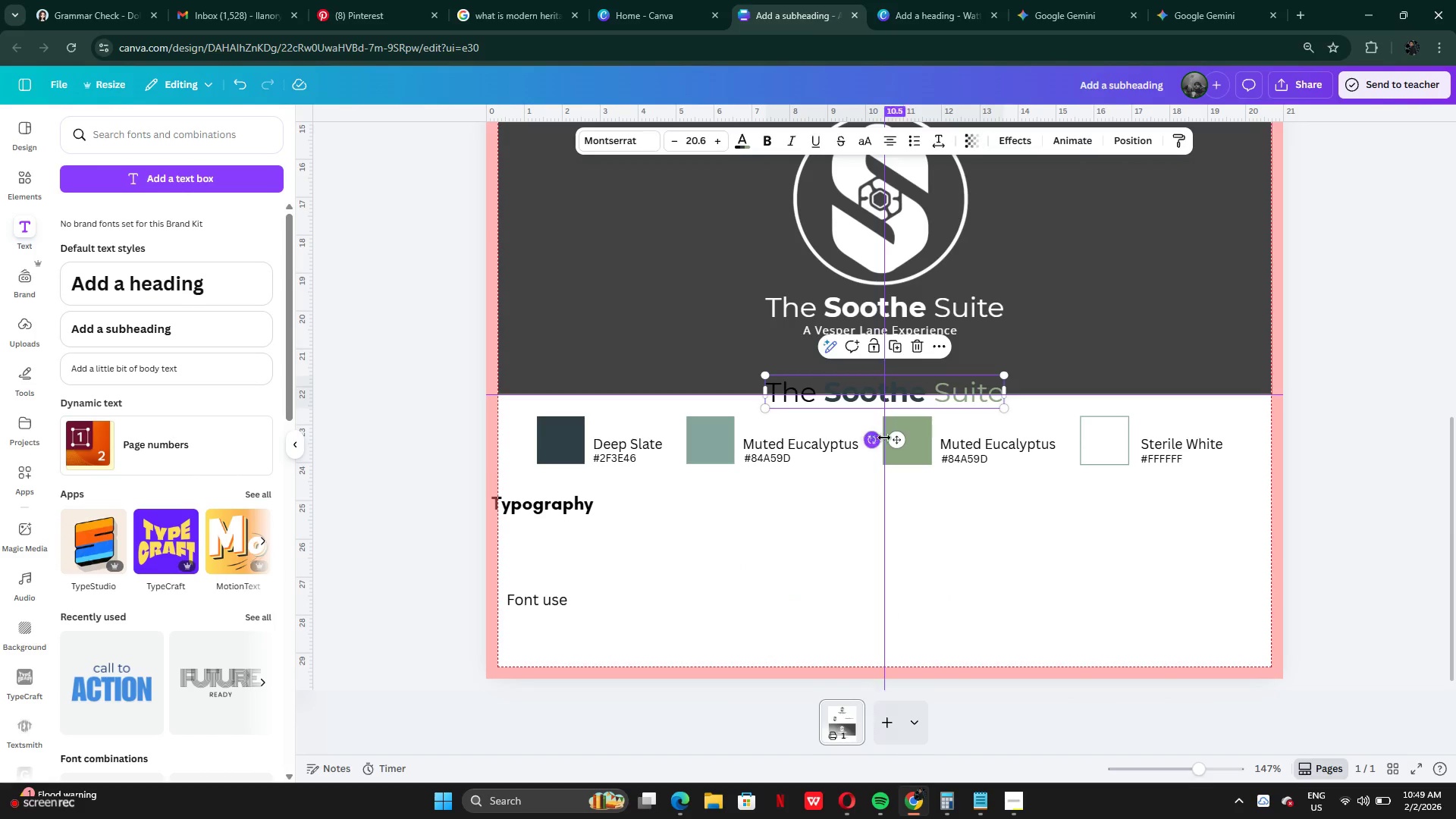 
left_click_drag(start_coordinate=[893, 439], to_coordinate=[708, 601])
 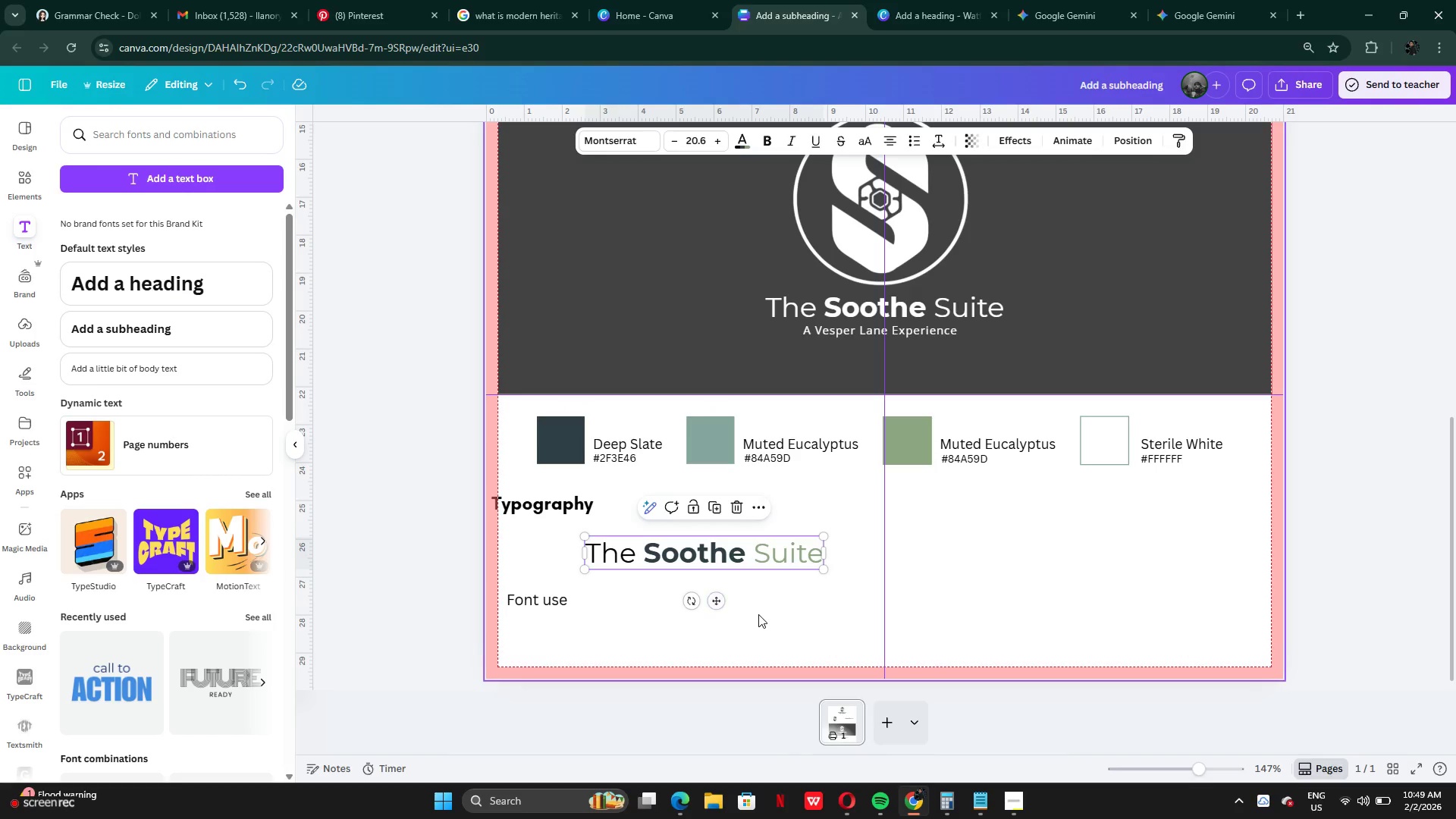 
left_click([758, 614])
 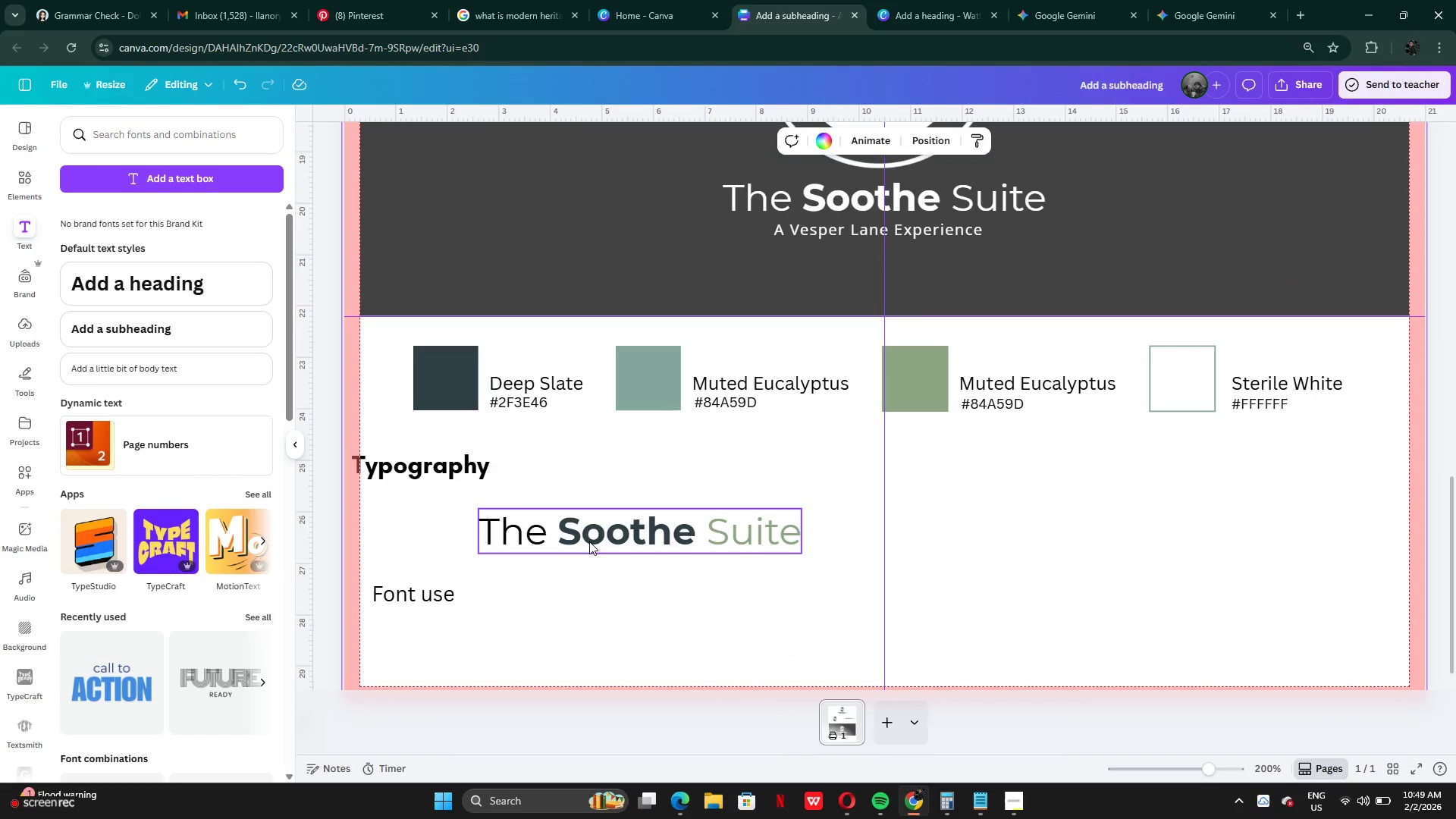 
left_click_drag(start_coordinate=[588, 530], to_coordinate=[607, 537])
 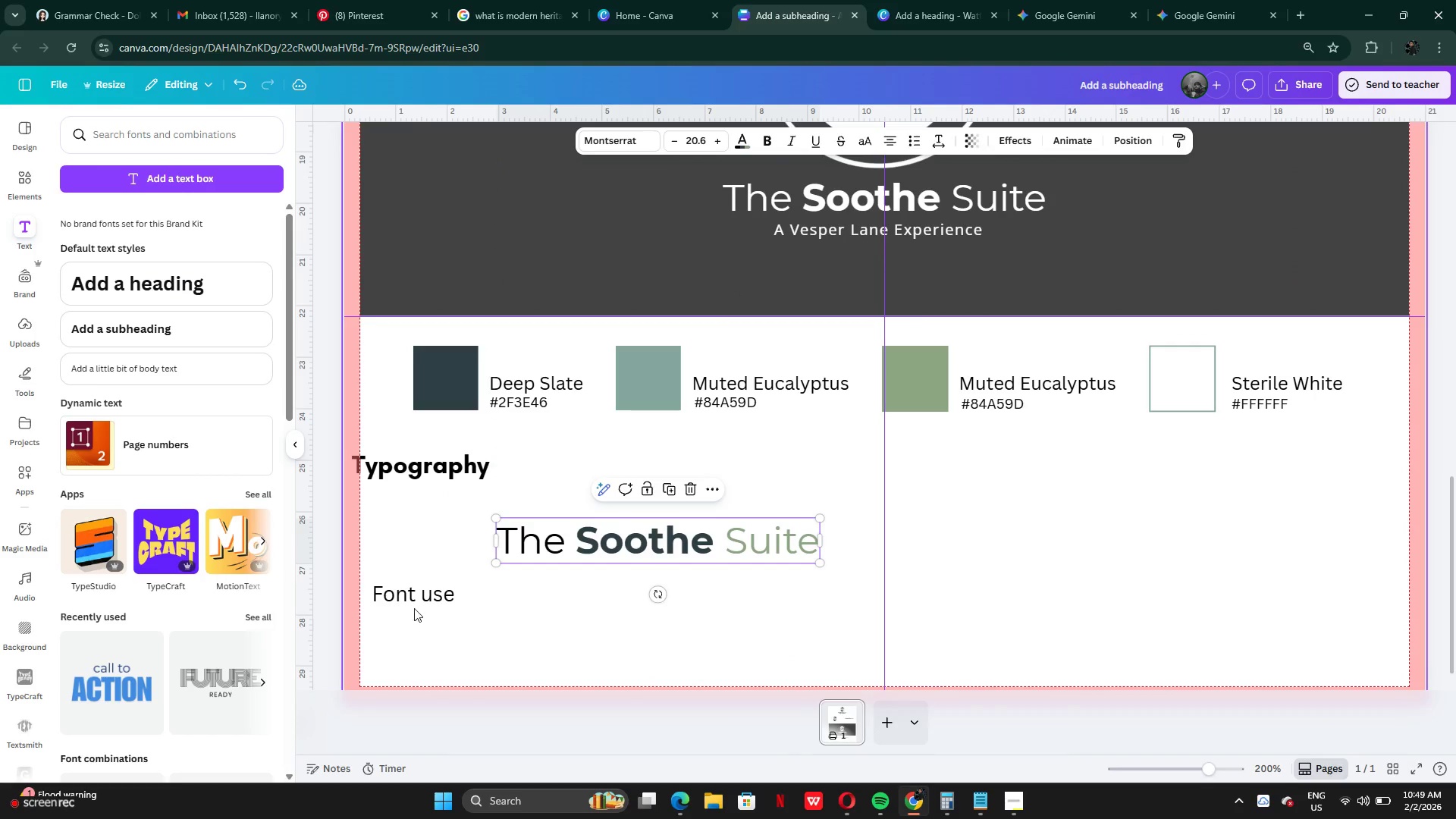 
left_click([415, 605])
 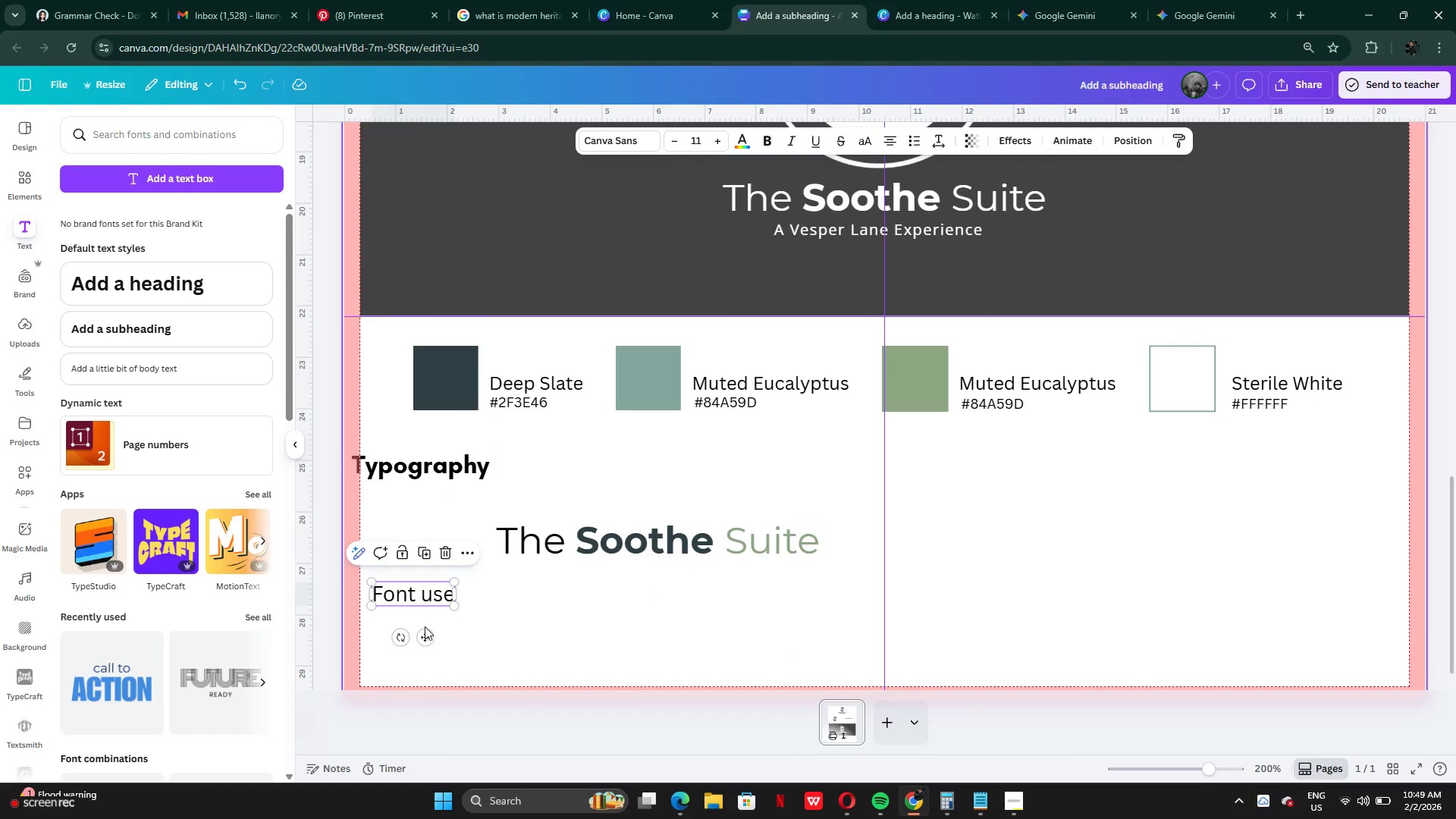 
left_click_drag(start_coordinate=[425, 630], to_coordinate=[422, 617])
 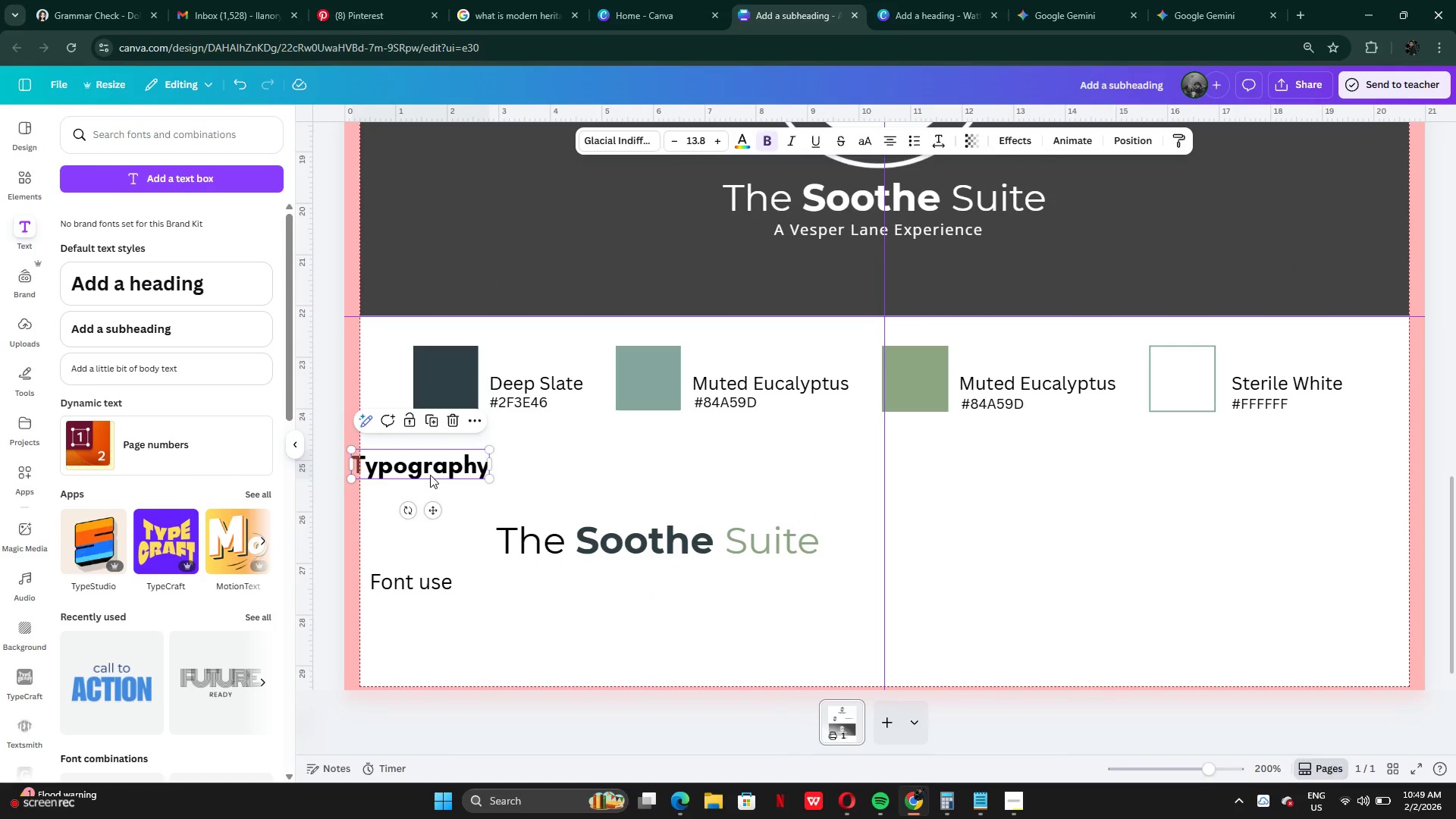 
left_click_drag(start_coordinate=[430, 472], to_coordinate=[435, 491])
 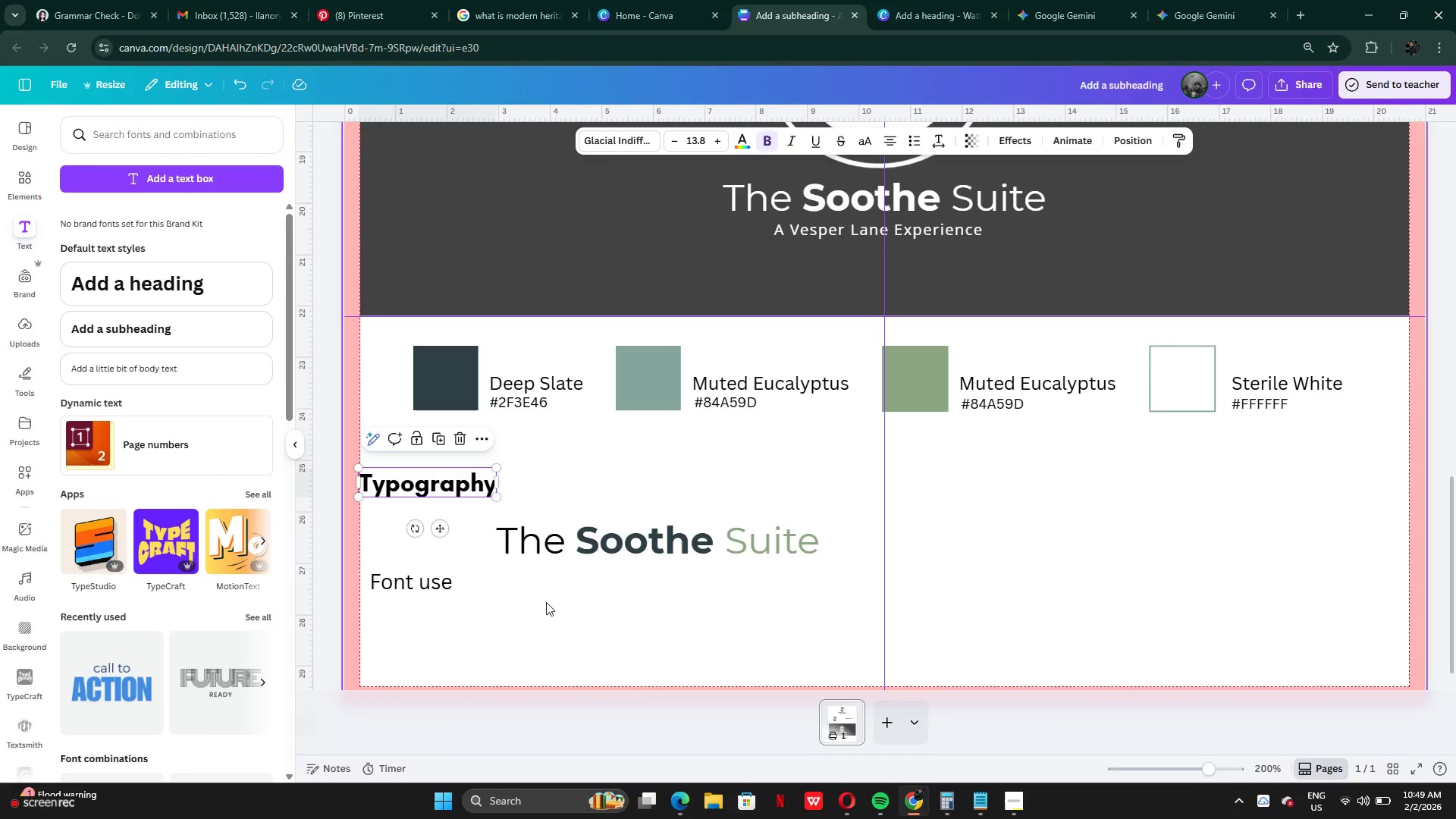 
left_click([546, 602])
 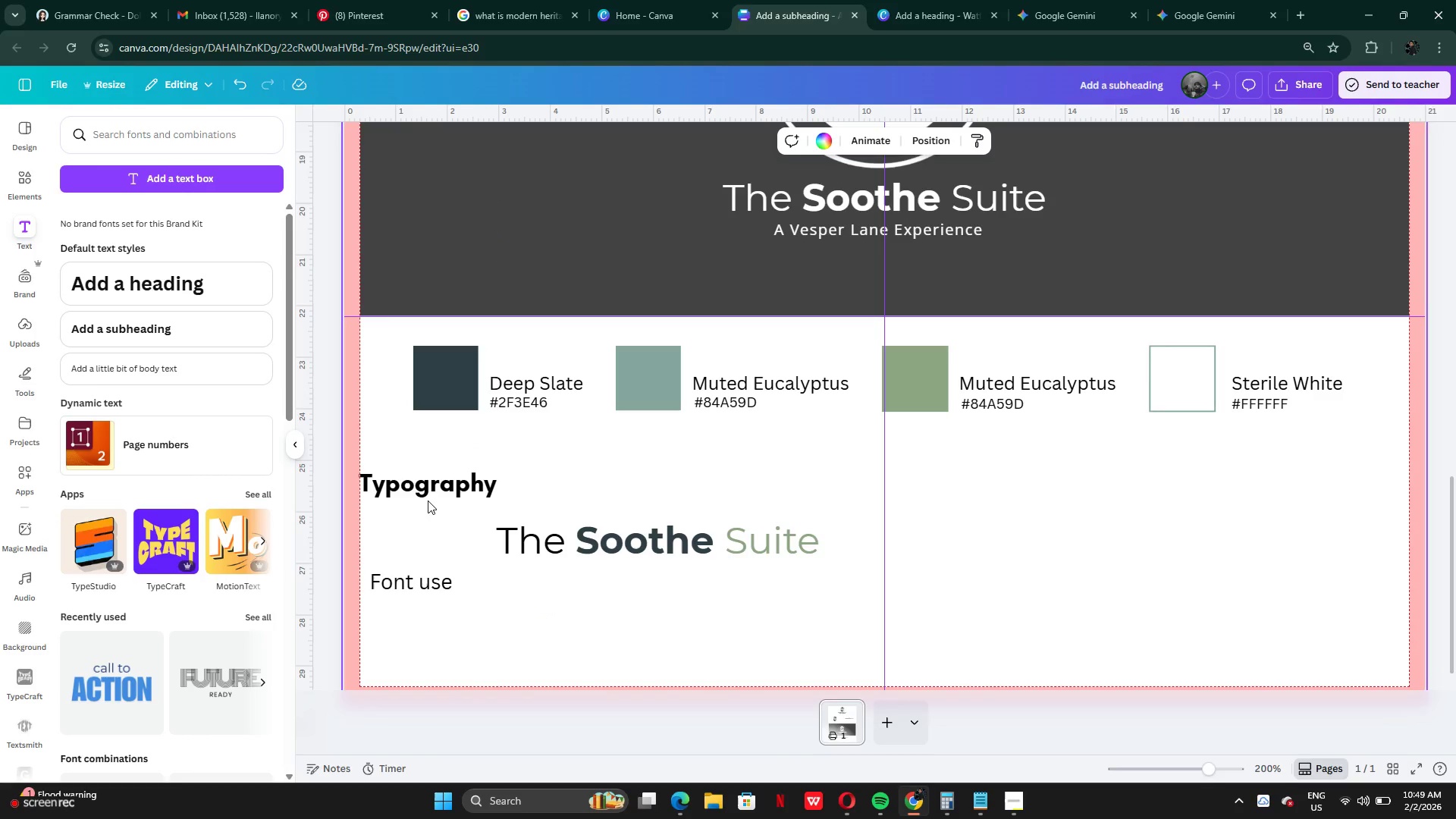 
left_click_drag(start_coordinate=[428, 485], to_coordinate=[885, 479])
 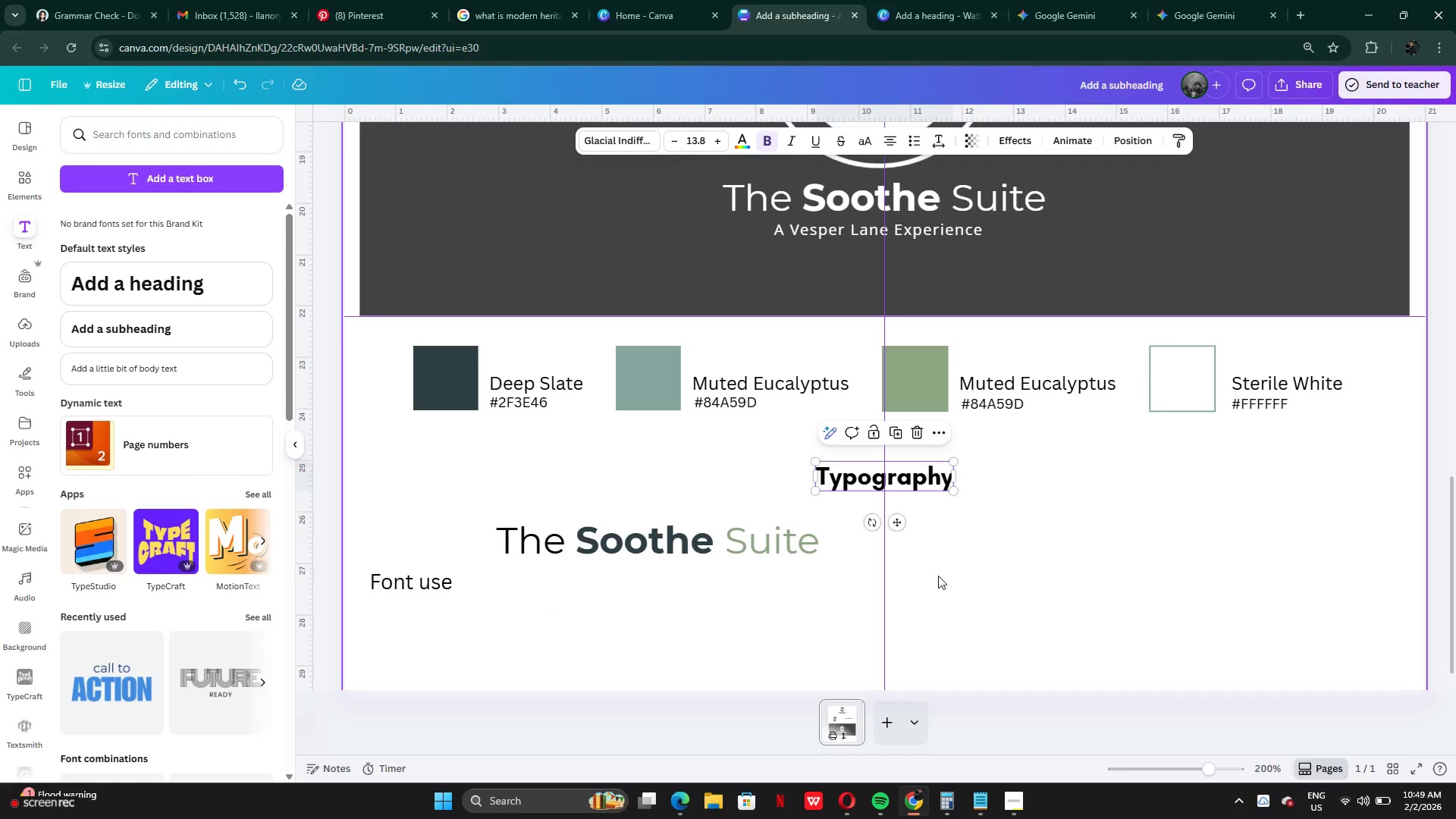 
left_click([938, 576])
 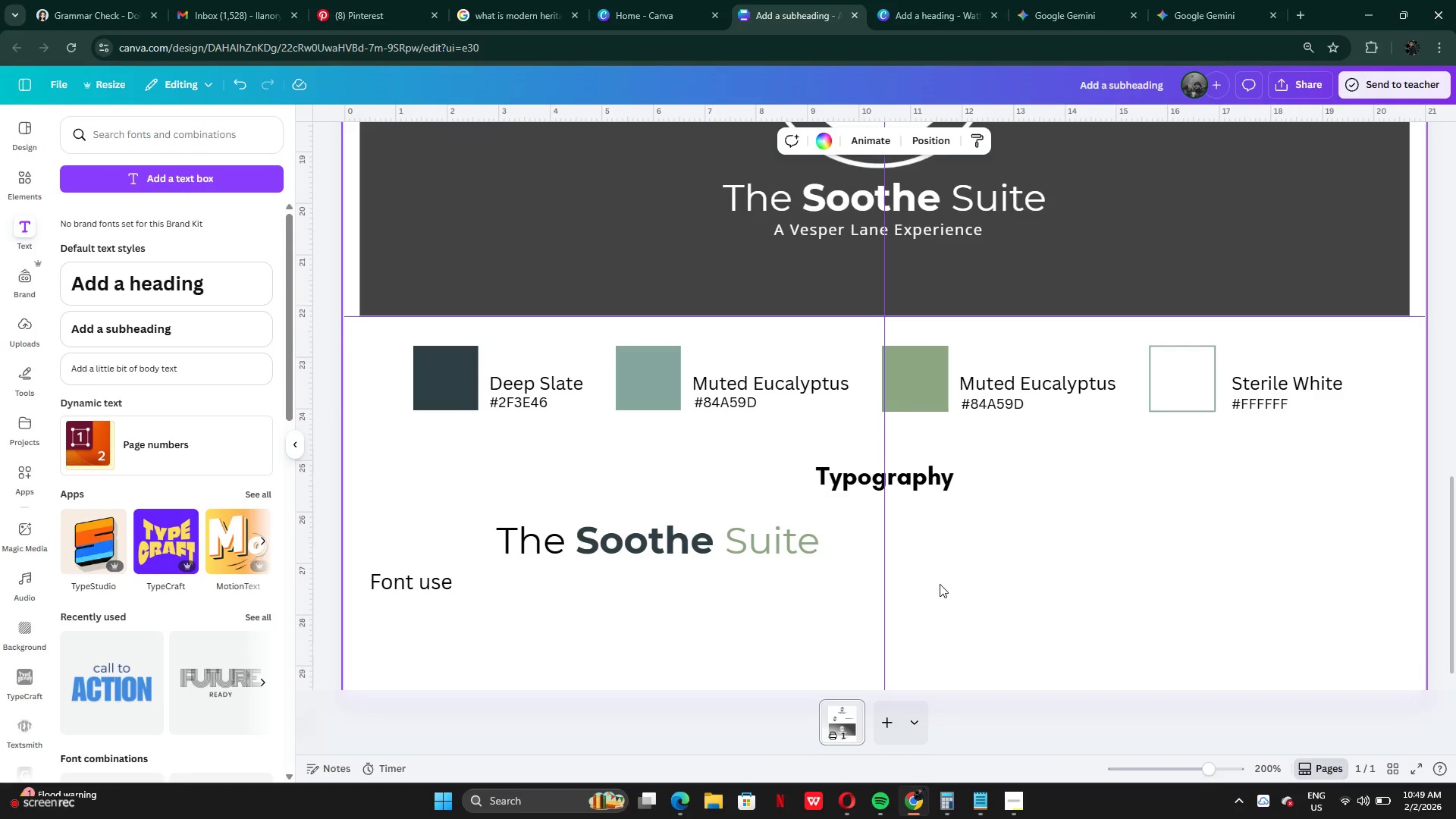 
scroll: coordinate [943, 583], scroll_direction: down, amount: 1.0
 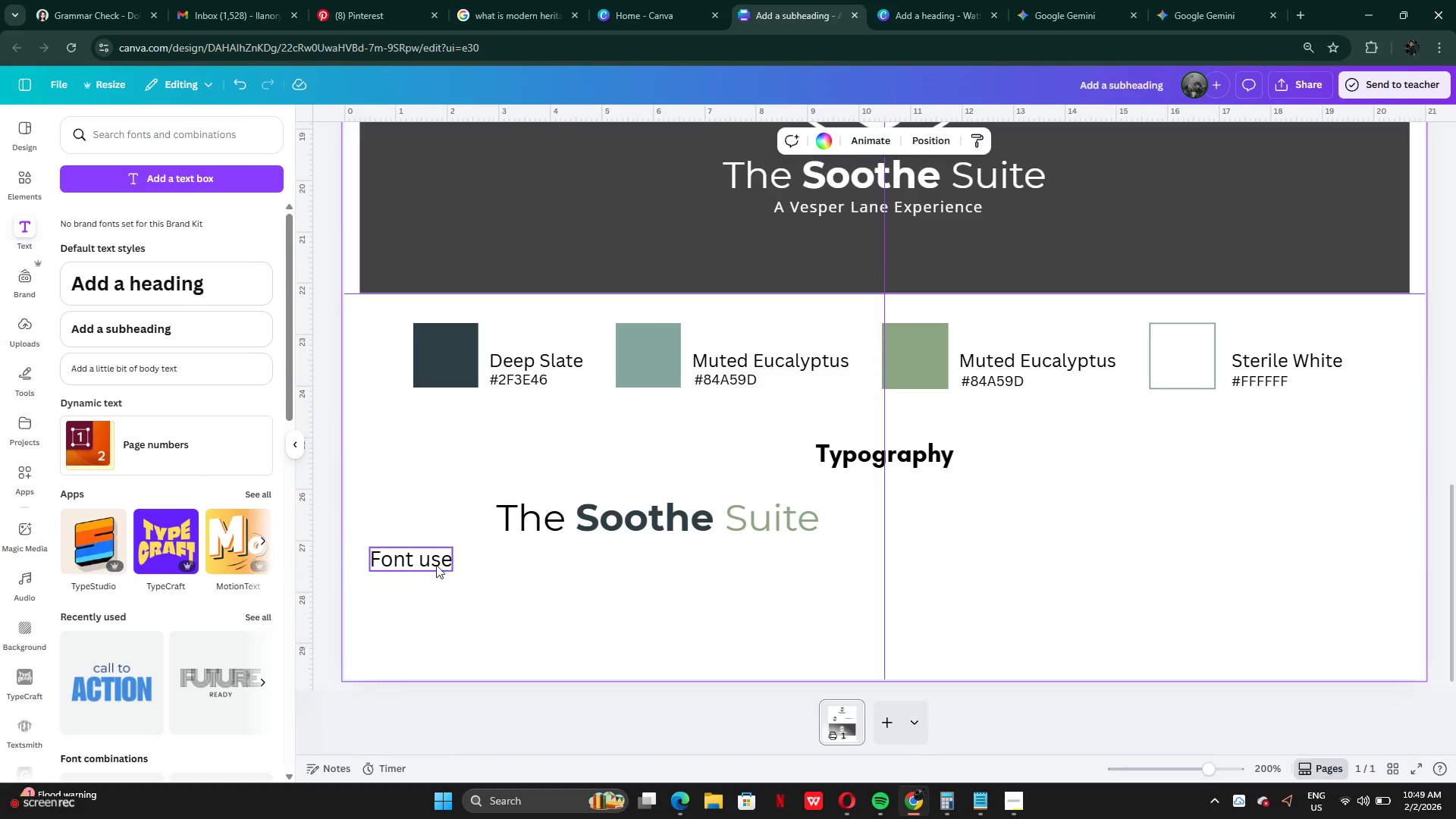 
left_click_drag(start_coordinate=[435, 565], to_coordinate=[417, 523])
 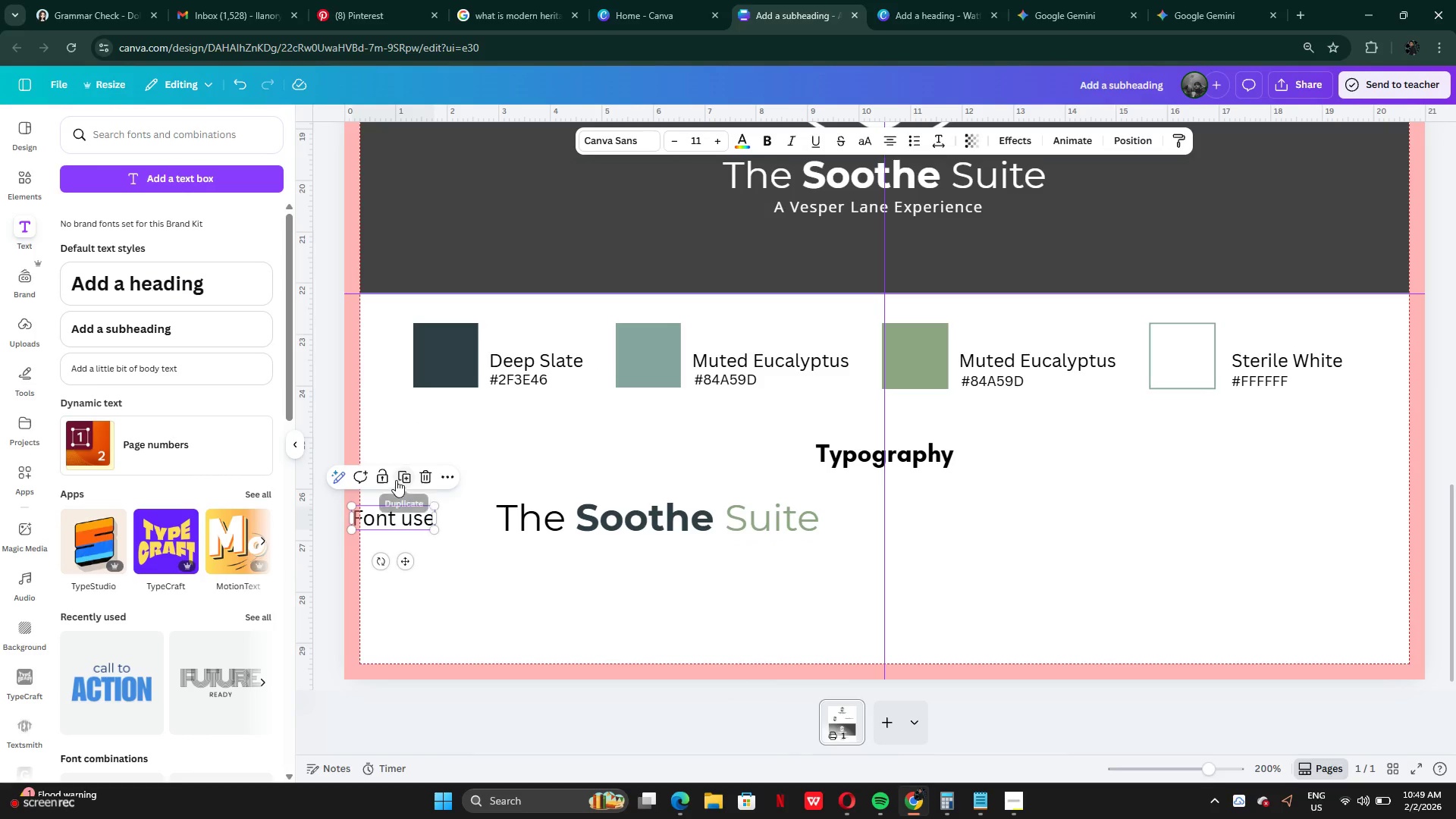 
left_click([406, 479])
 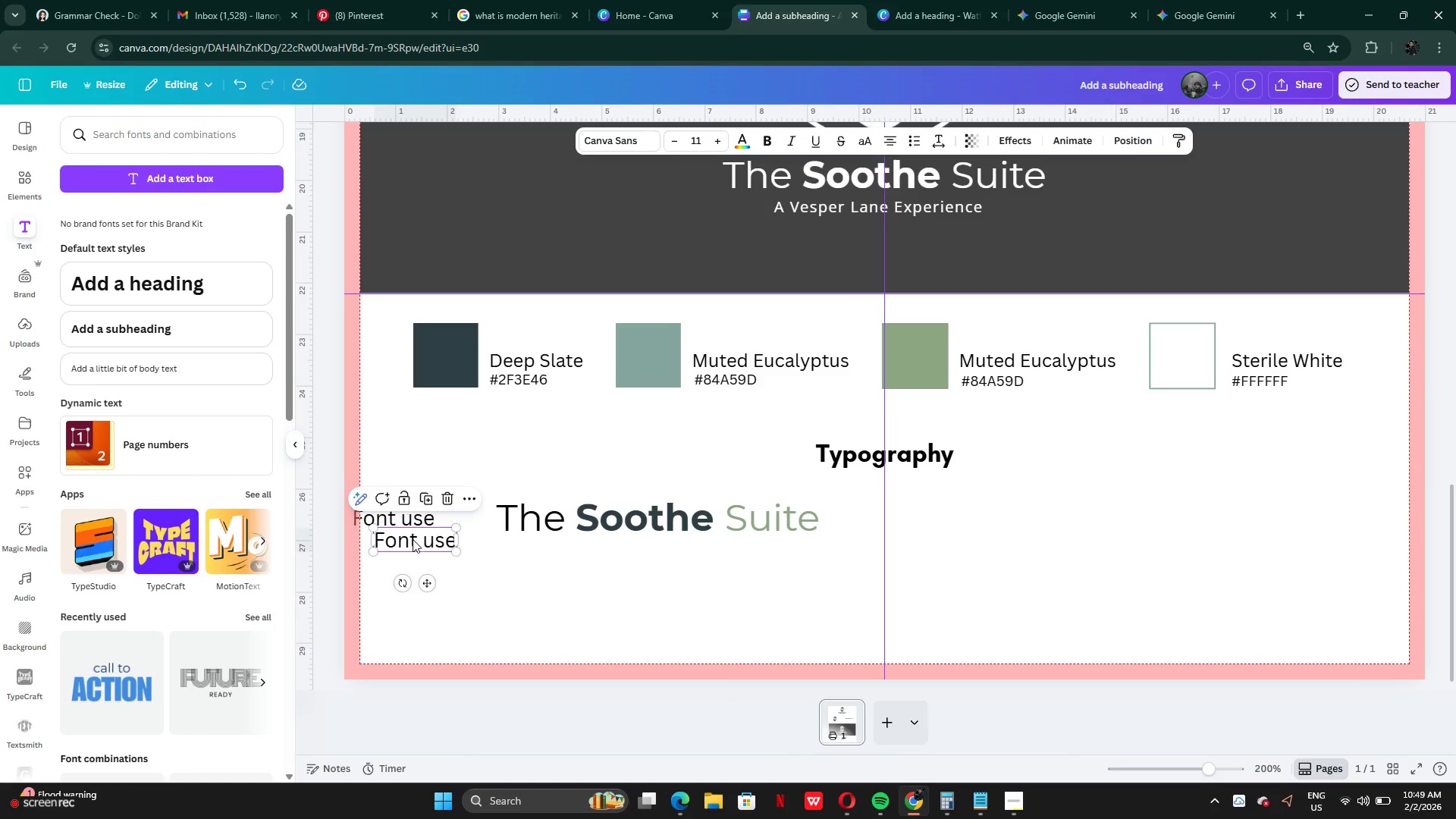 
left_click_drag(start_coordinate=[413, 543], to_coordinate=[651, 556])
 